 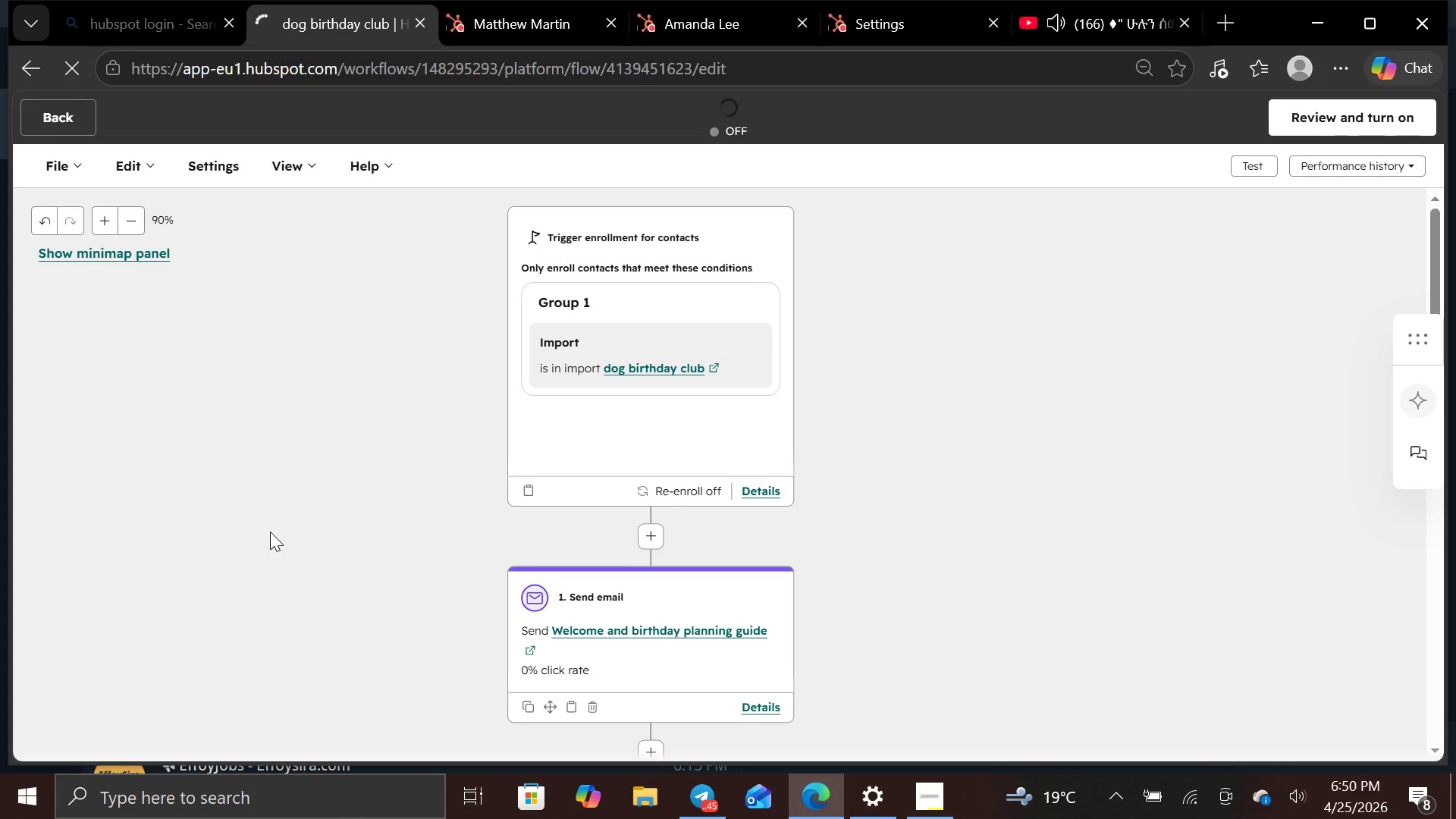 
left_click([1259, 167])
 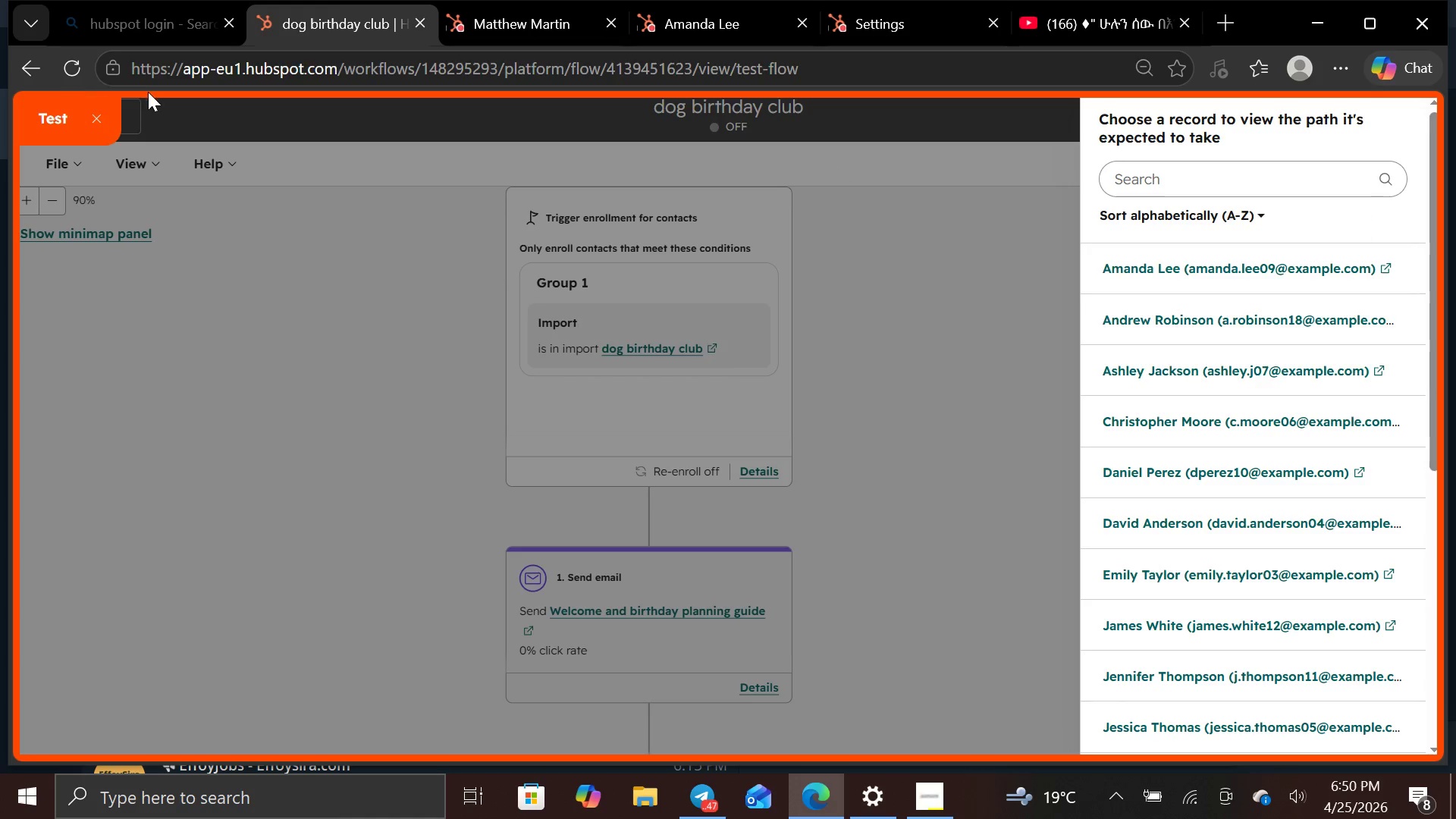 
left_click([106, 113])
 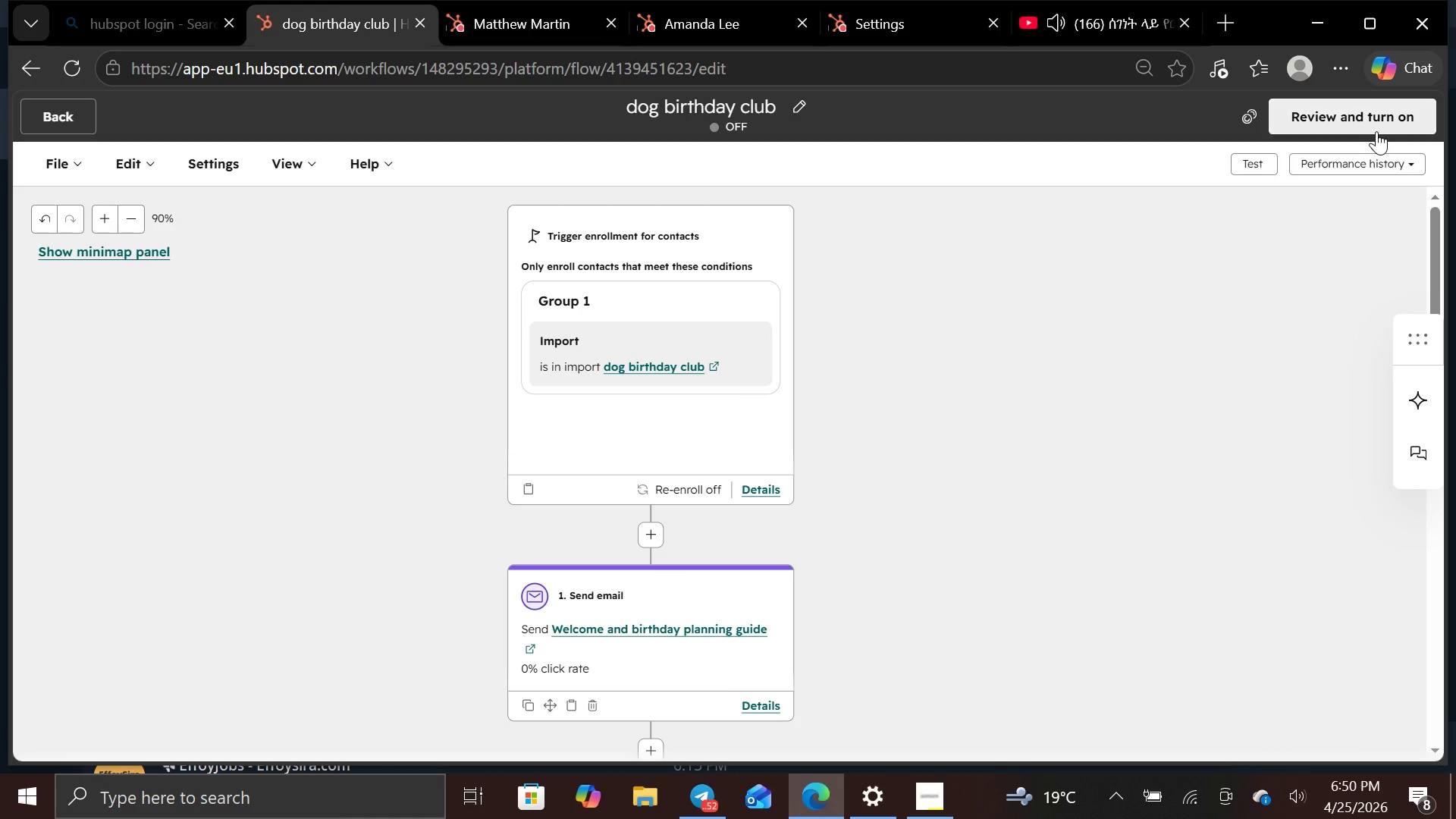 
left_click([1376, 131])
 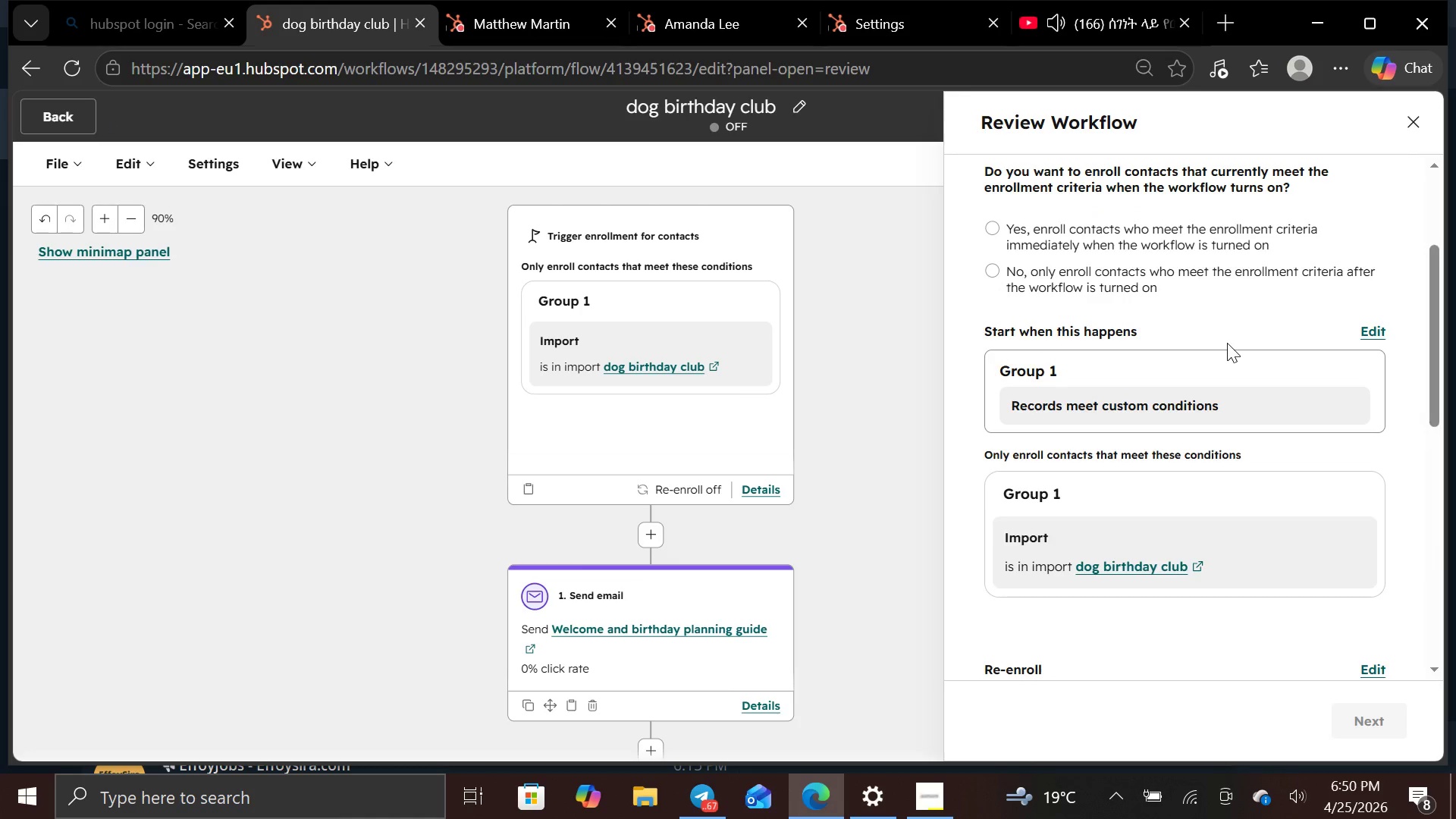 
wait(11.02)
 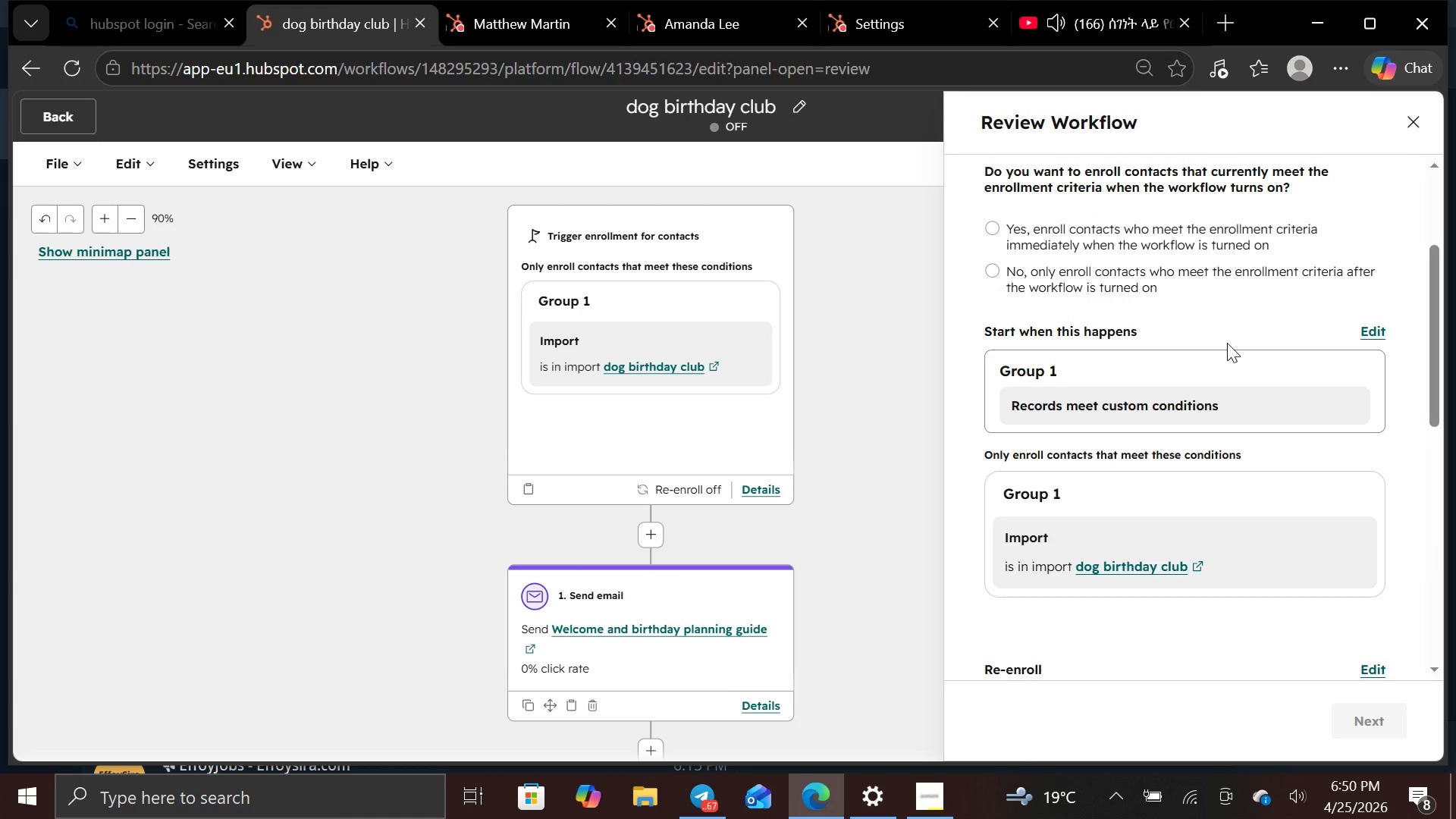 
left_click([992, 452])
 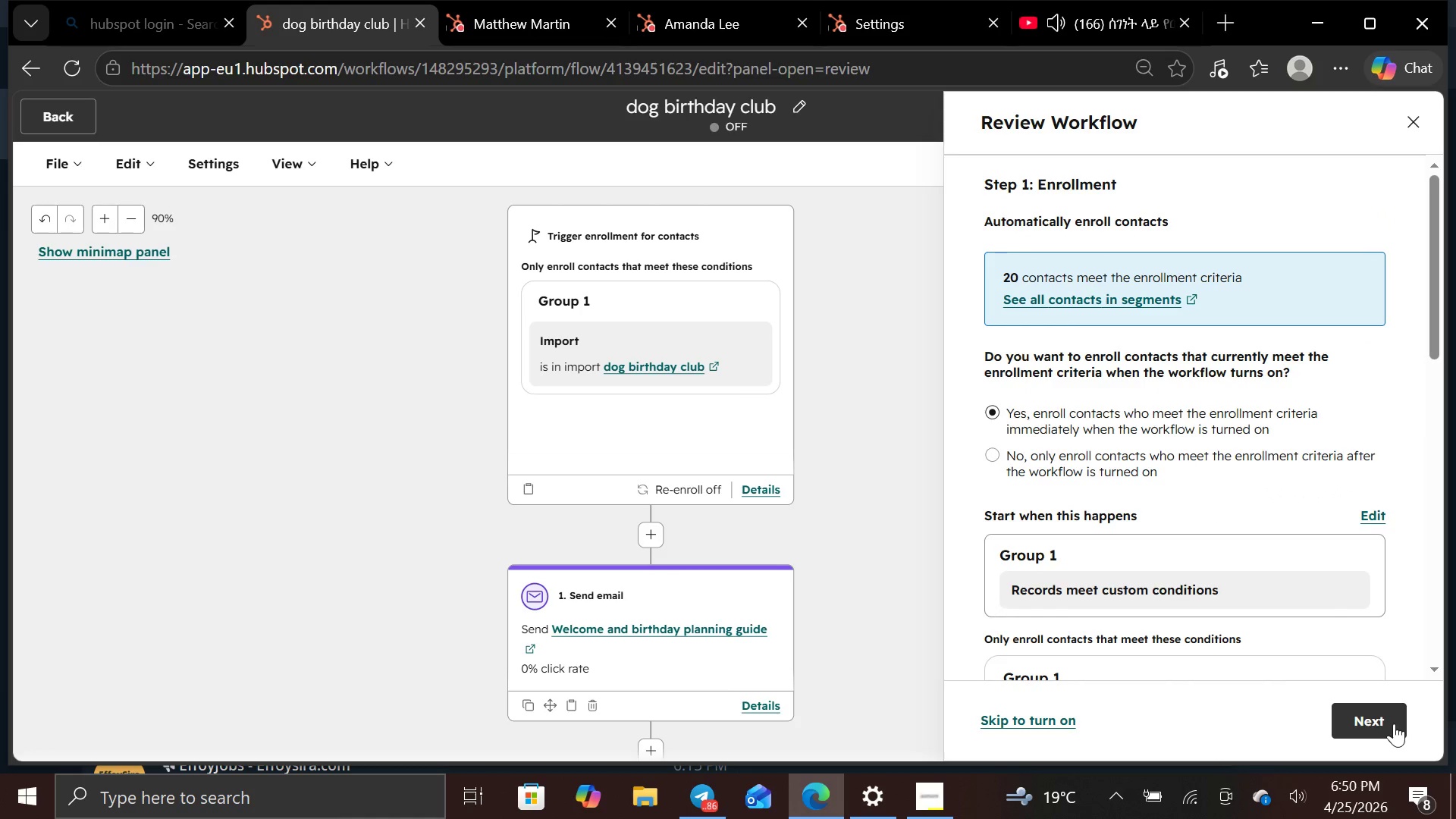 
wait(7.09)
 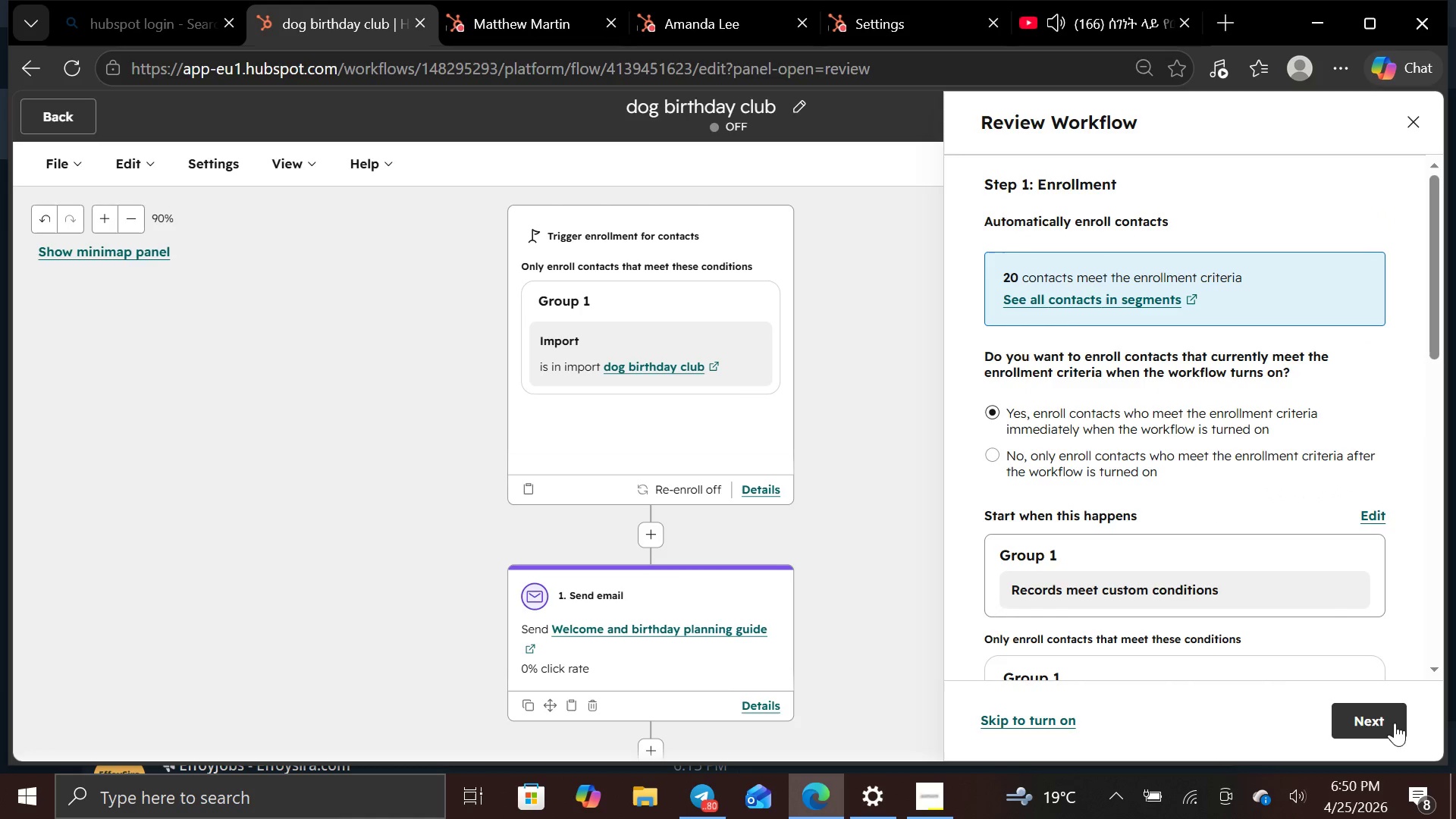 
left_click([1029, 723])
 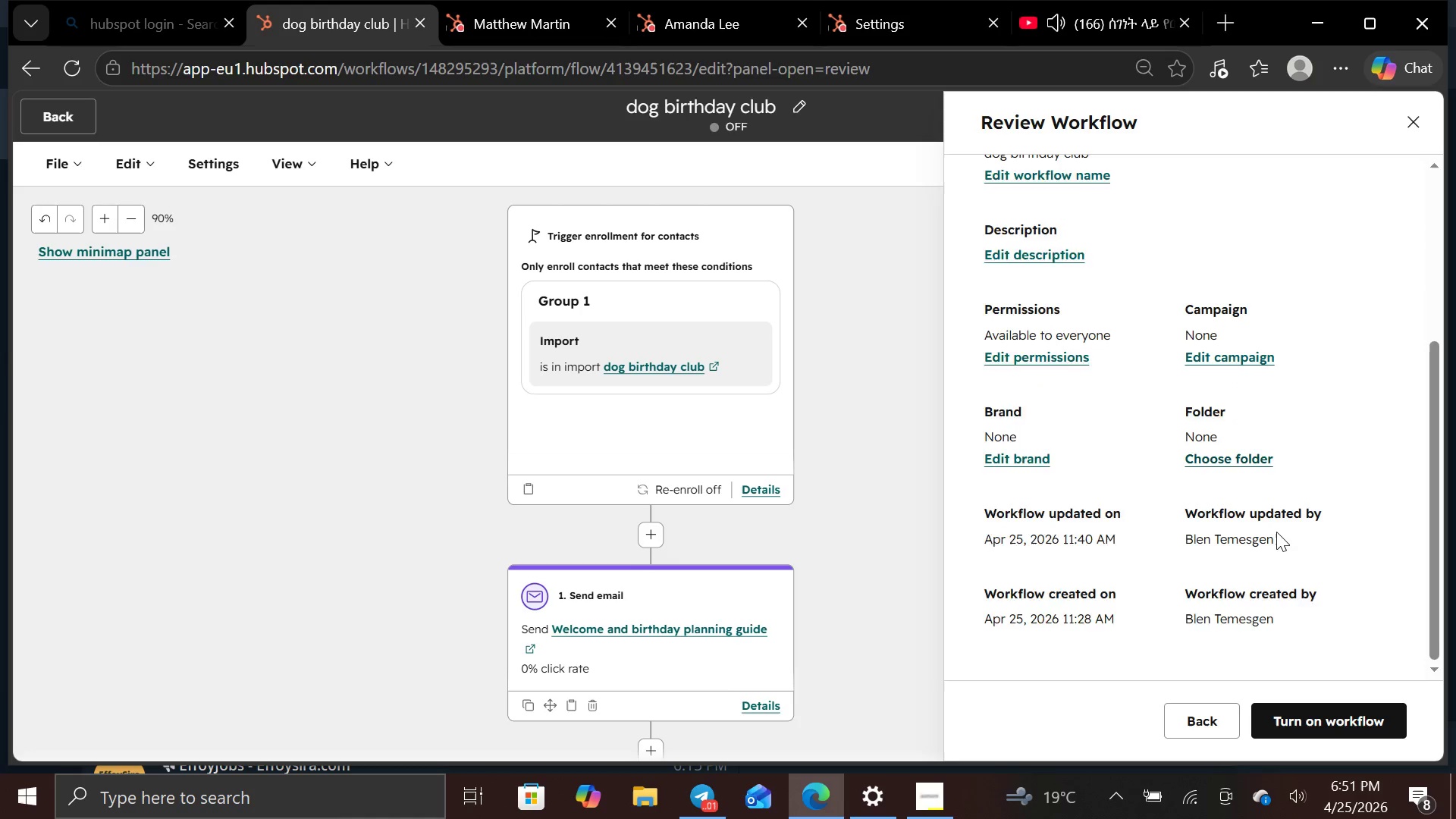 
wait(7.14)
 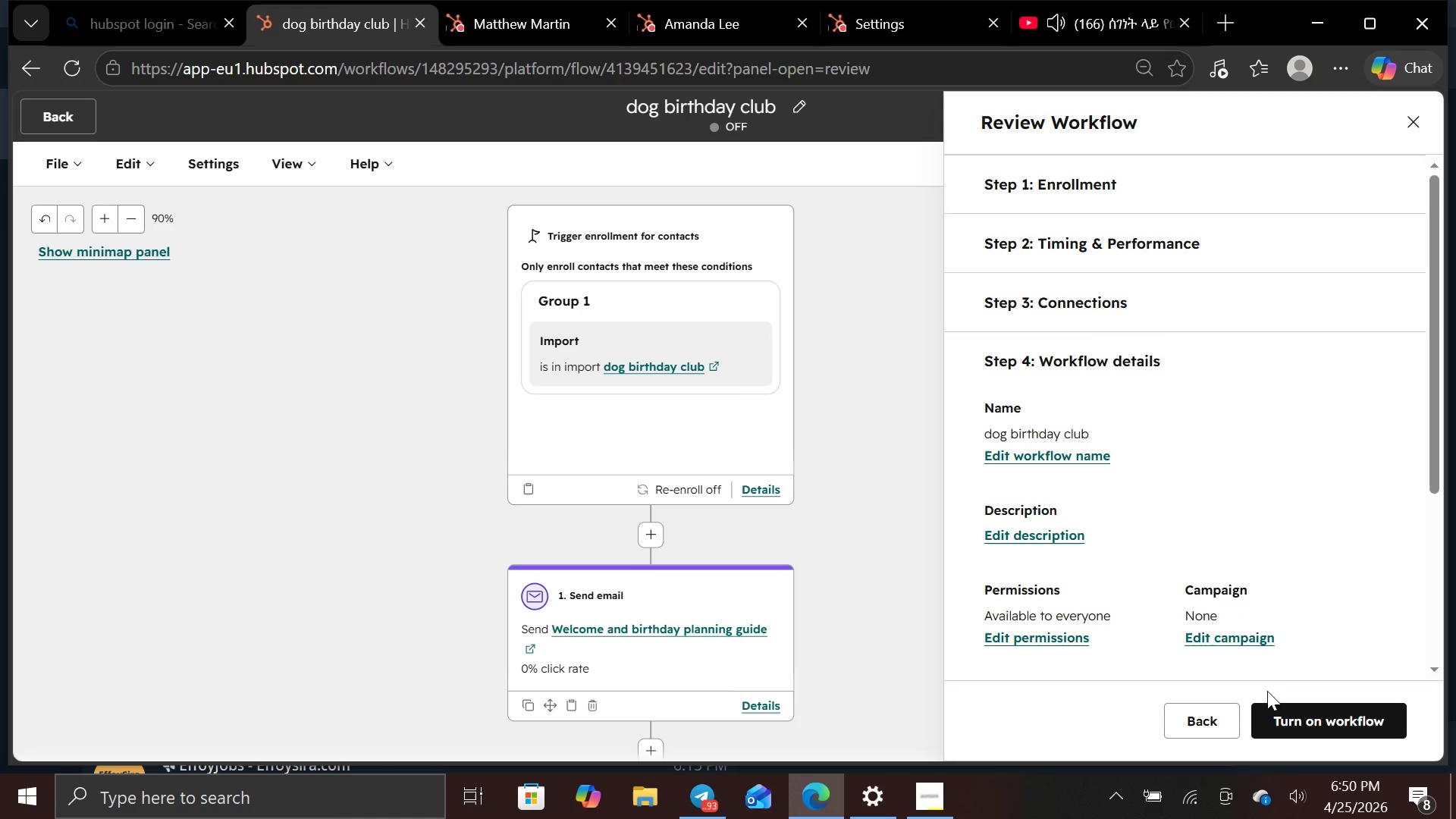 
left_click([1316, 712])
 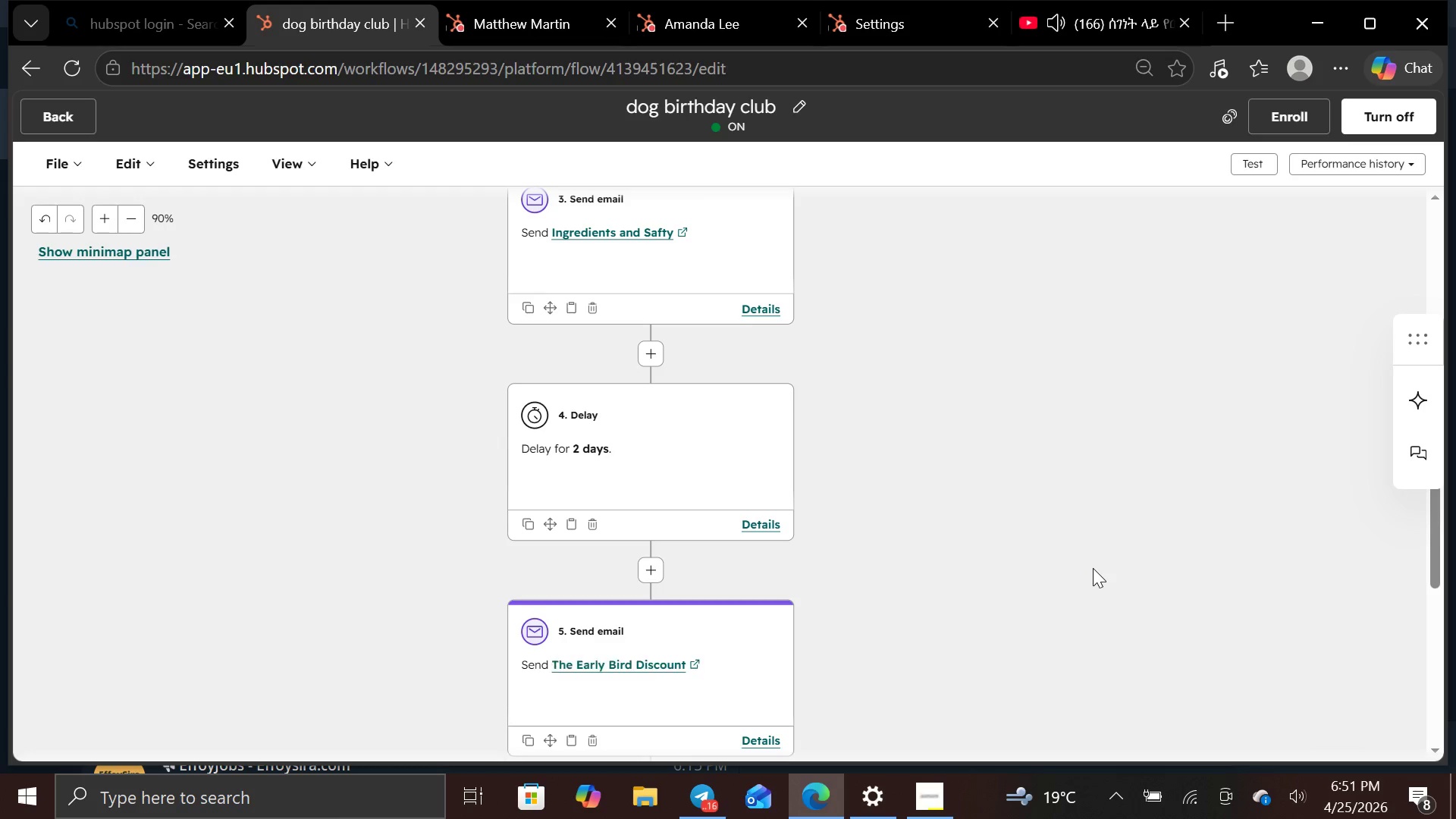 
wait(11.95)
 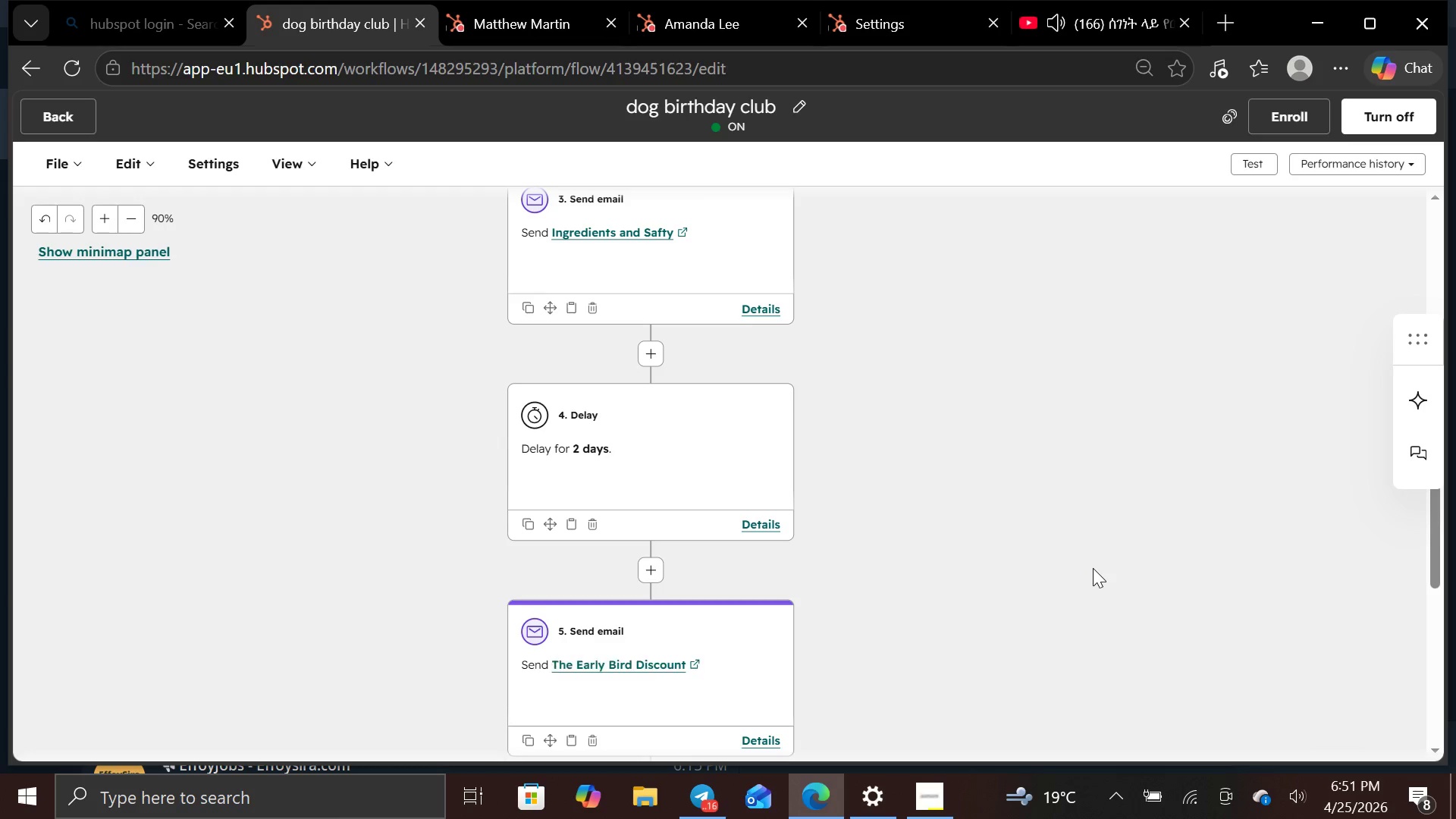 
left_click([1325, 162])
 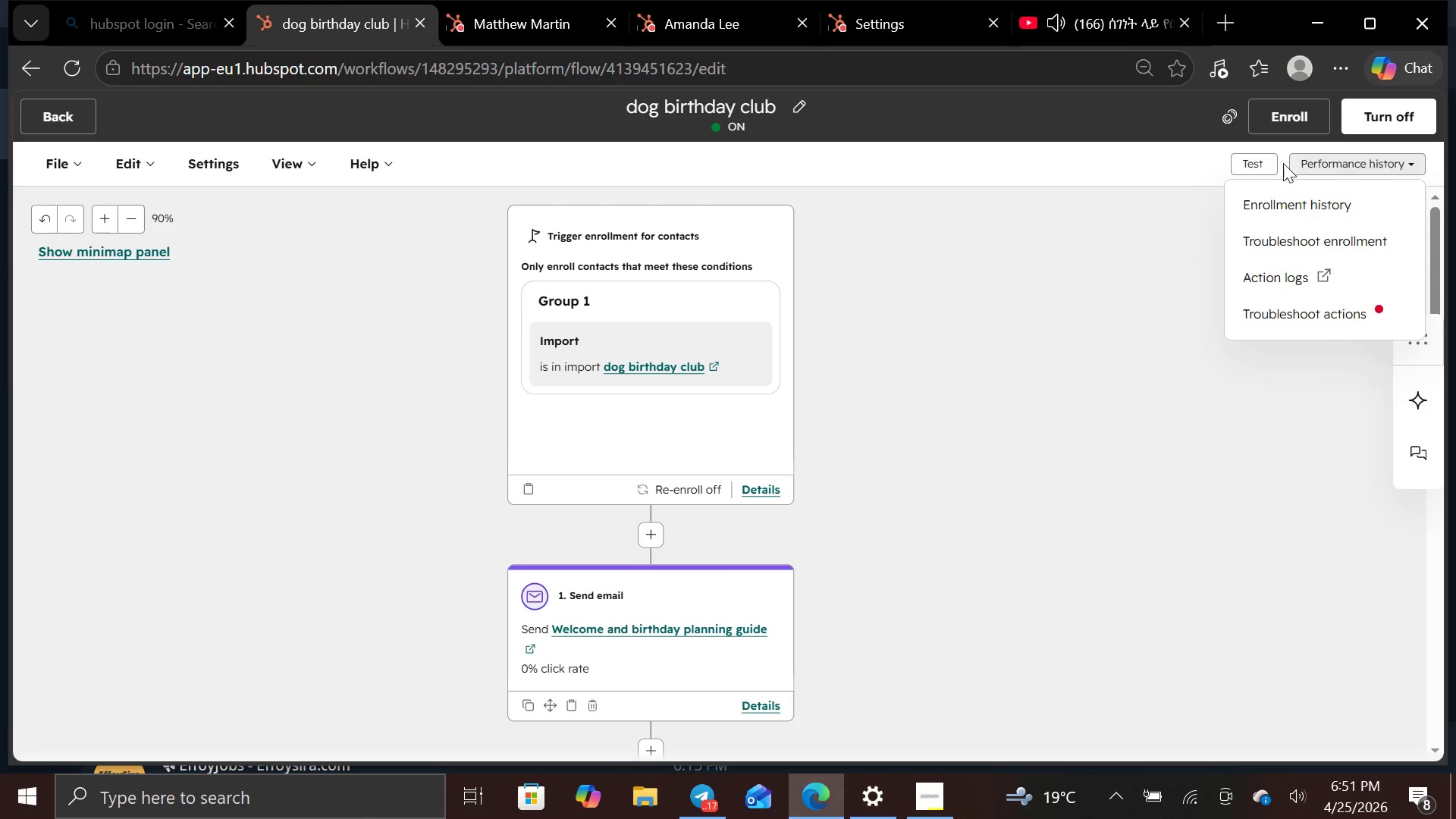 
left_click([1266, 161])
 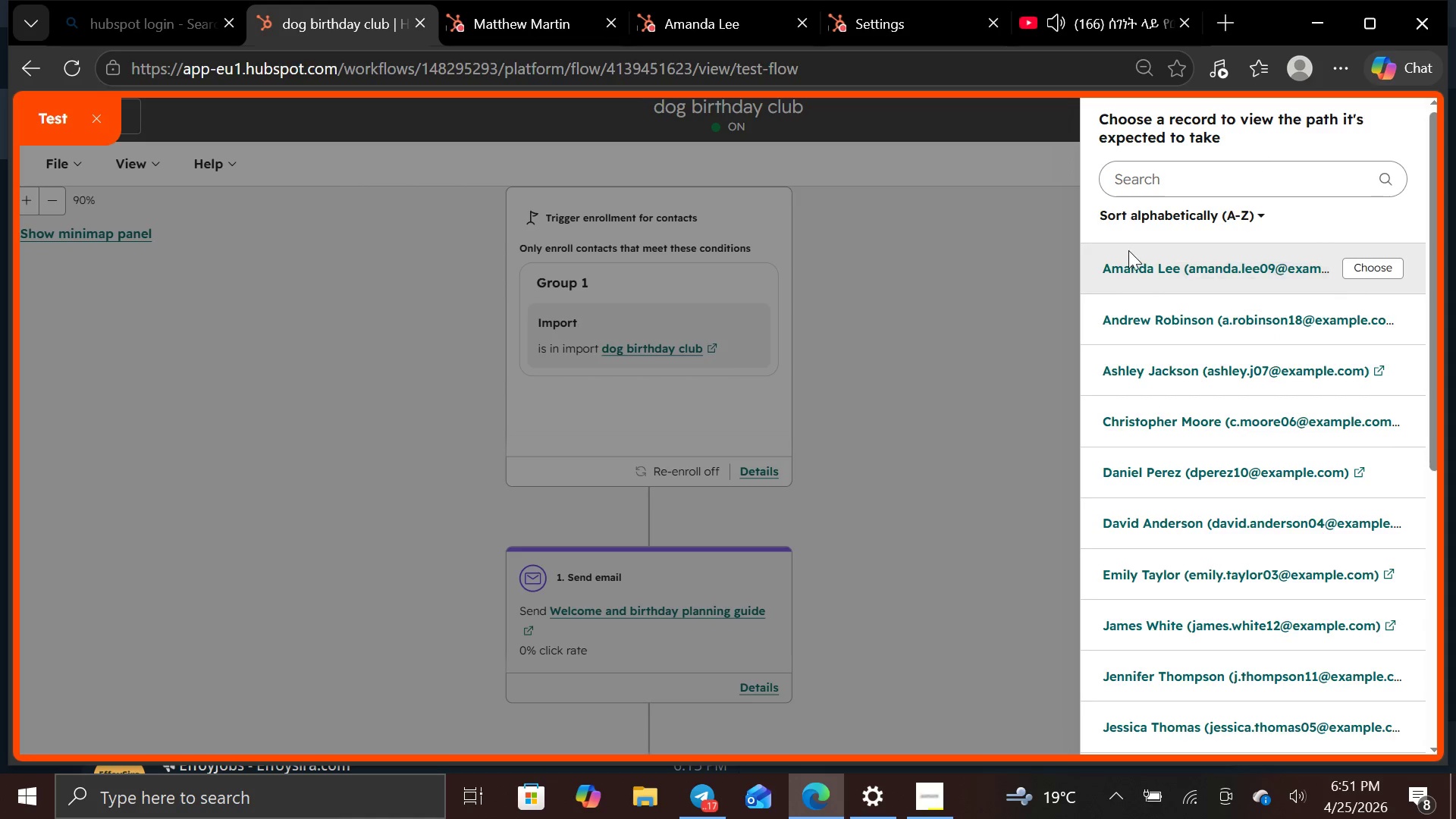 
left_click([1135, 275])
 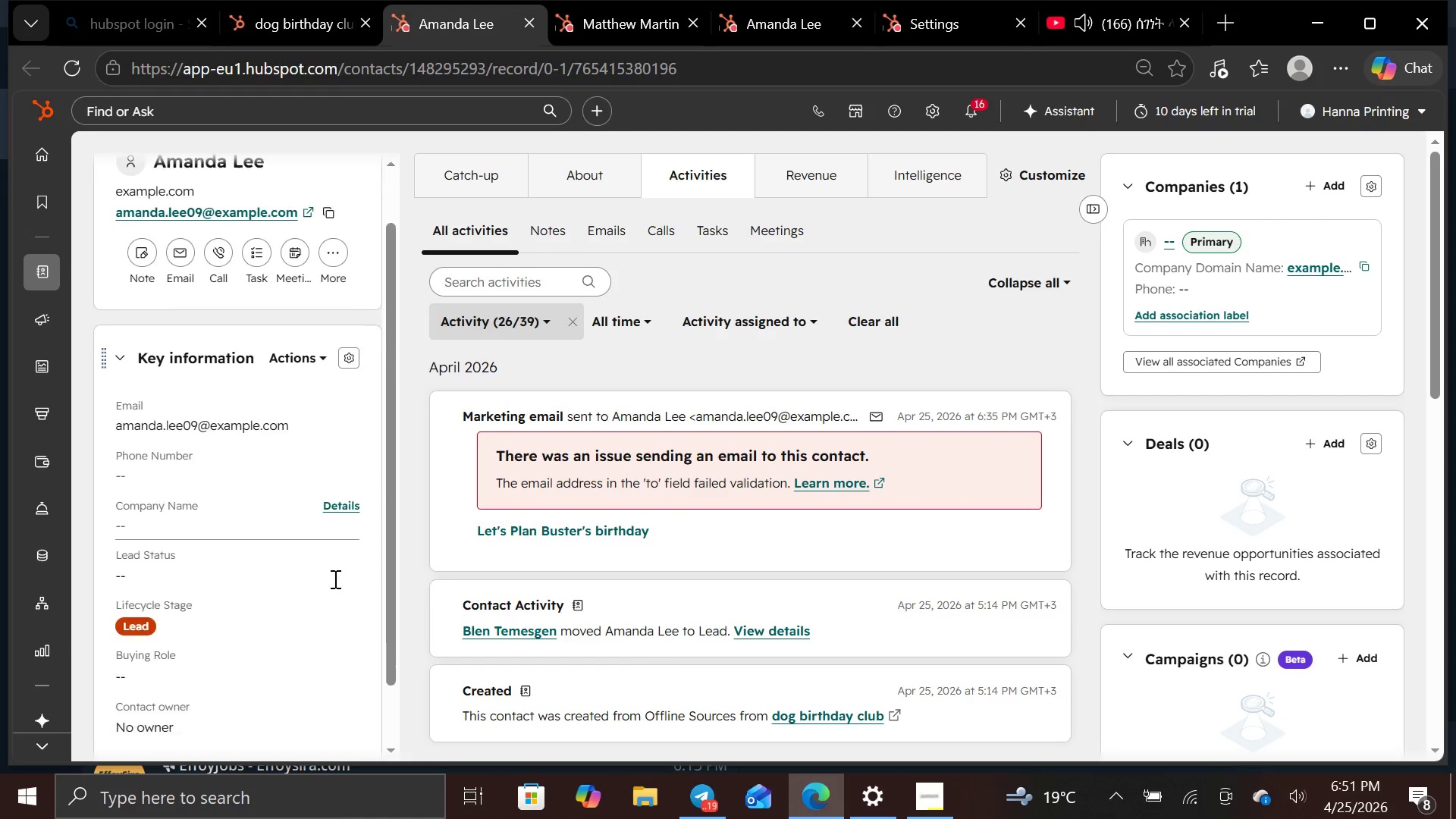 
wait(19.0)
 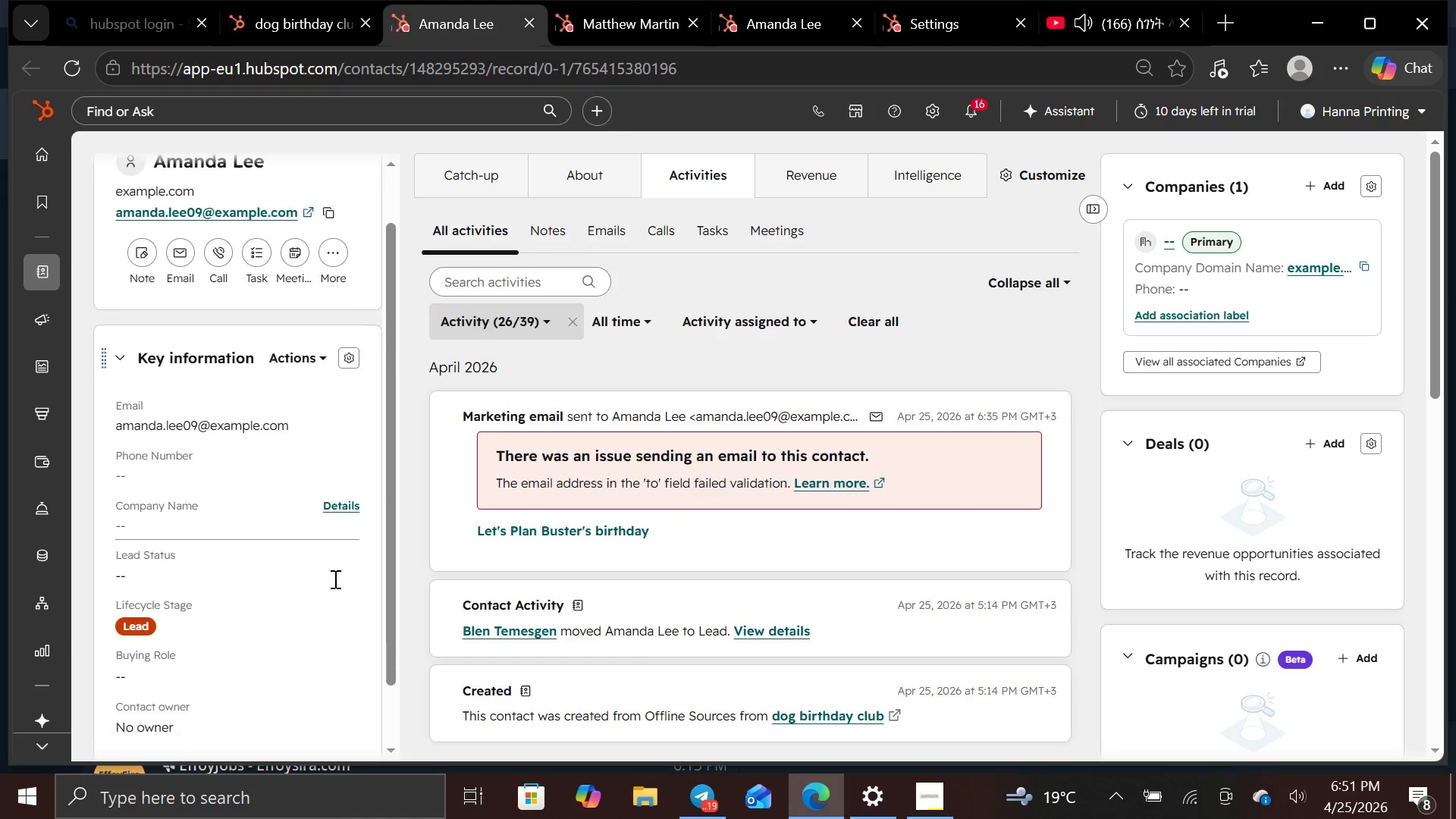 
left_click([341, 325])
 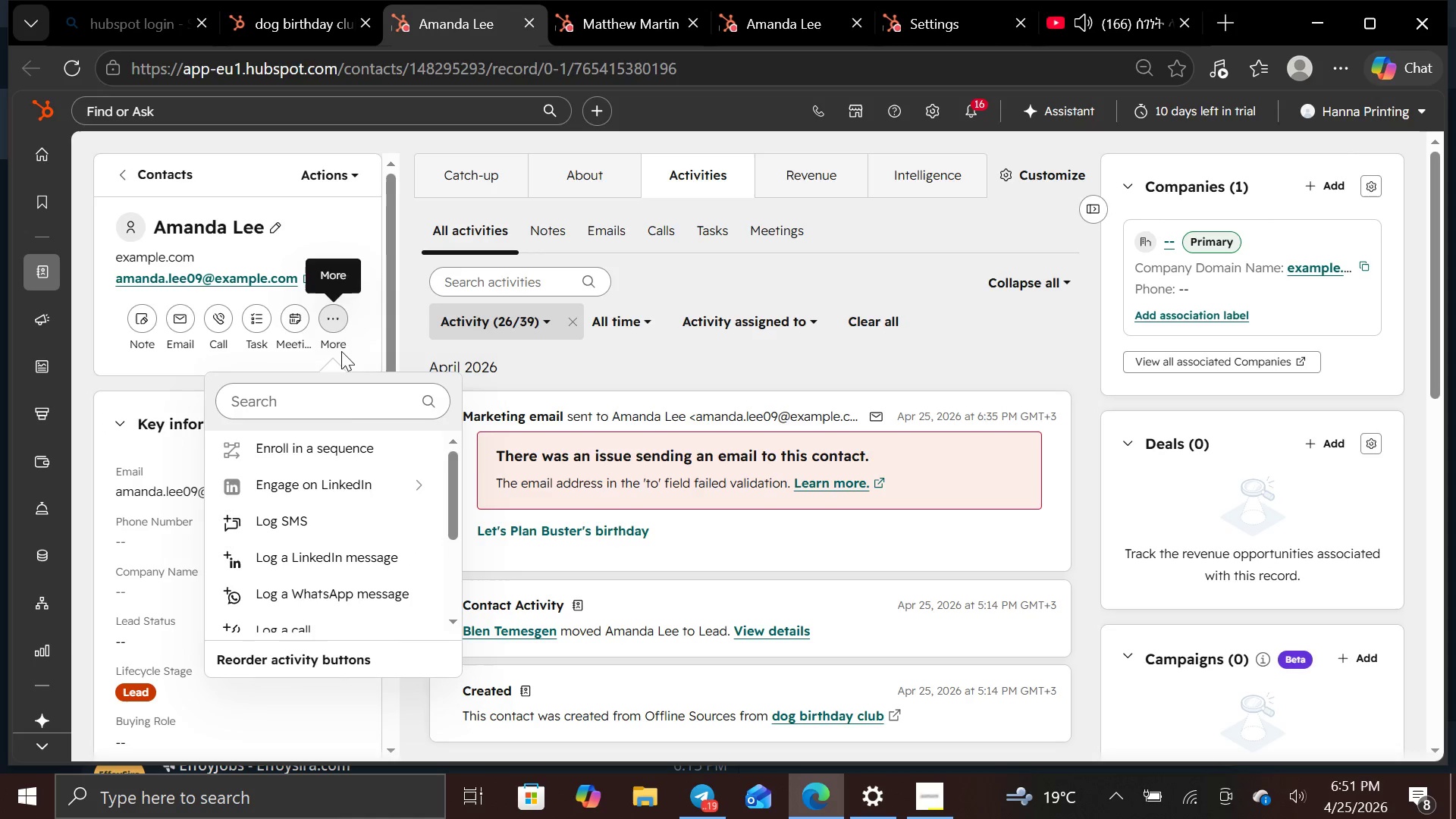 
mouse_move([375, 490])
 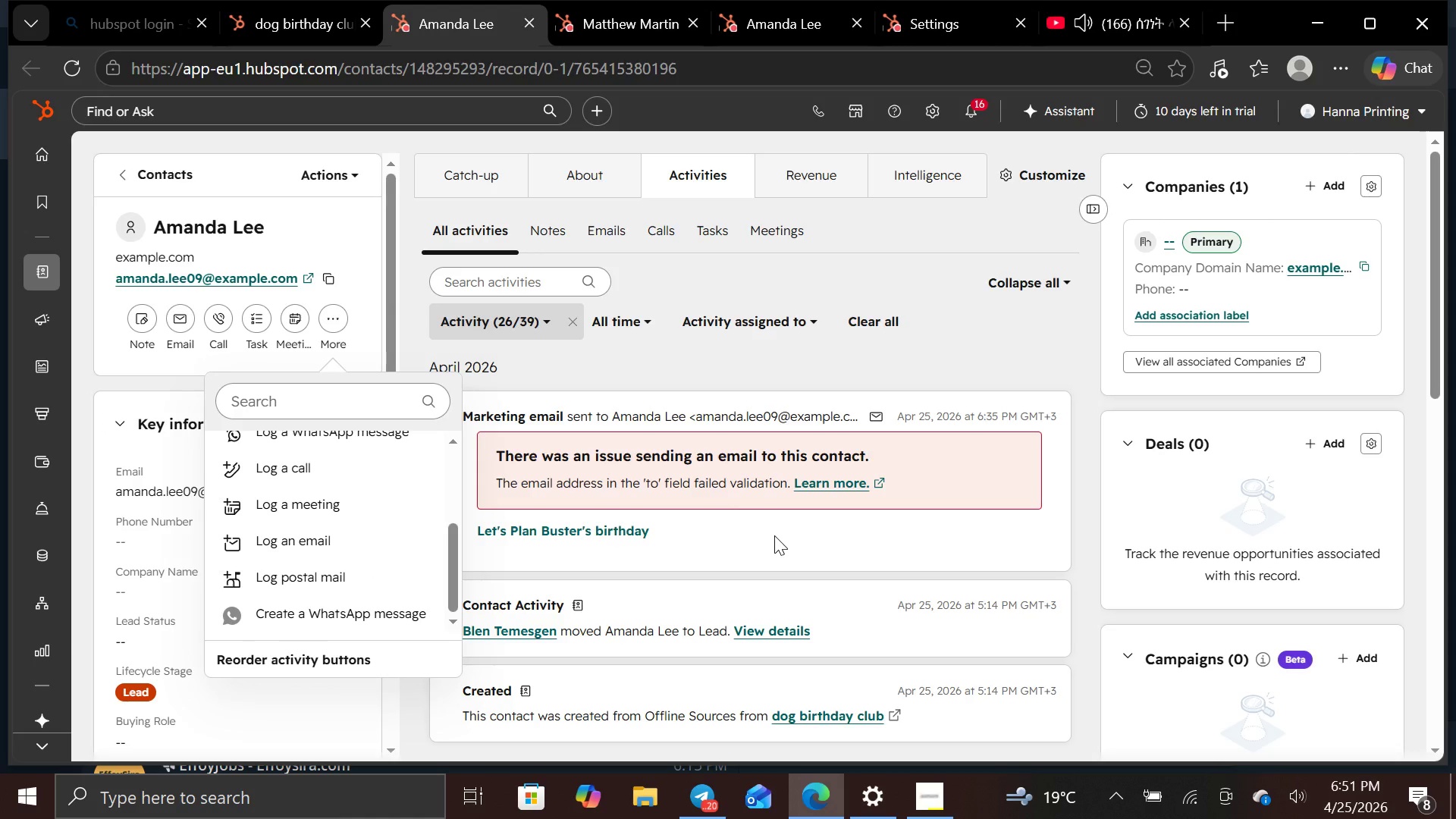 
left_click([774, 535])
 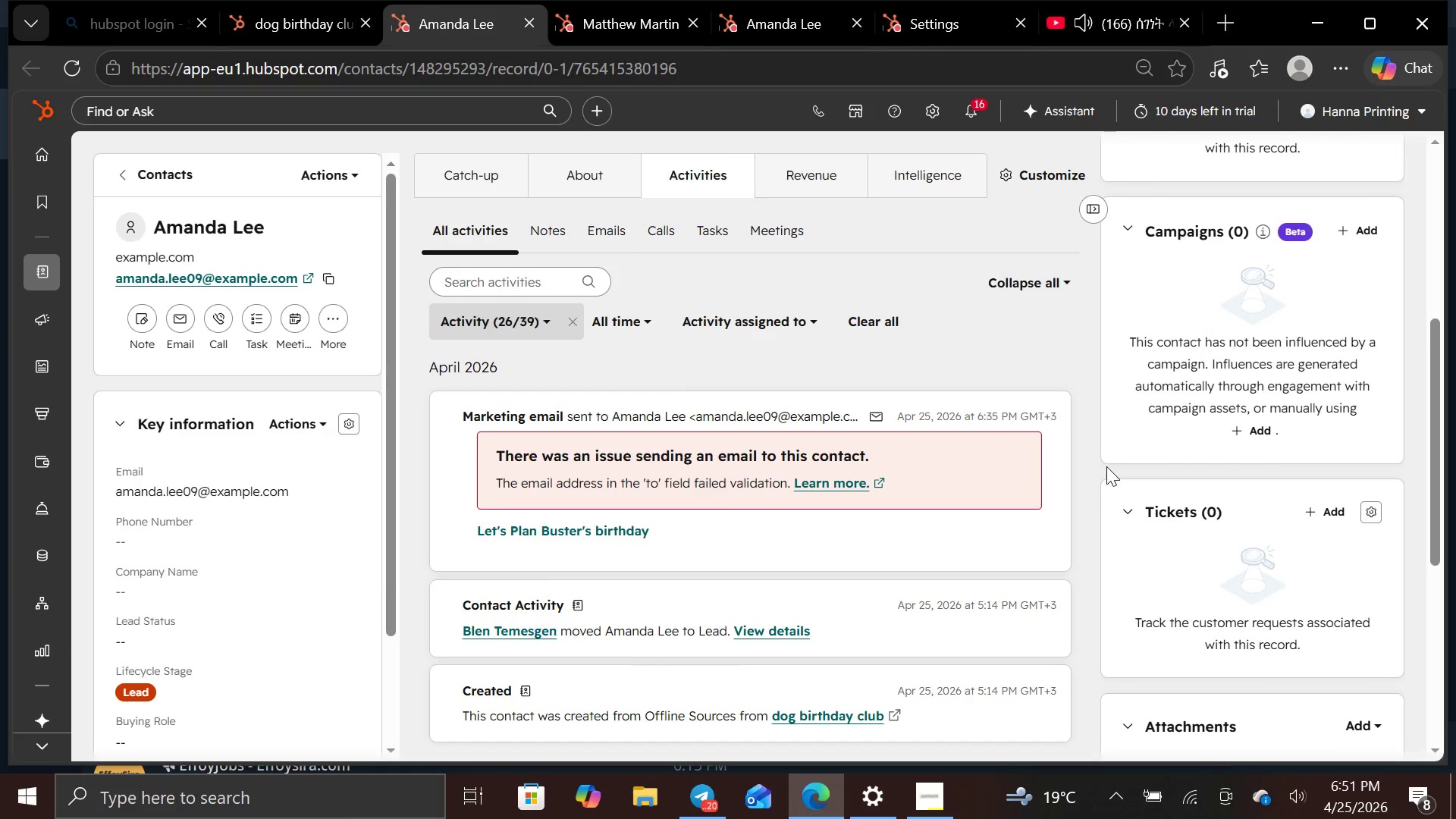 
mouse_move([1079, 439])
 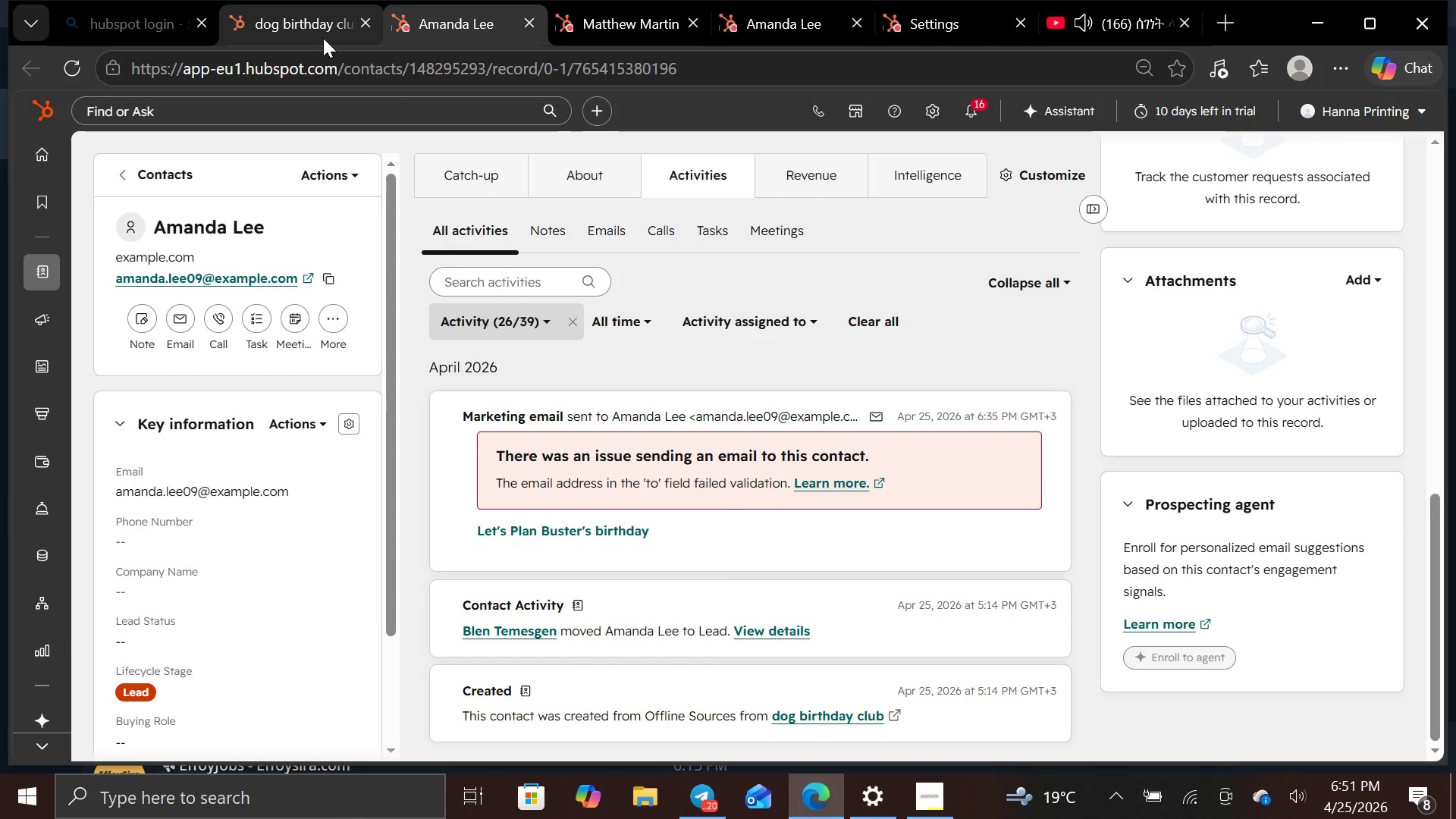 
left_click([323, 38])
 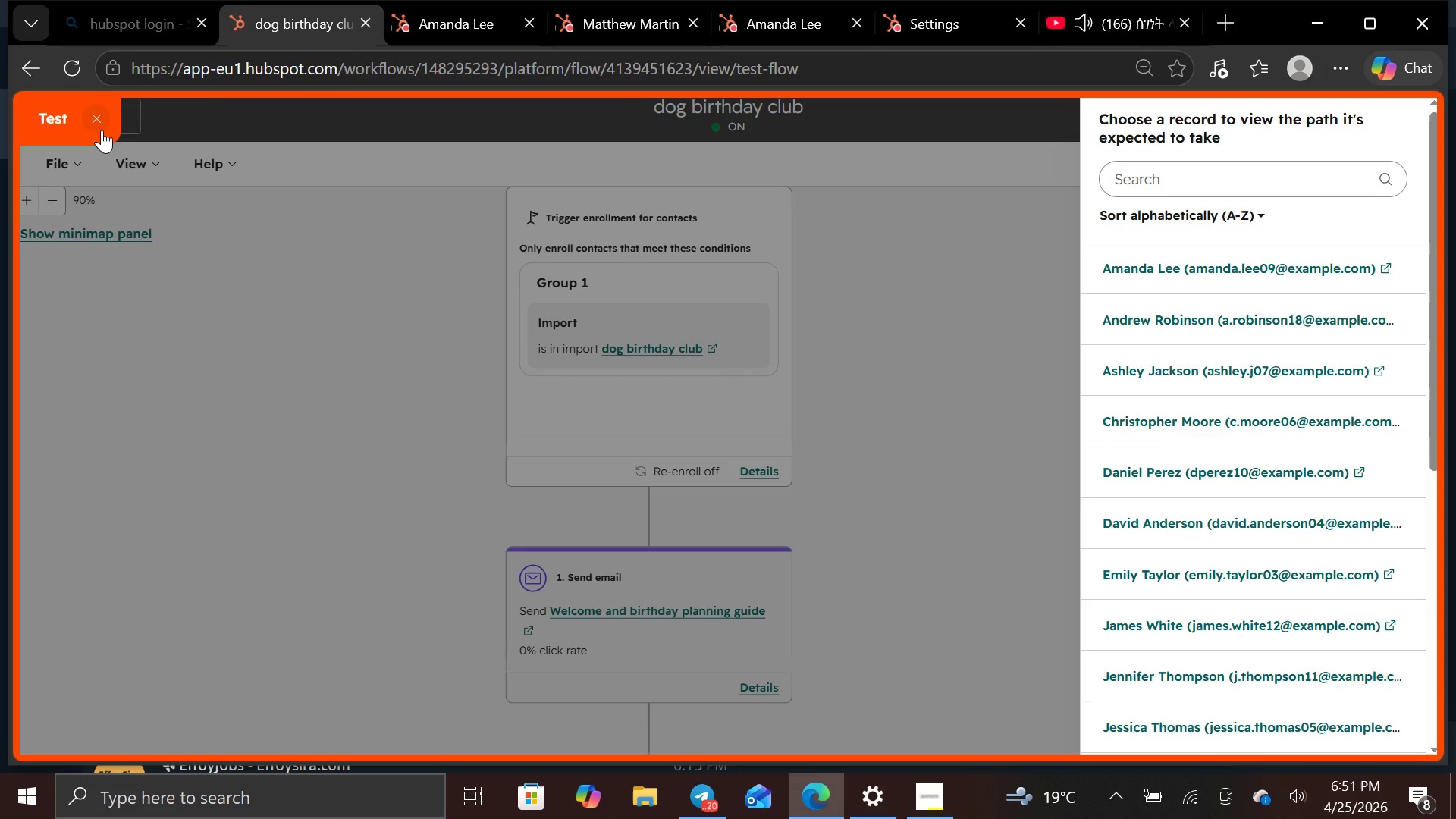 
left_click([102, 124])
 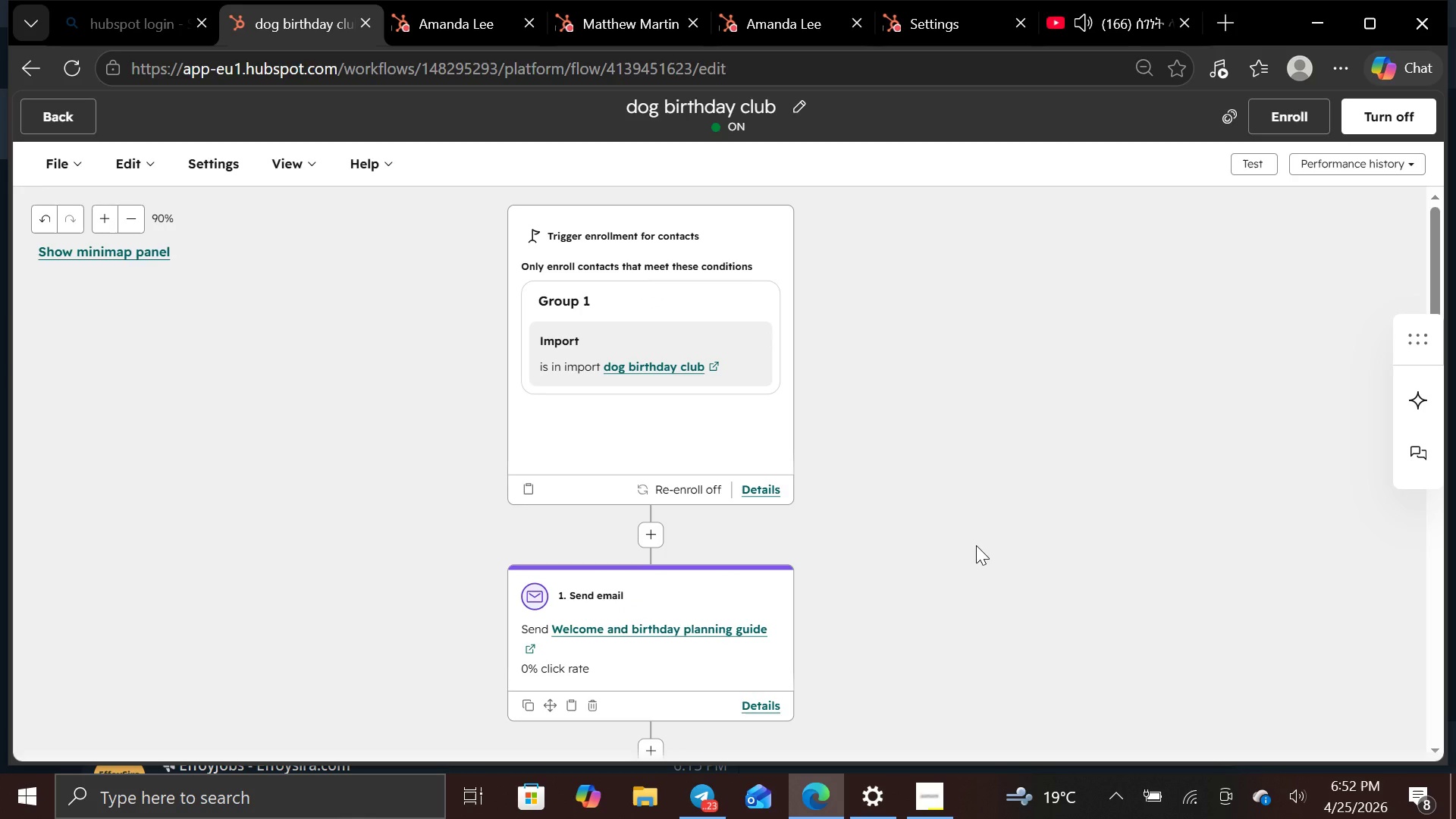 
wait(25.34)
 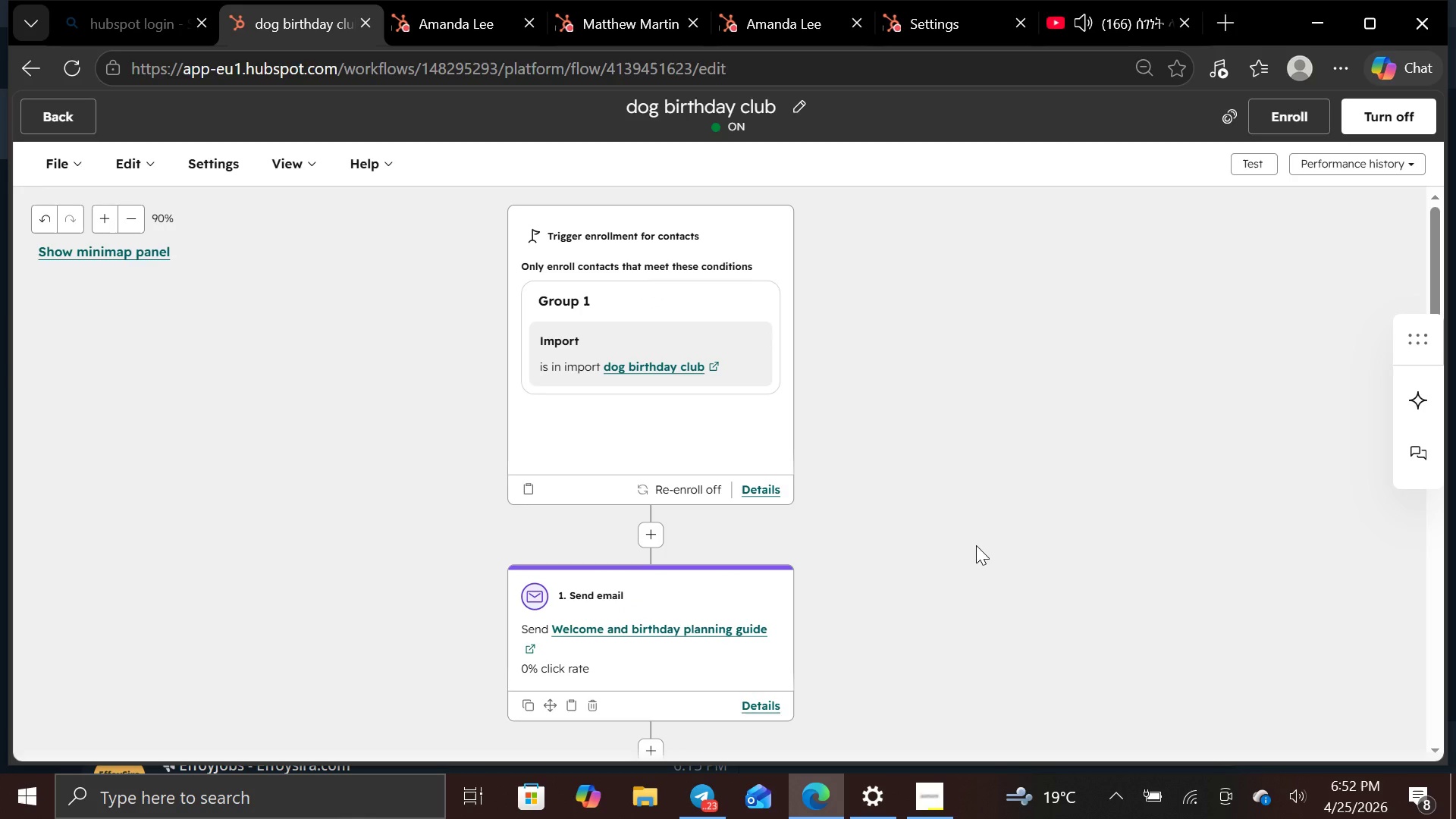 
left_click([1307, 108])
 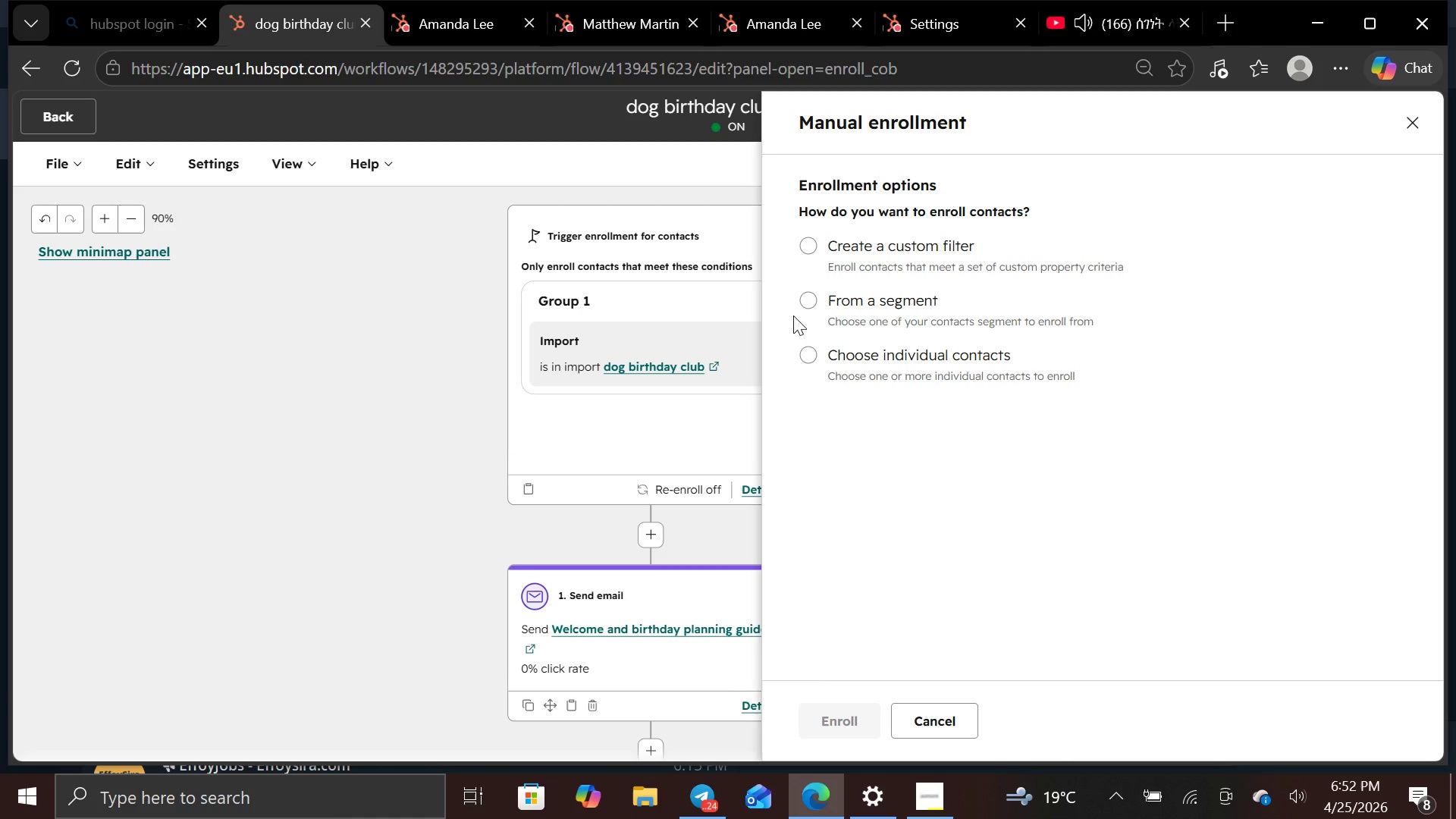 
left_click([806, 354])
 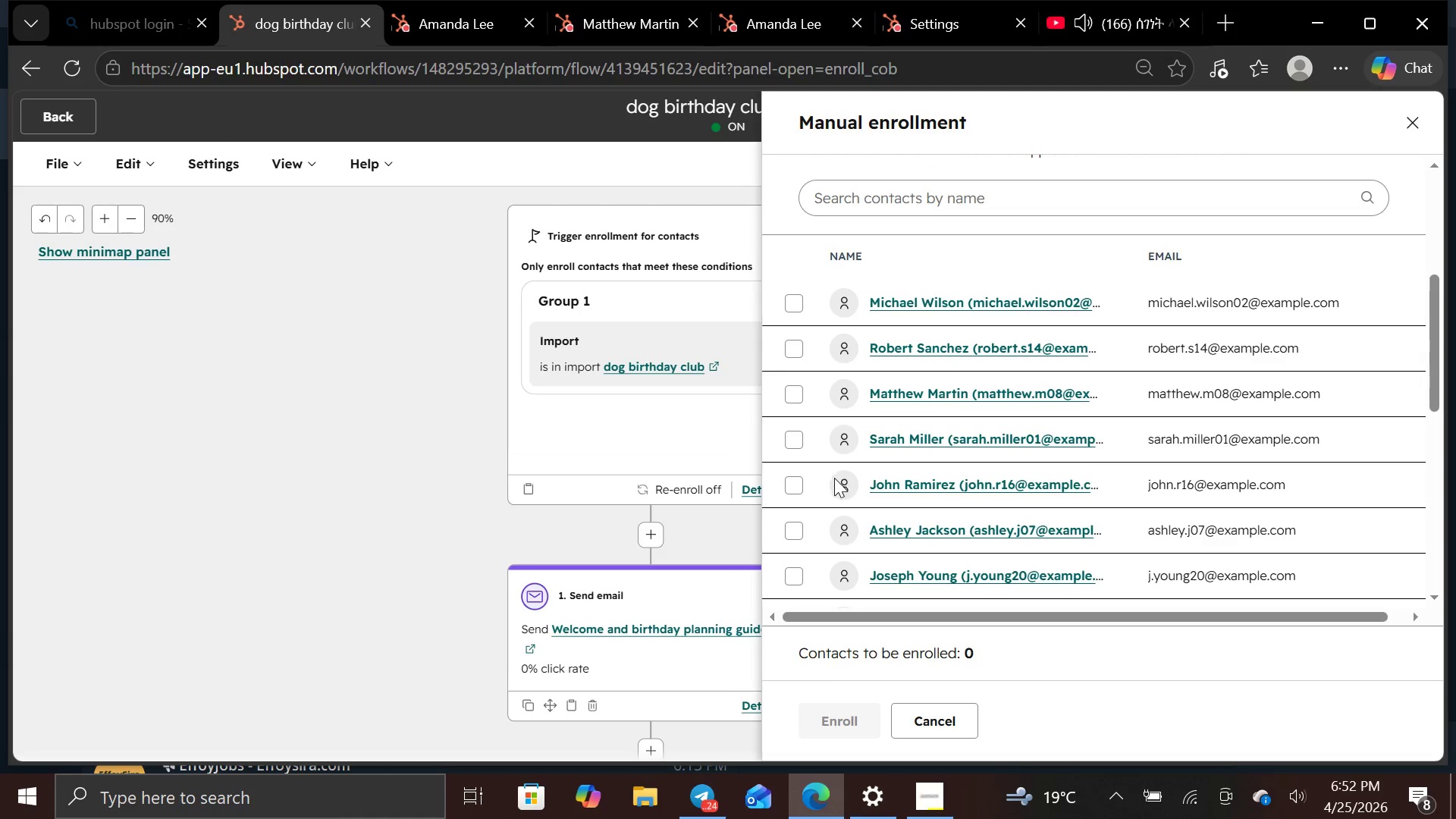 
wait(7.81)
 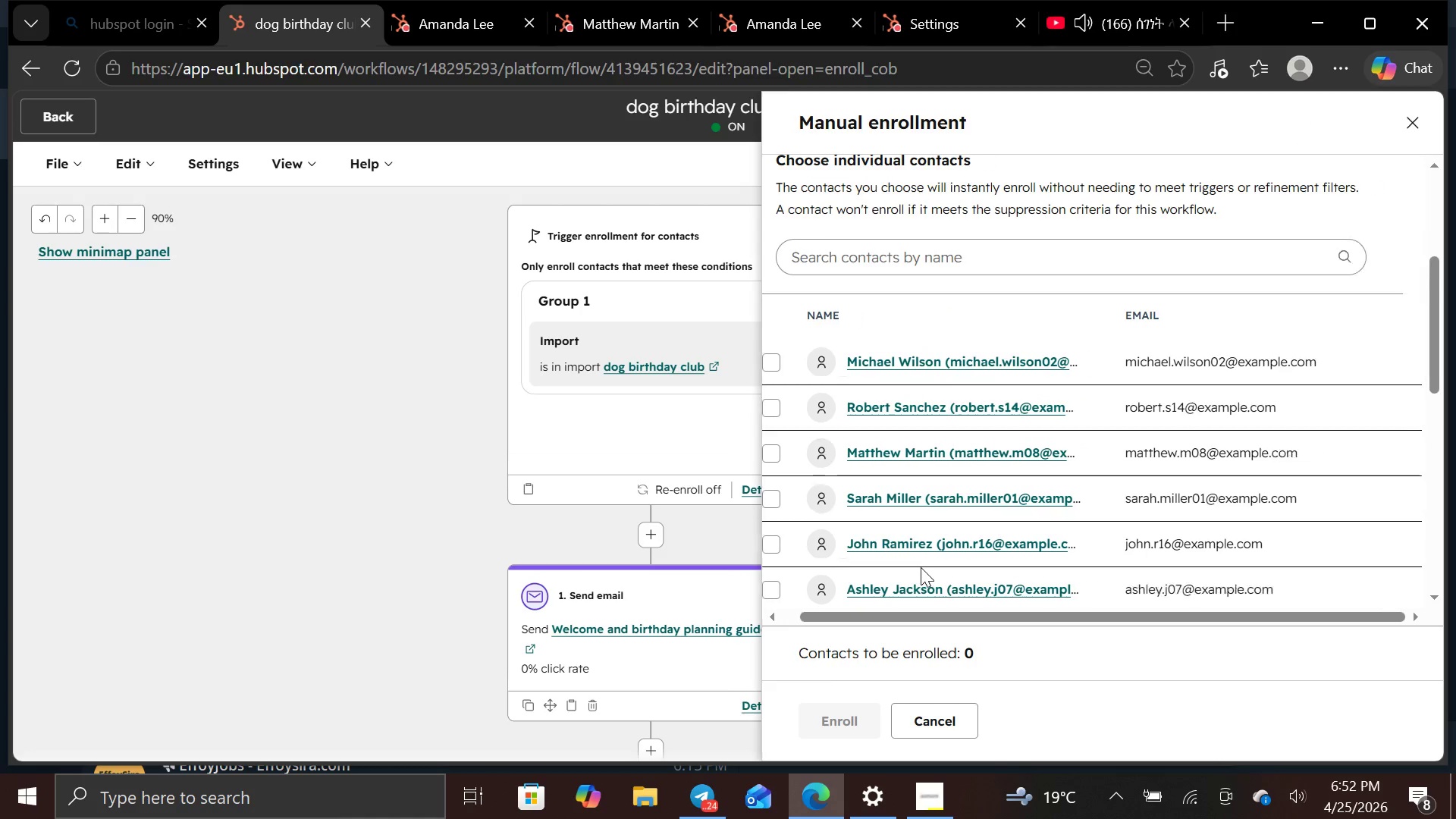 
left_click([802, 493])
 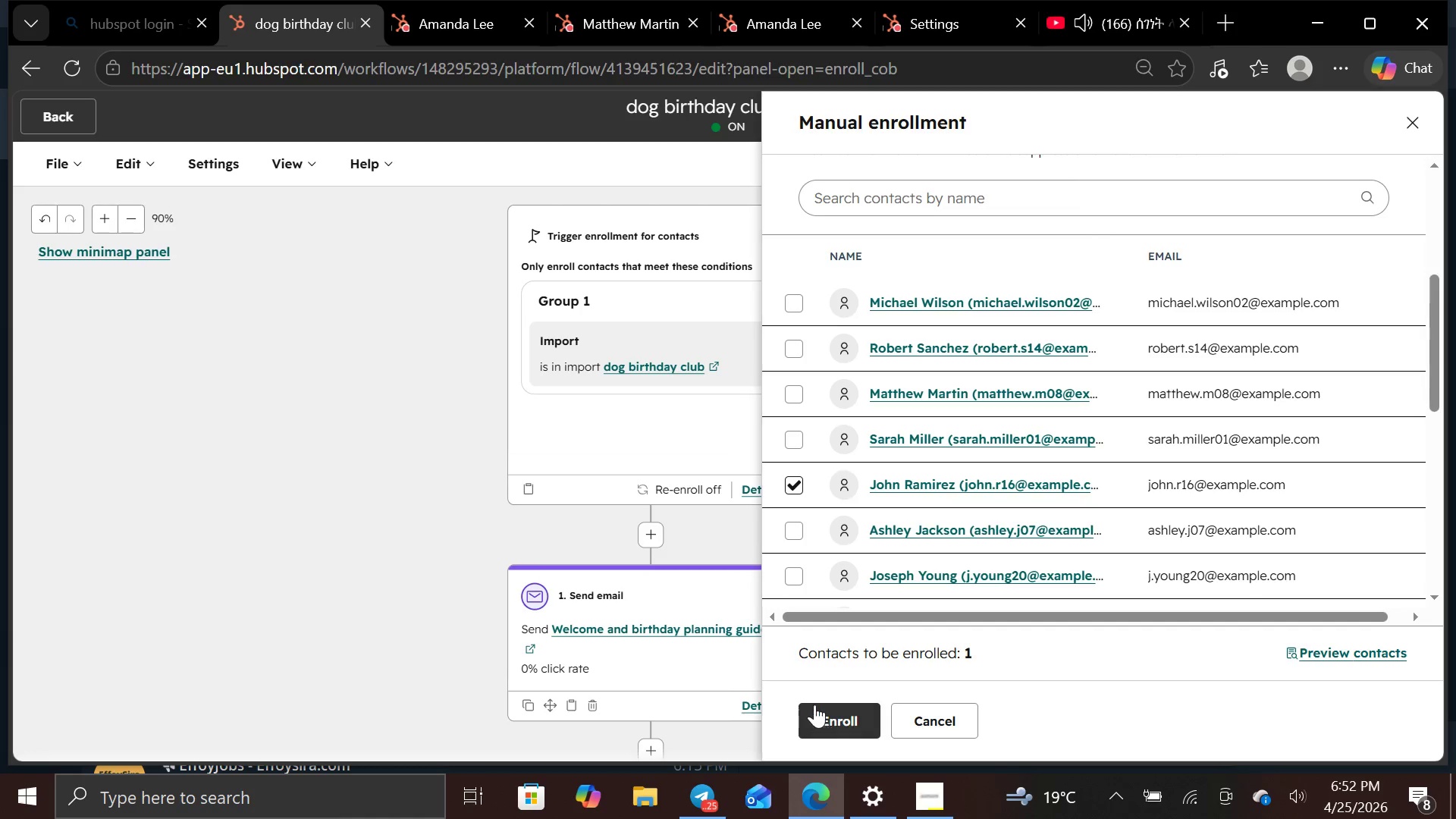 
left_click([821, 726])
 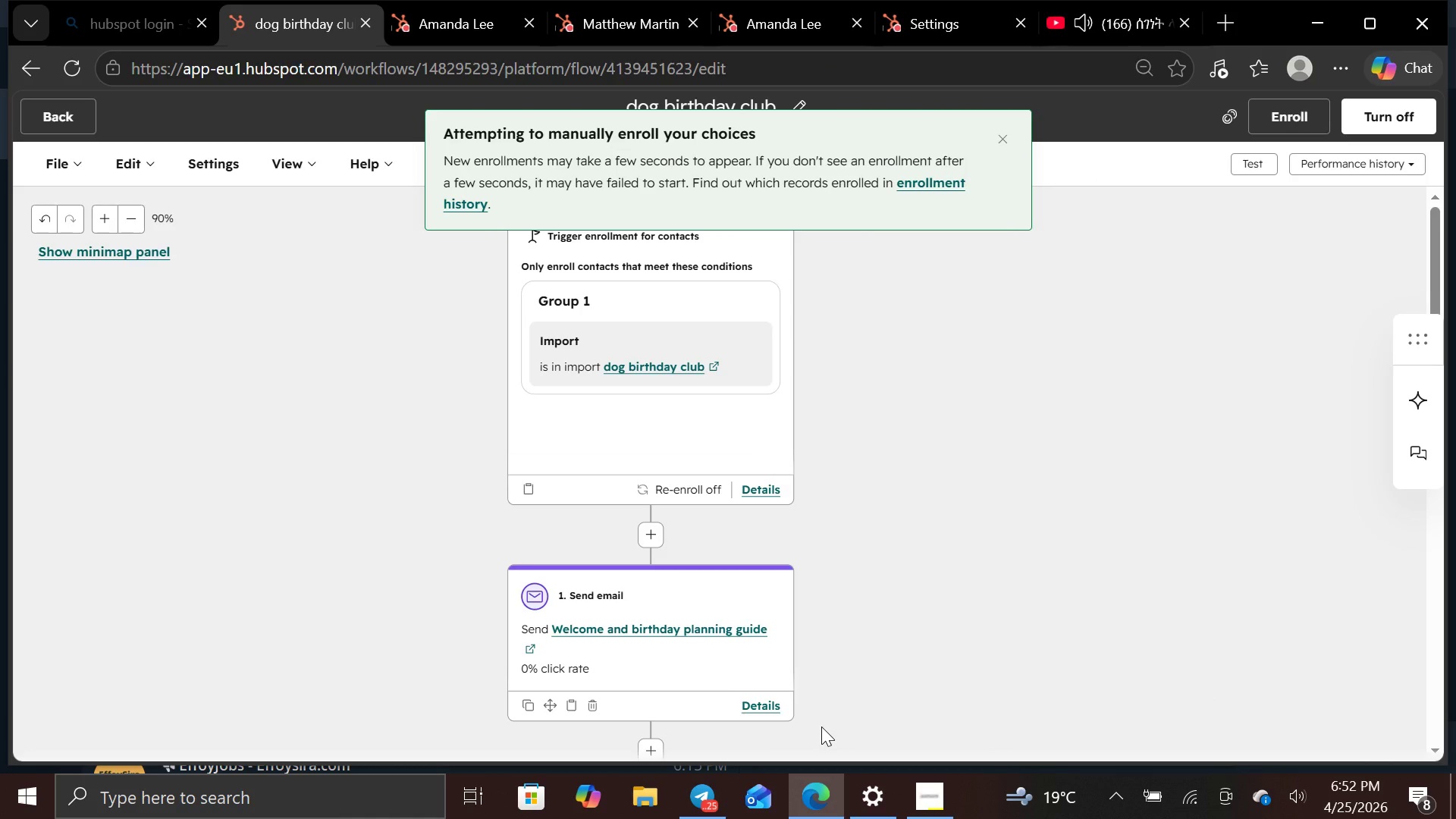 
left_click([1008, 554])
 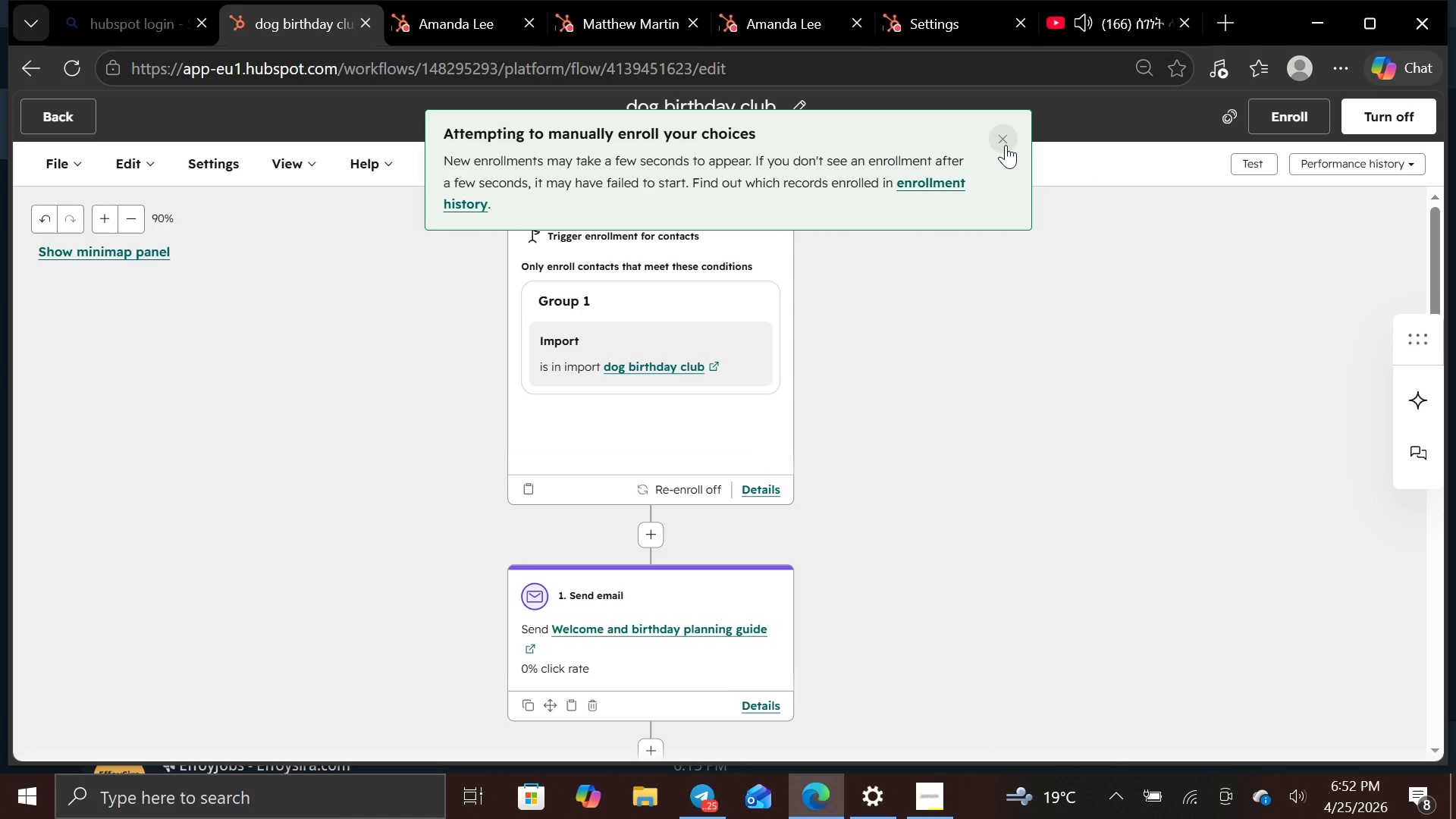 
left_click([1003, 141])
 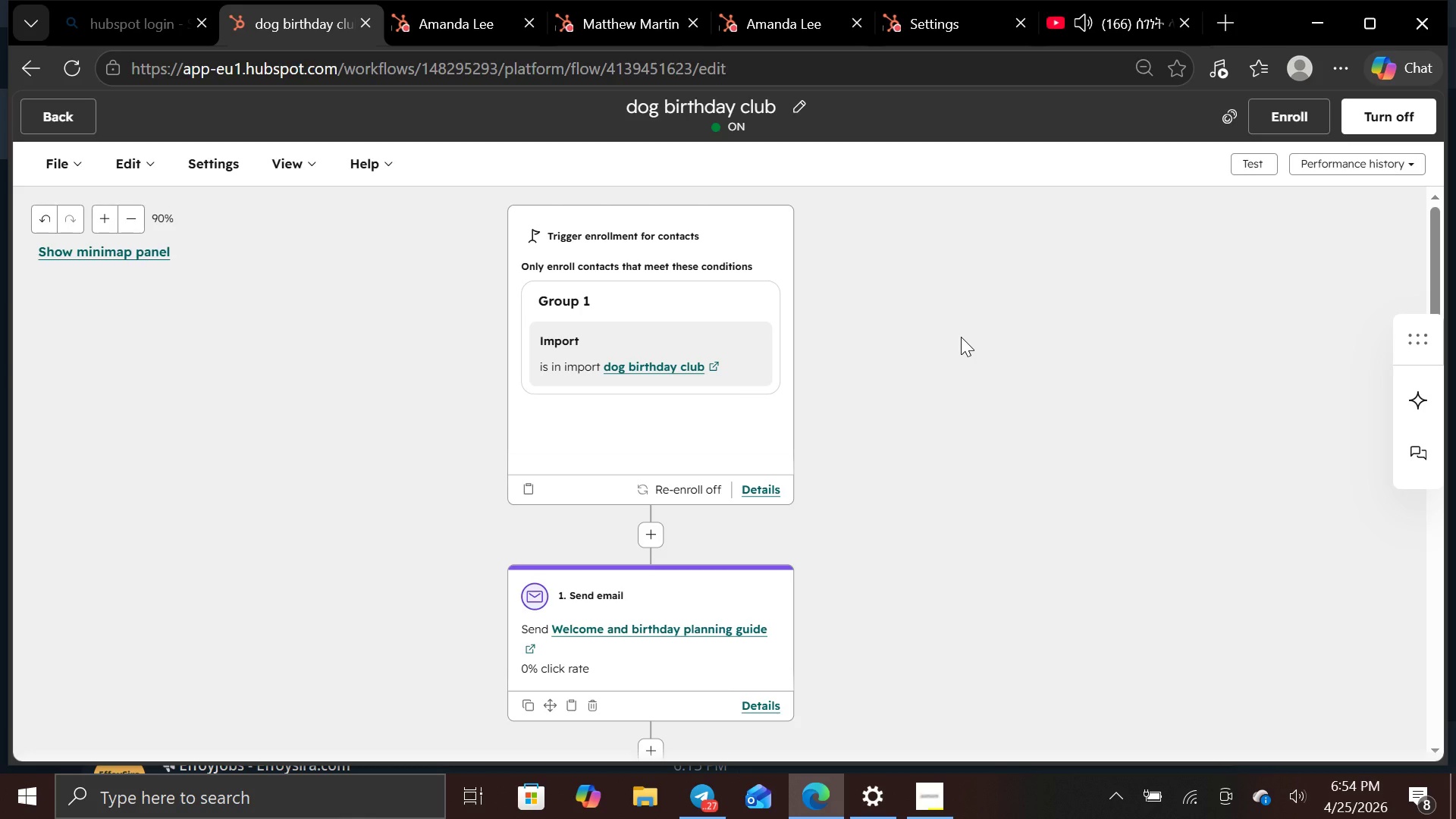 
wait(92.33)
 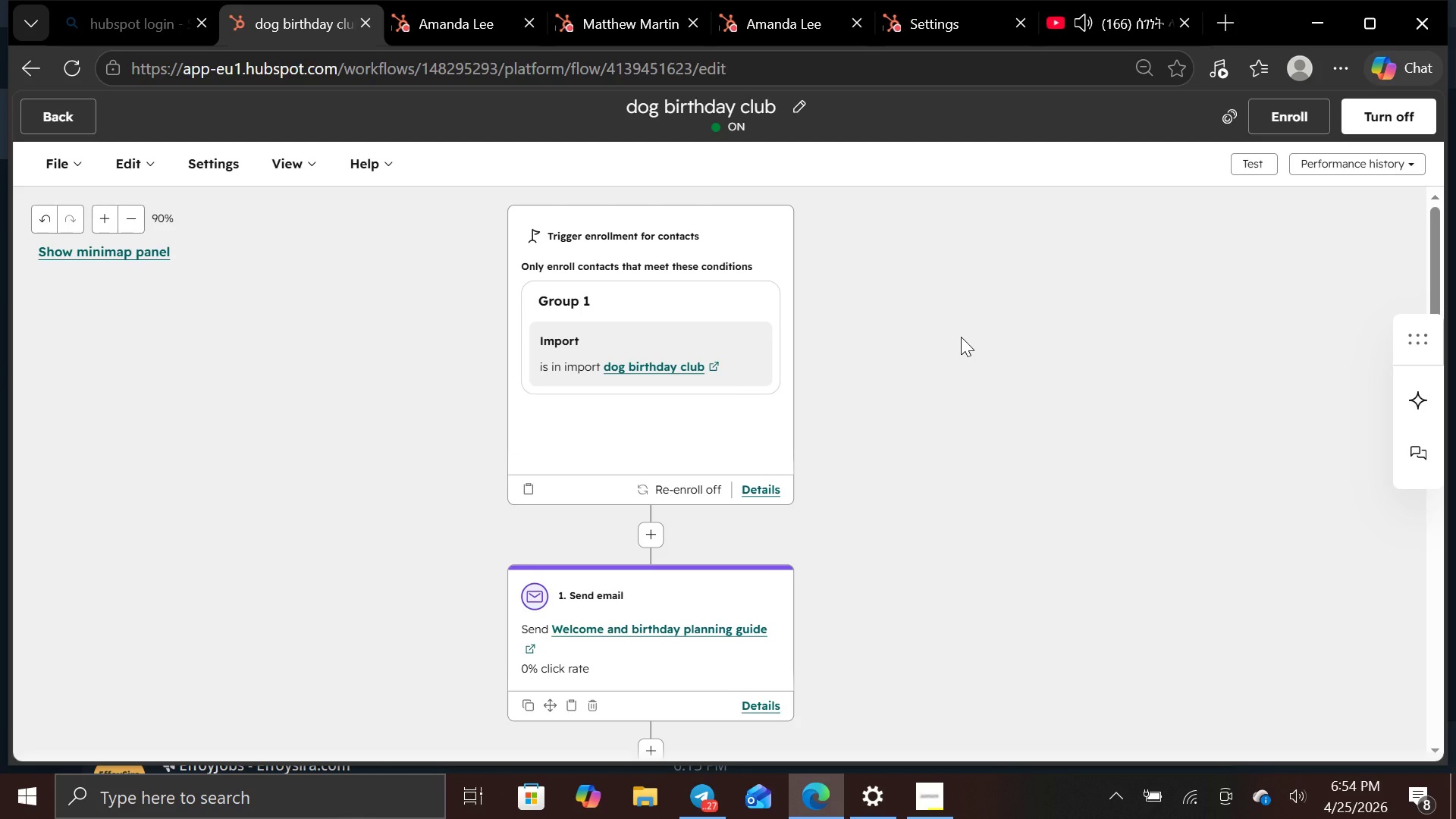 
left_click([79, 127])
 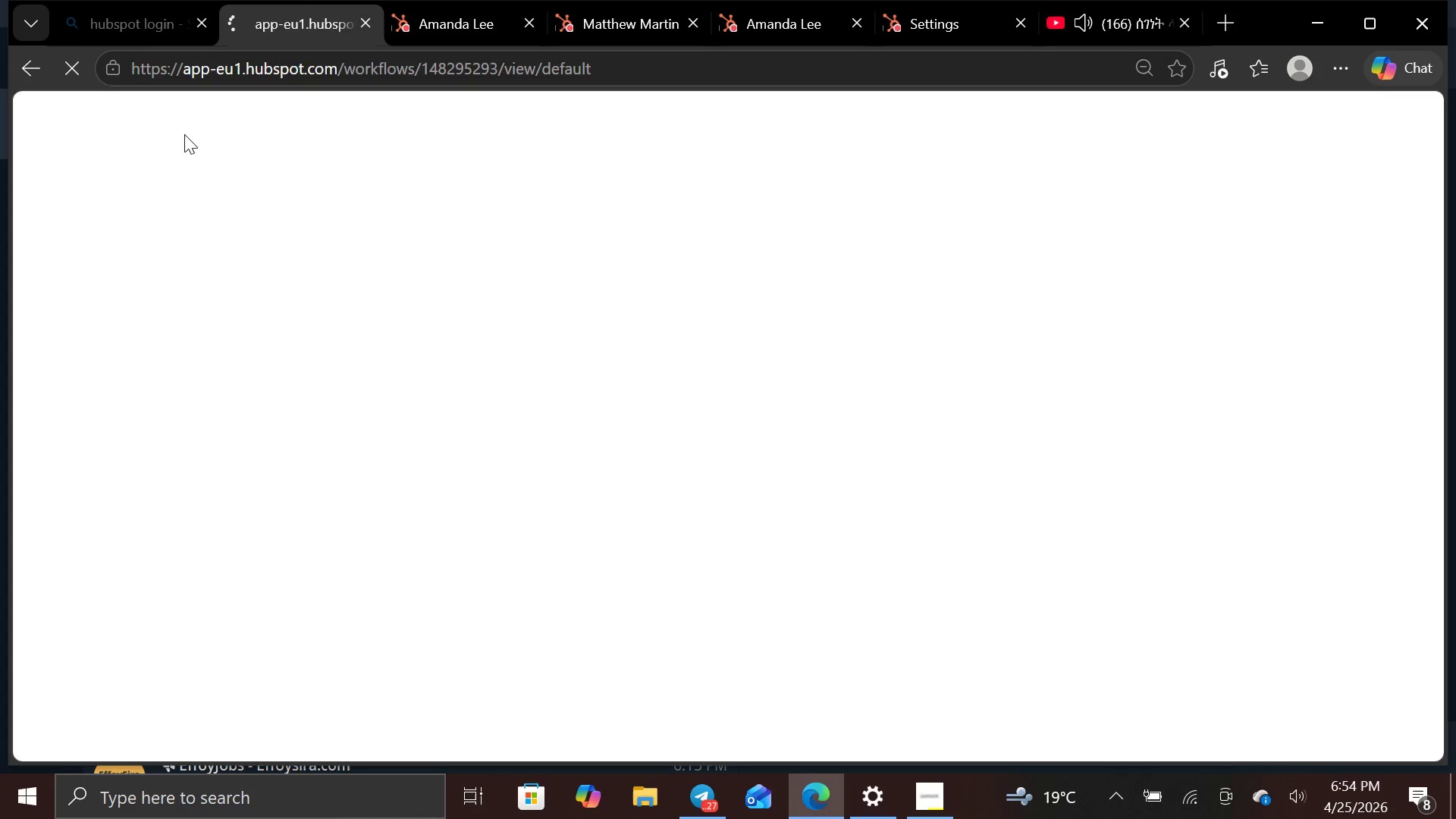 
mouse_move([375, 325])
 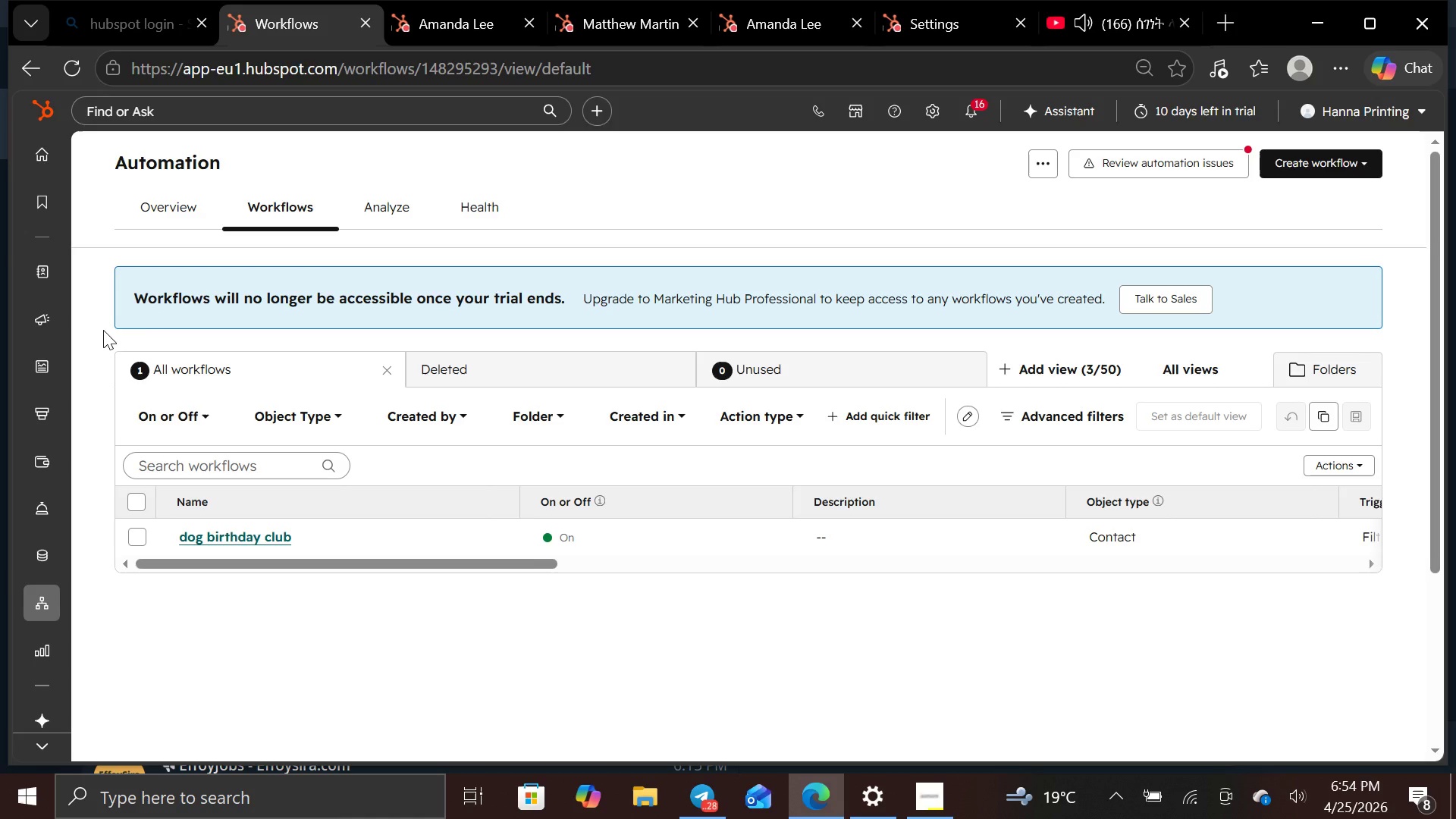 
mouse_move([42, 404])
 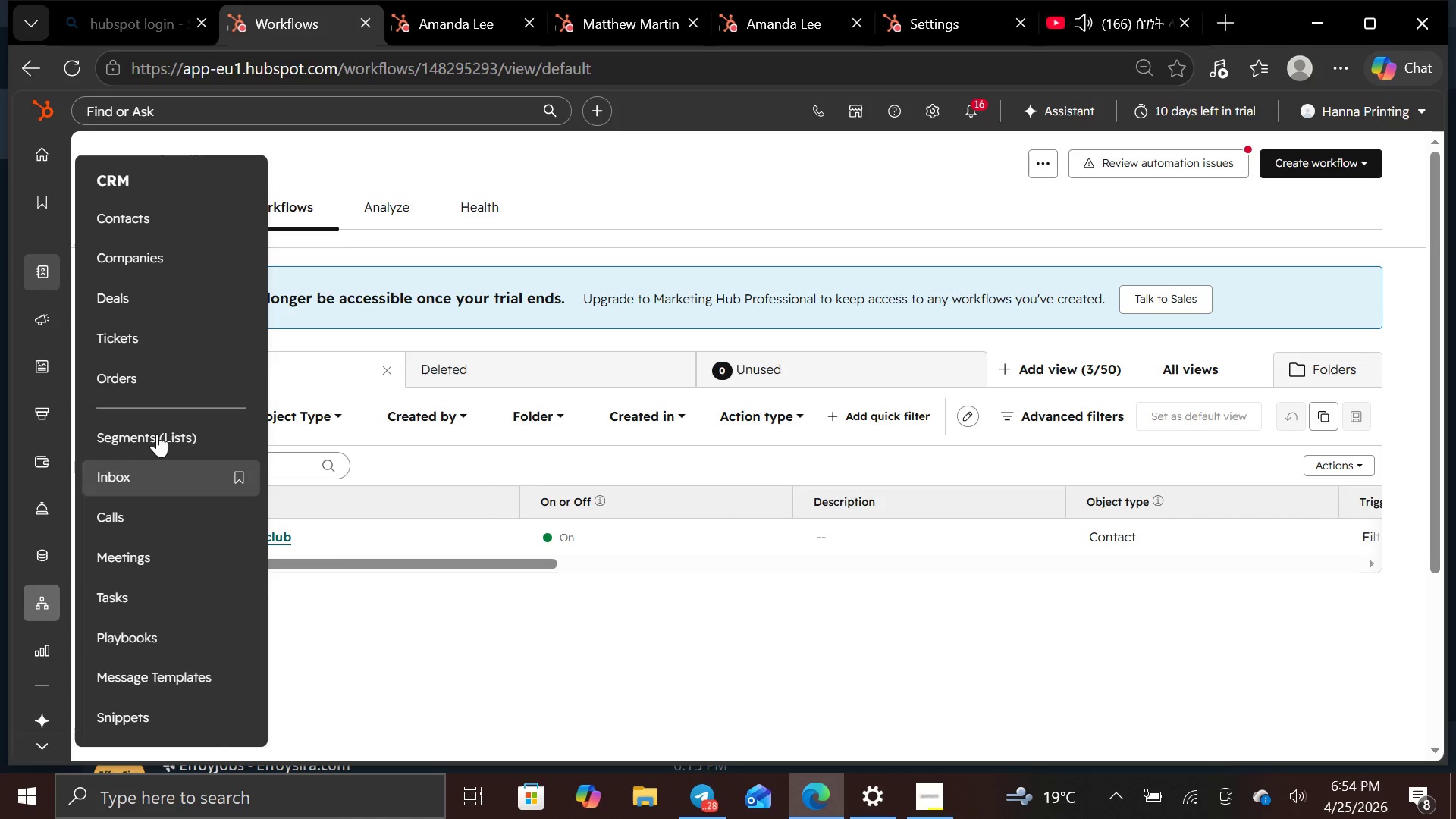 
left_click([162, 429])
 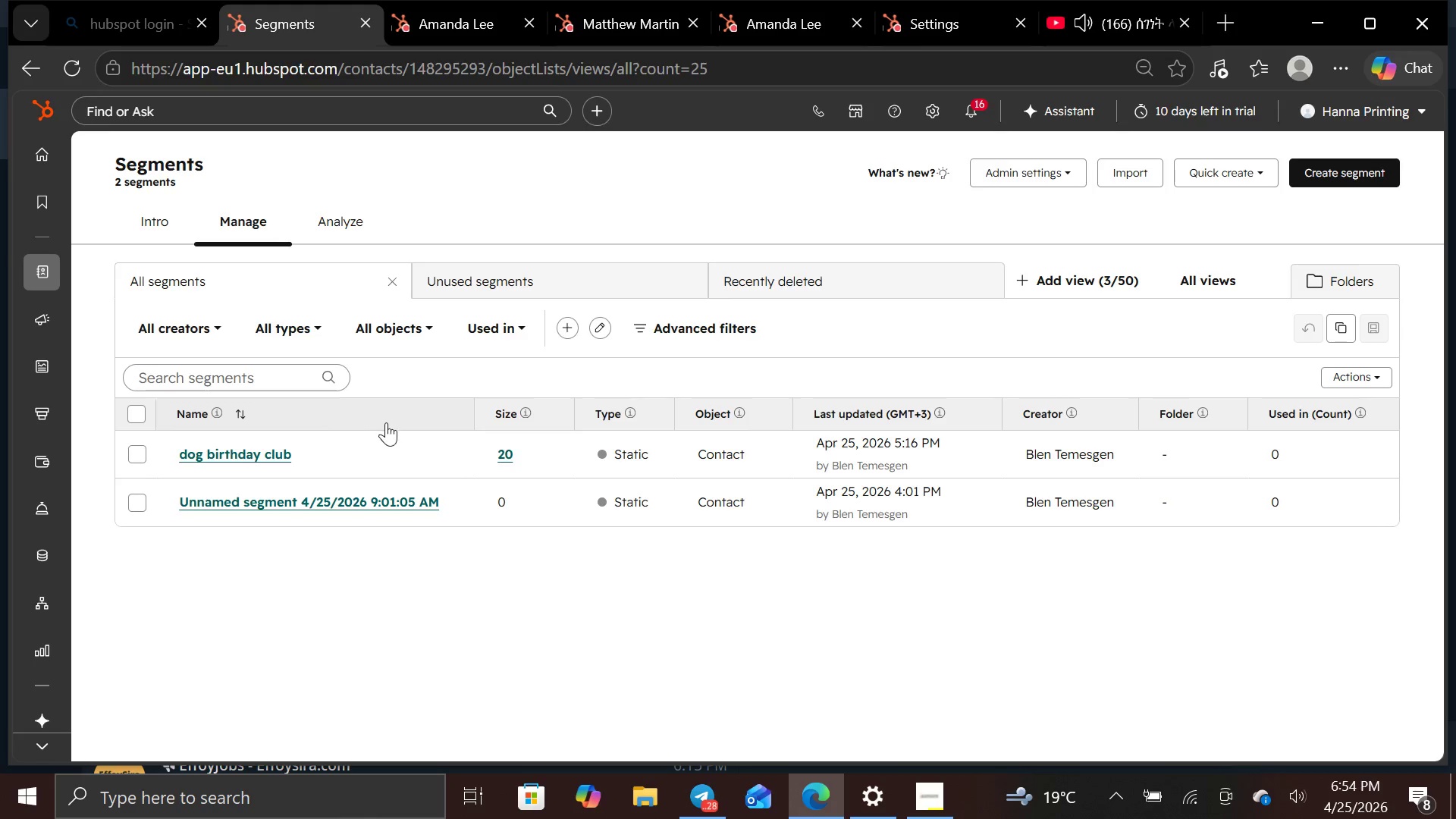 
wait(7.95)
 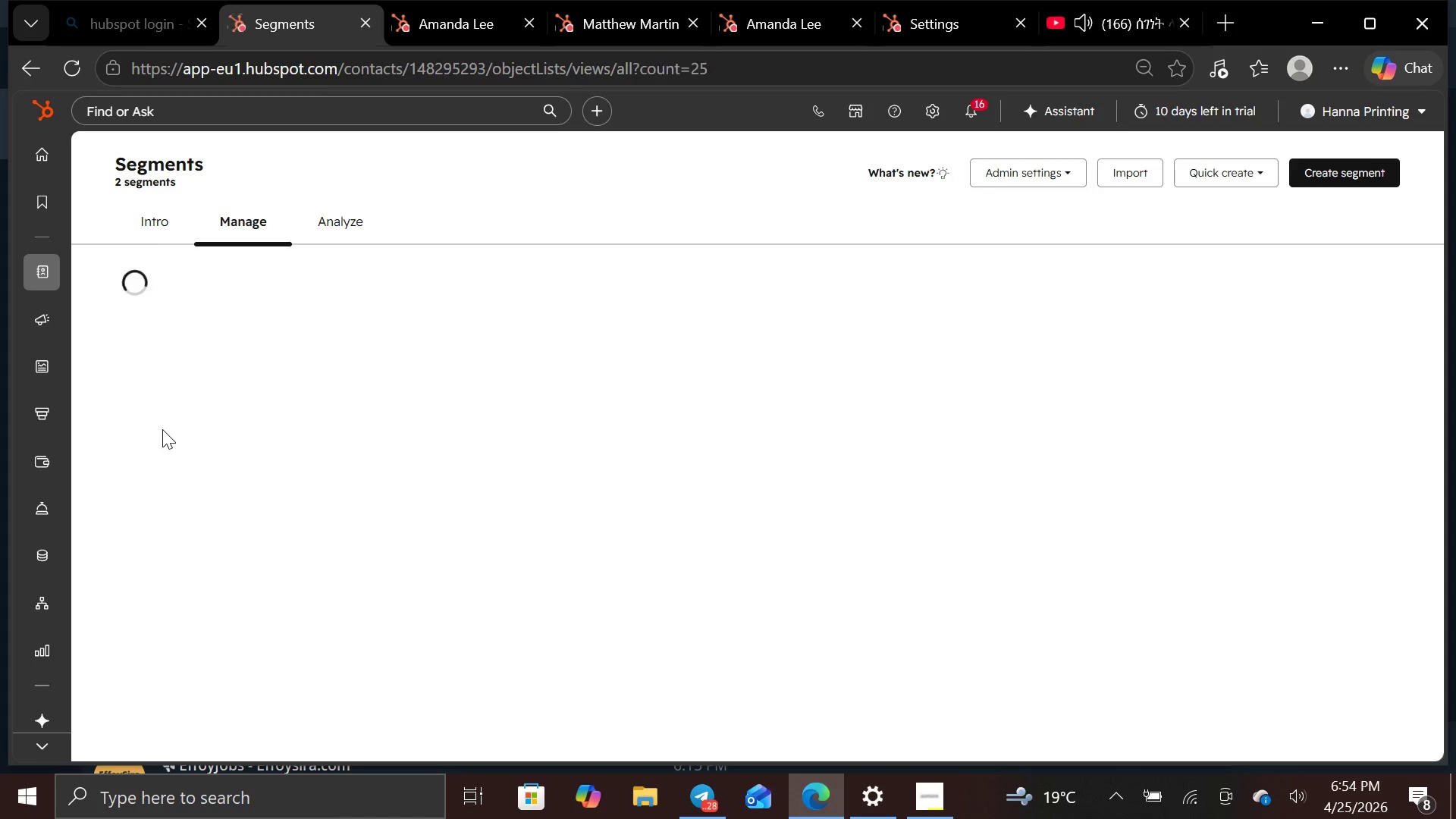 
double_click([527, 462])
 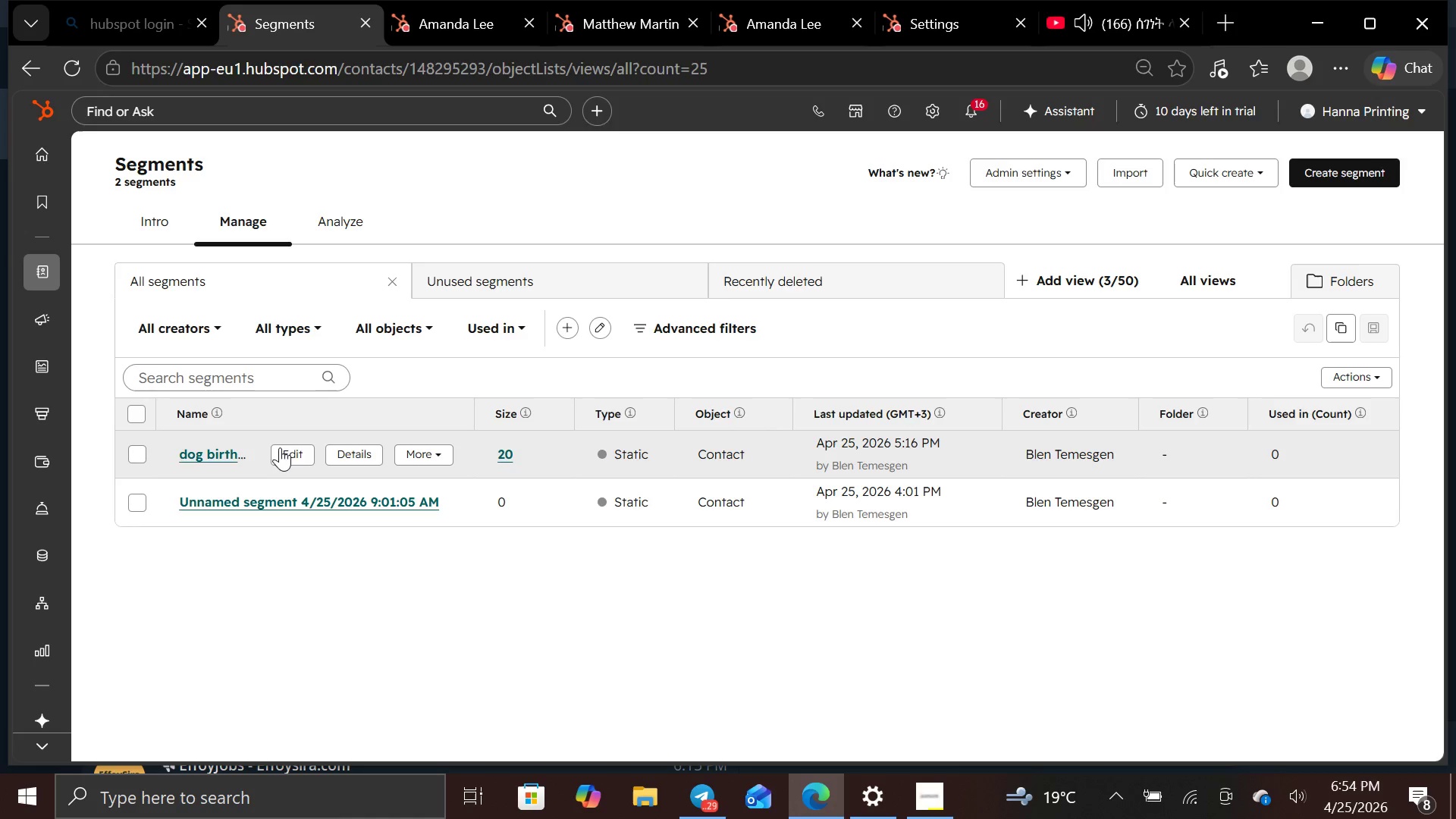 
double_click([243, 454])
 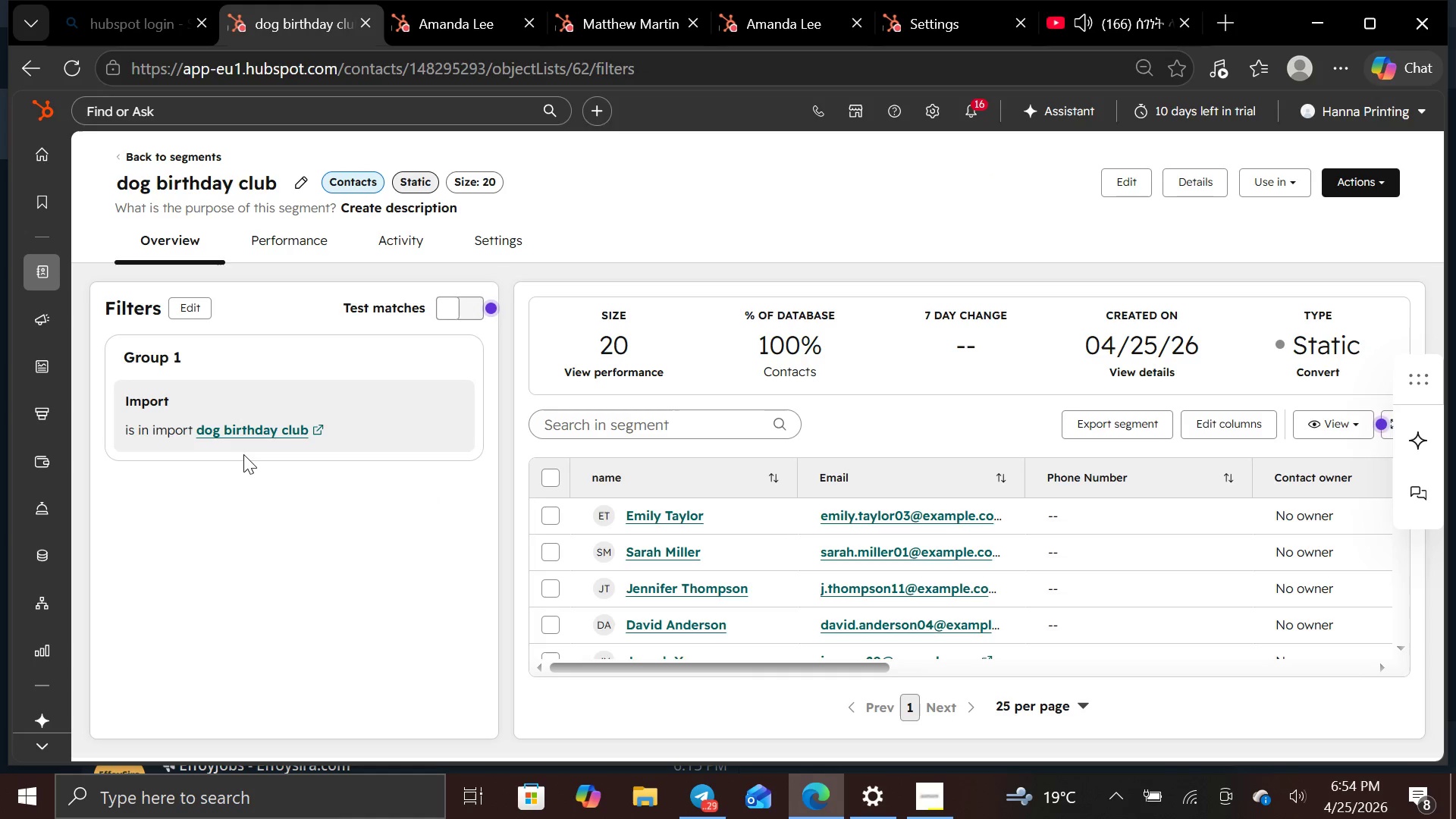 
wait(8.31)
 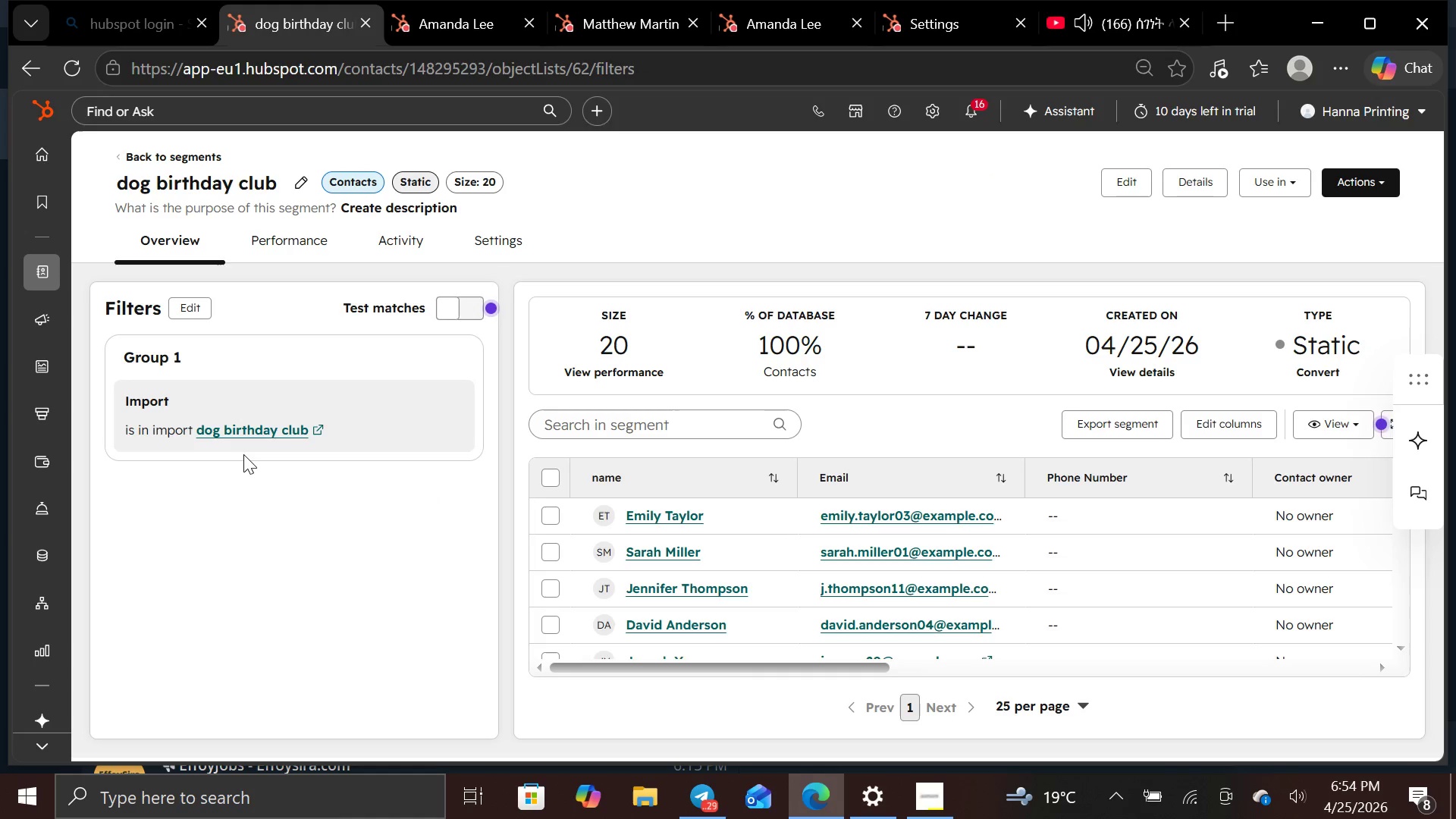 
left_click([1229, 419])
 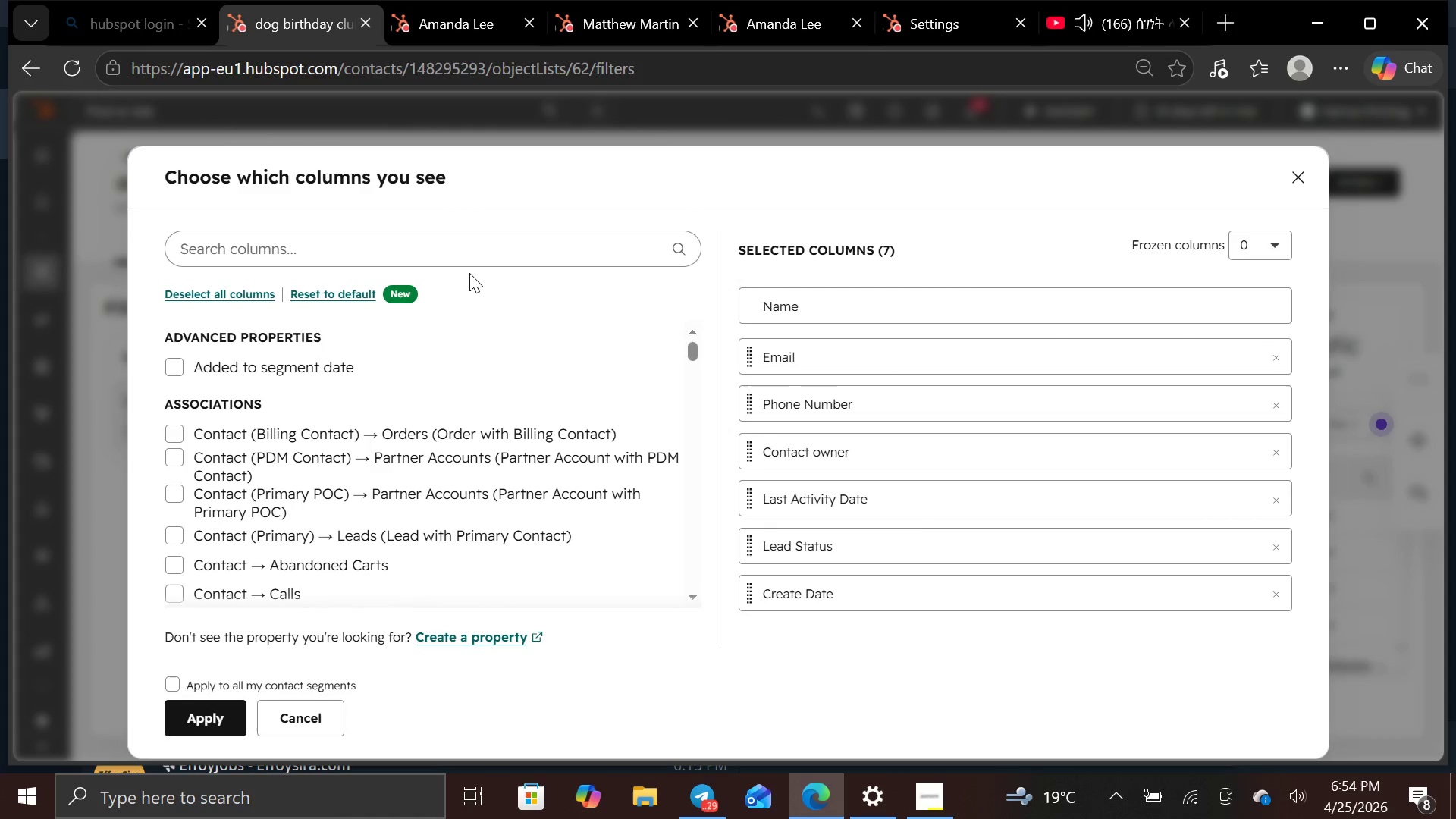 
left_click([478, 251])
 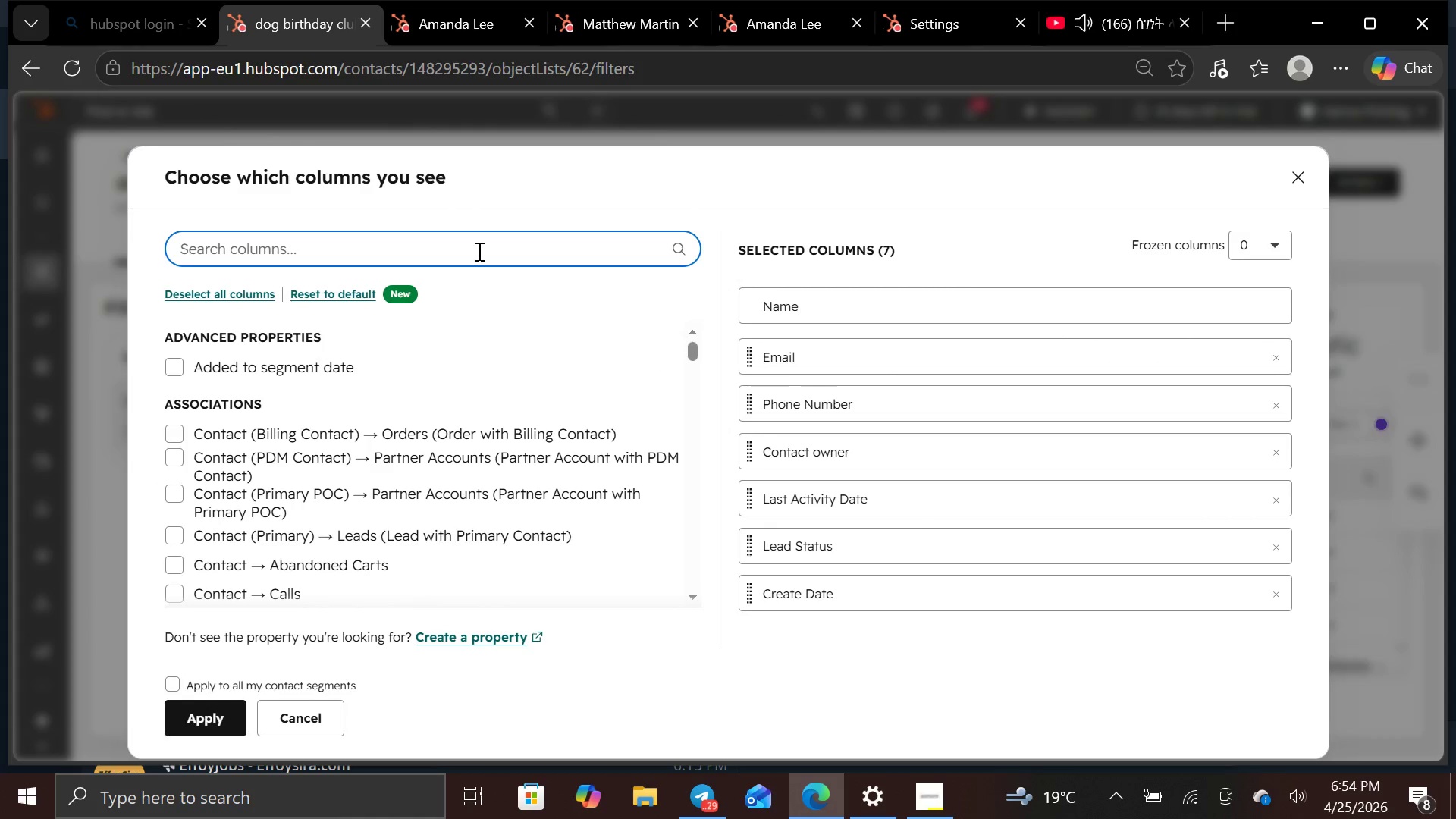 
type(pet)
 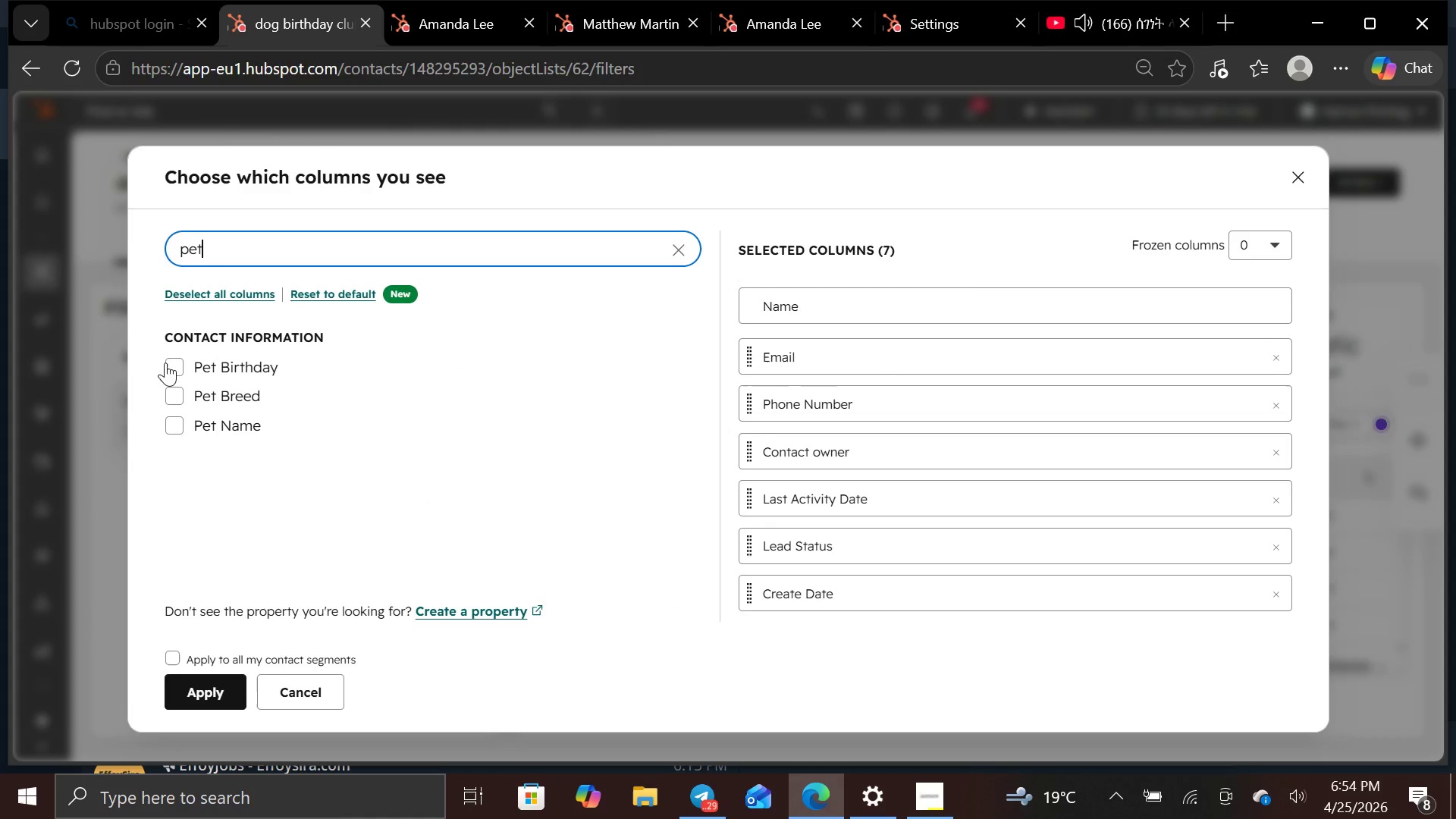 
left_click([174, 366])
 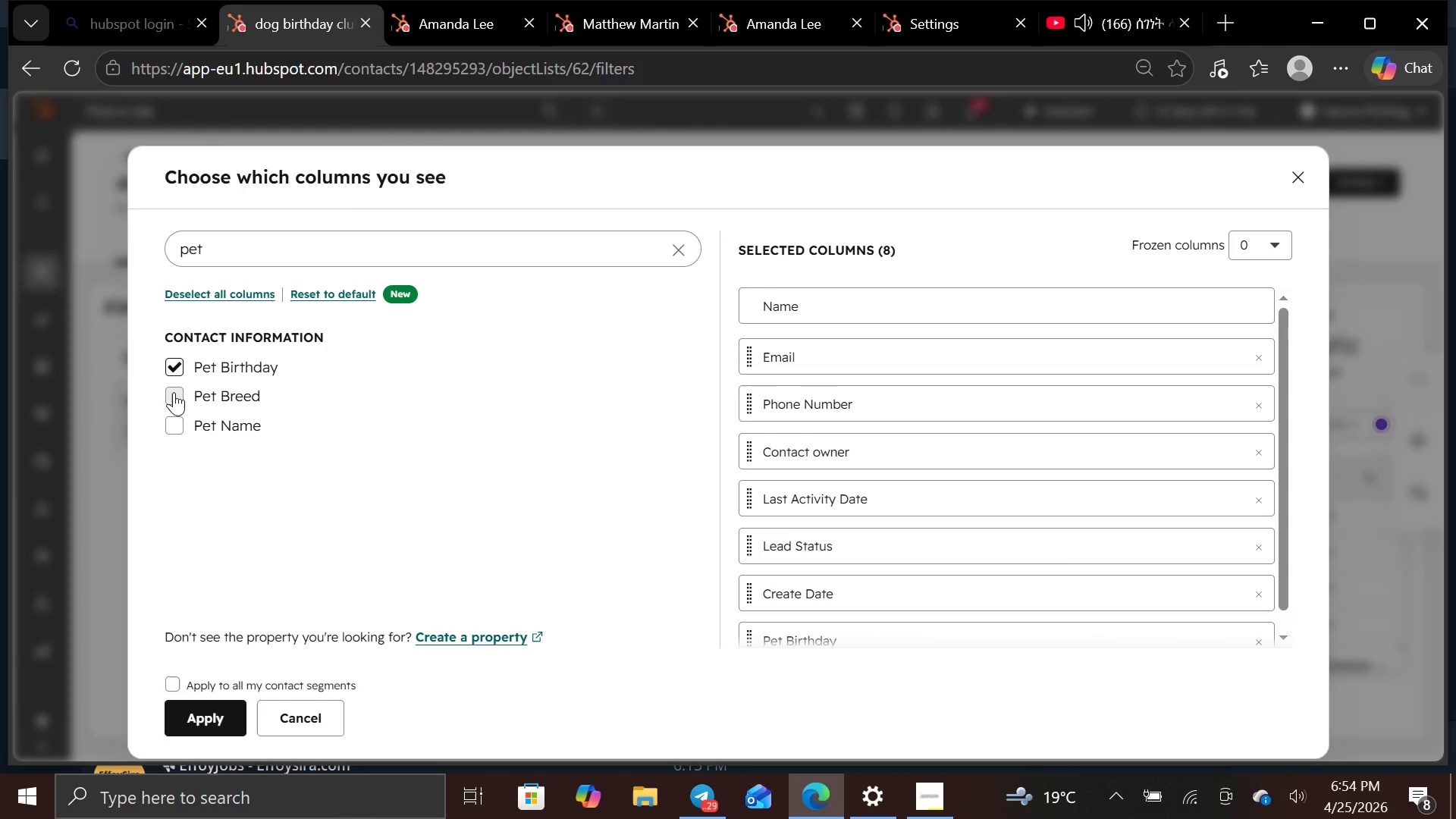 
left_click([174, 392])
 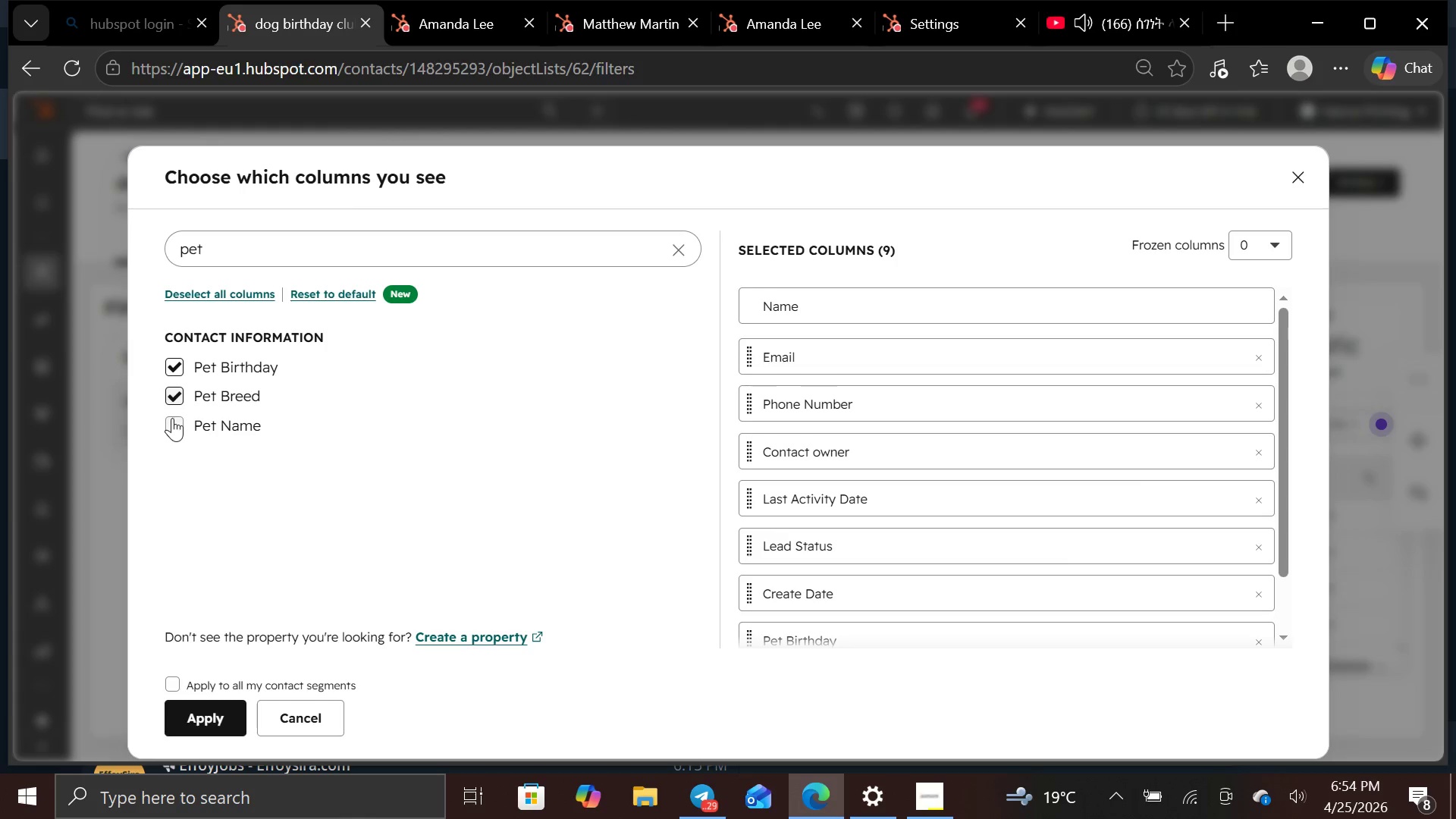 
left_click([172, 418])
 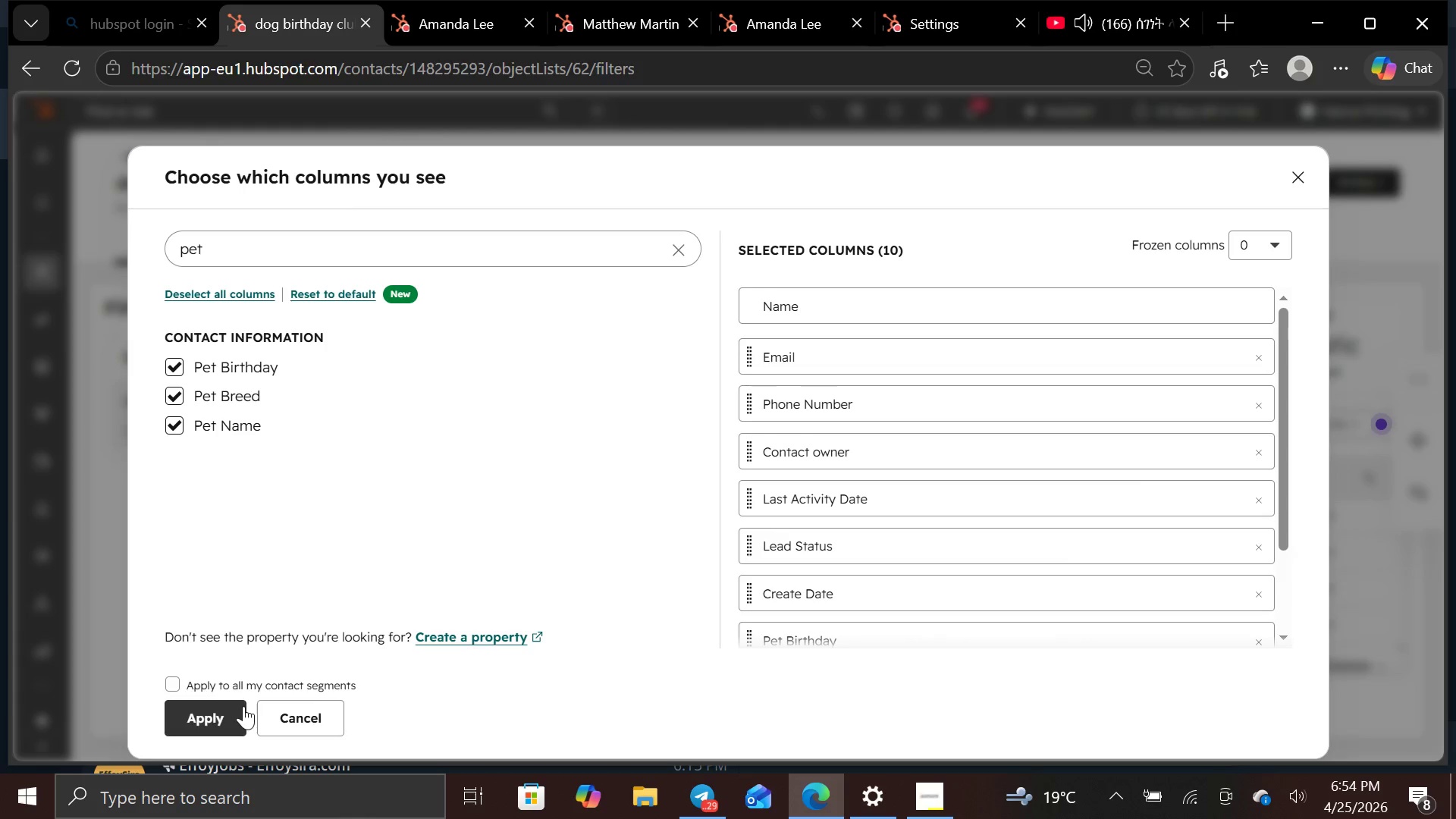 
left_click([240, 707])
 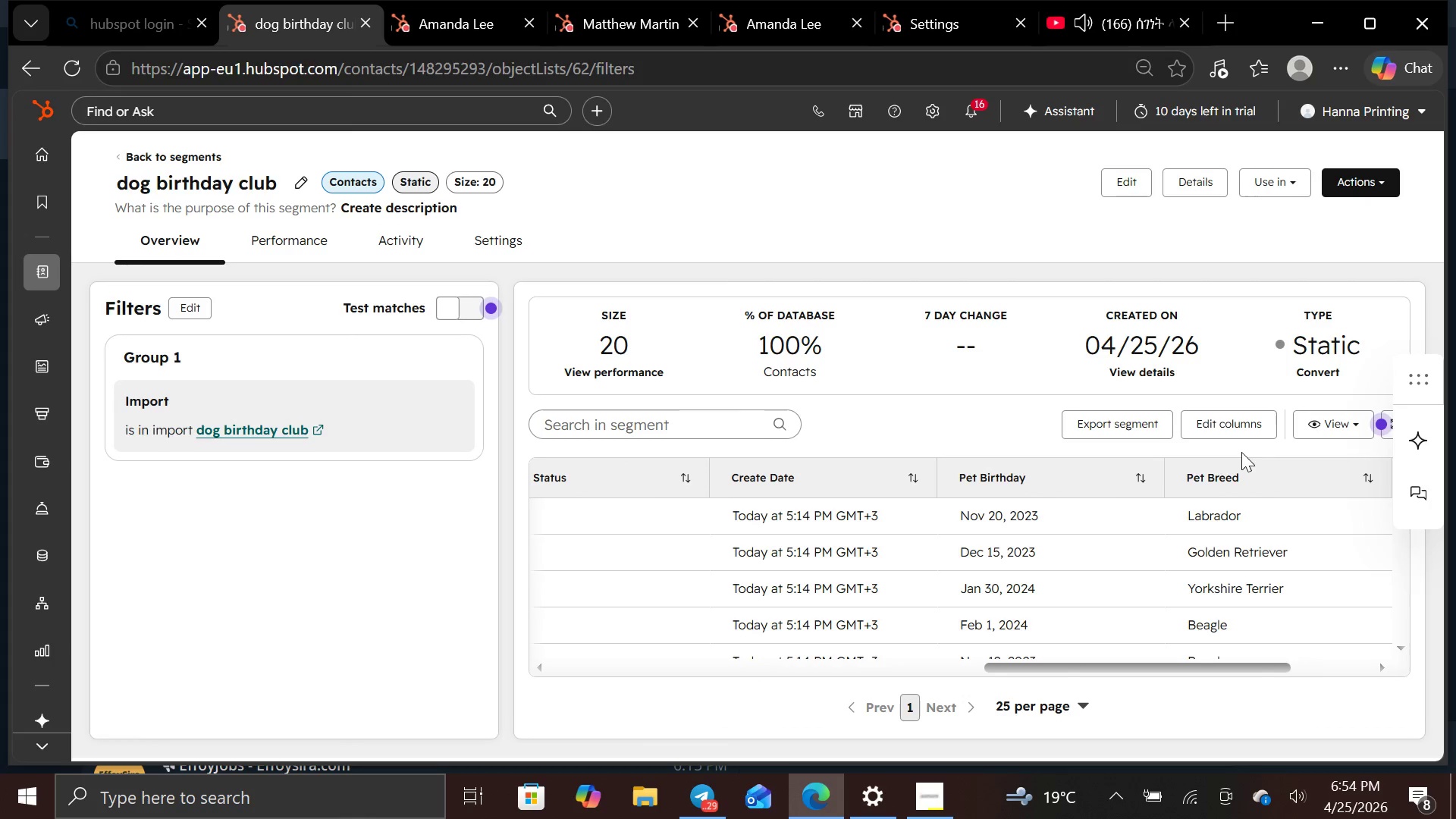 
left_click([1238, 426])
 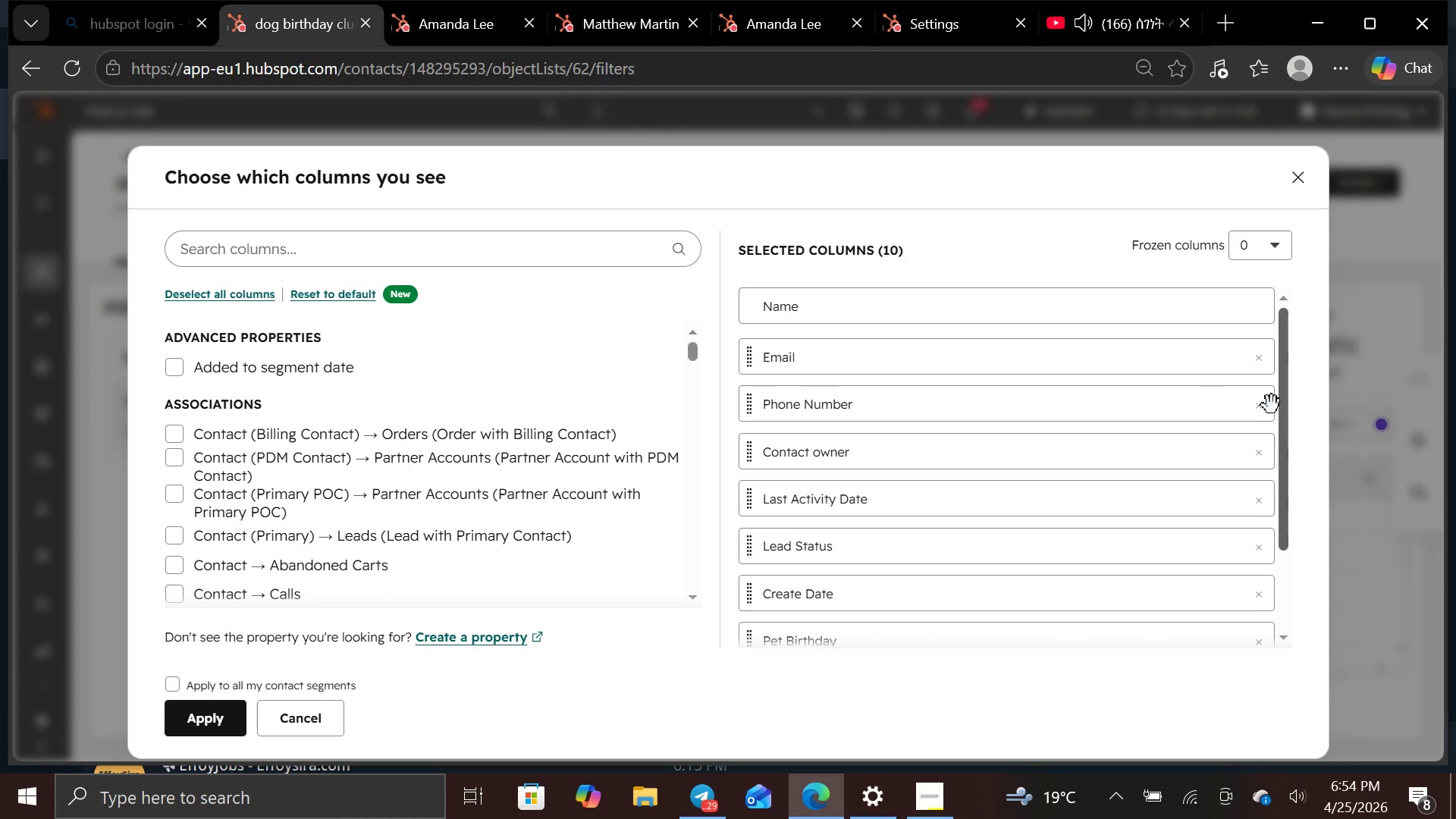 
left_click([1258, 410])
 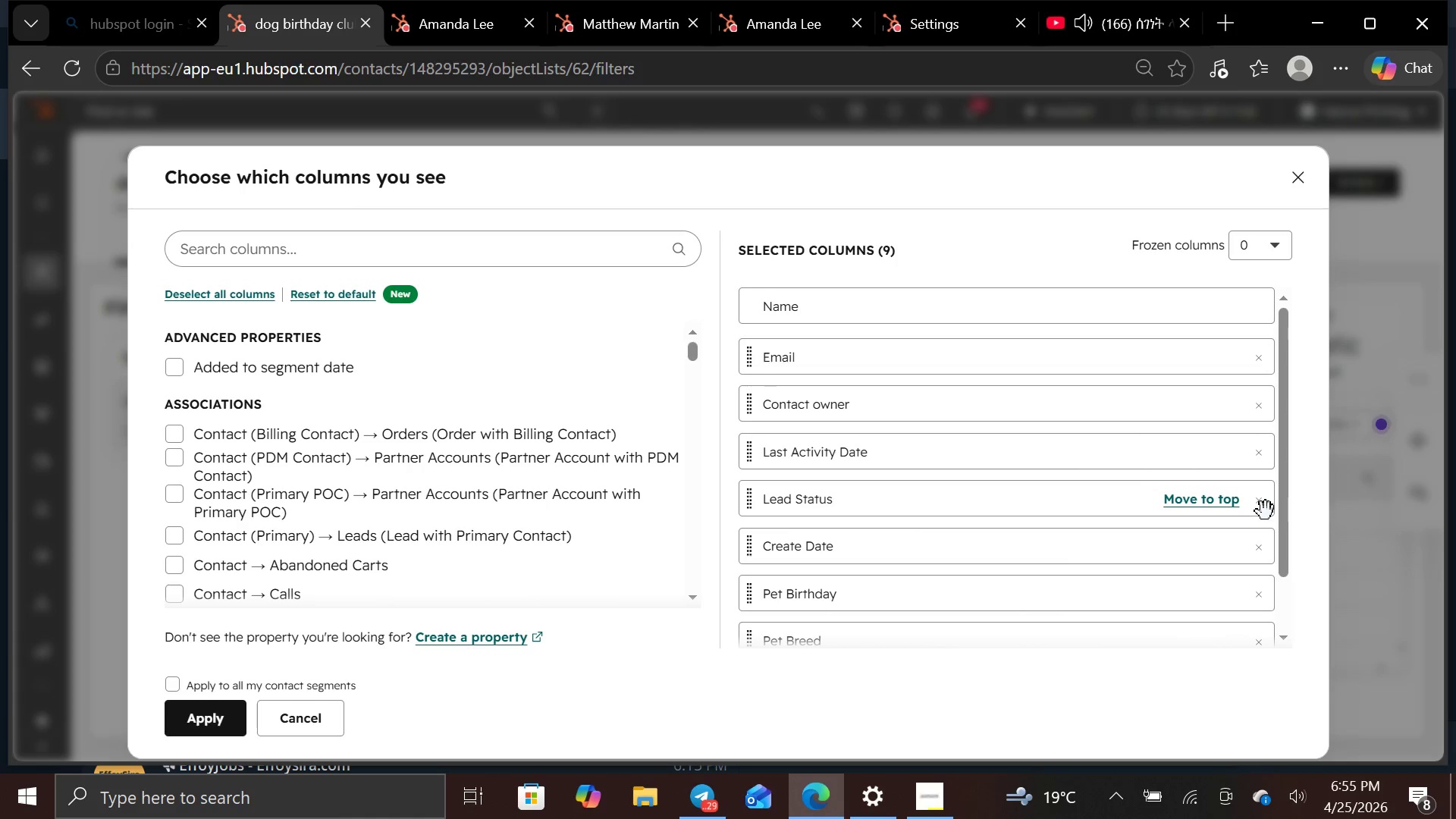 
wait(5.25)
 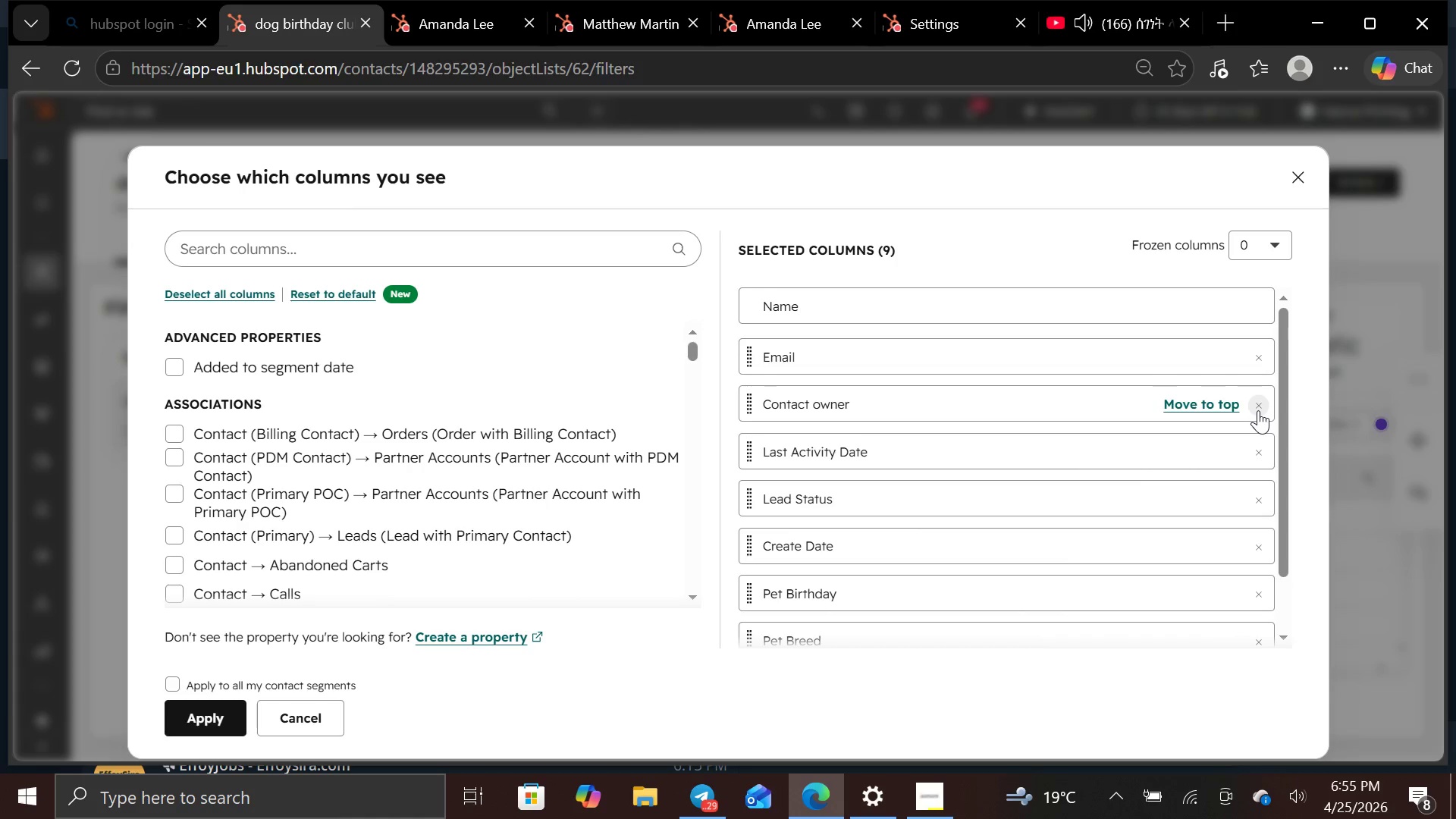 
left_click([1263, 509])
 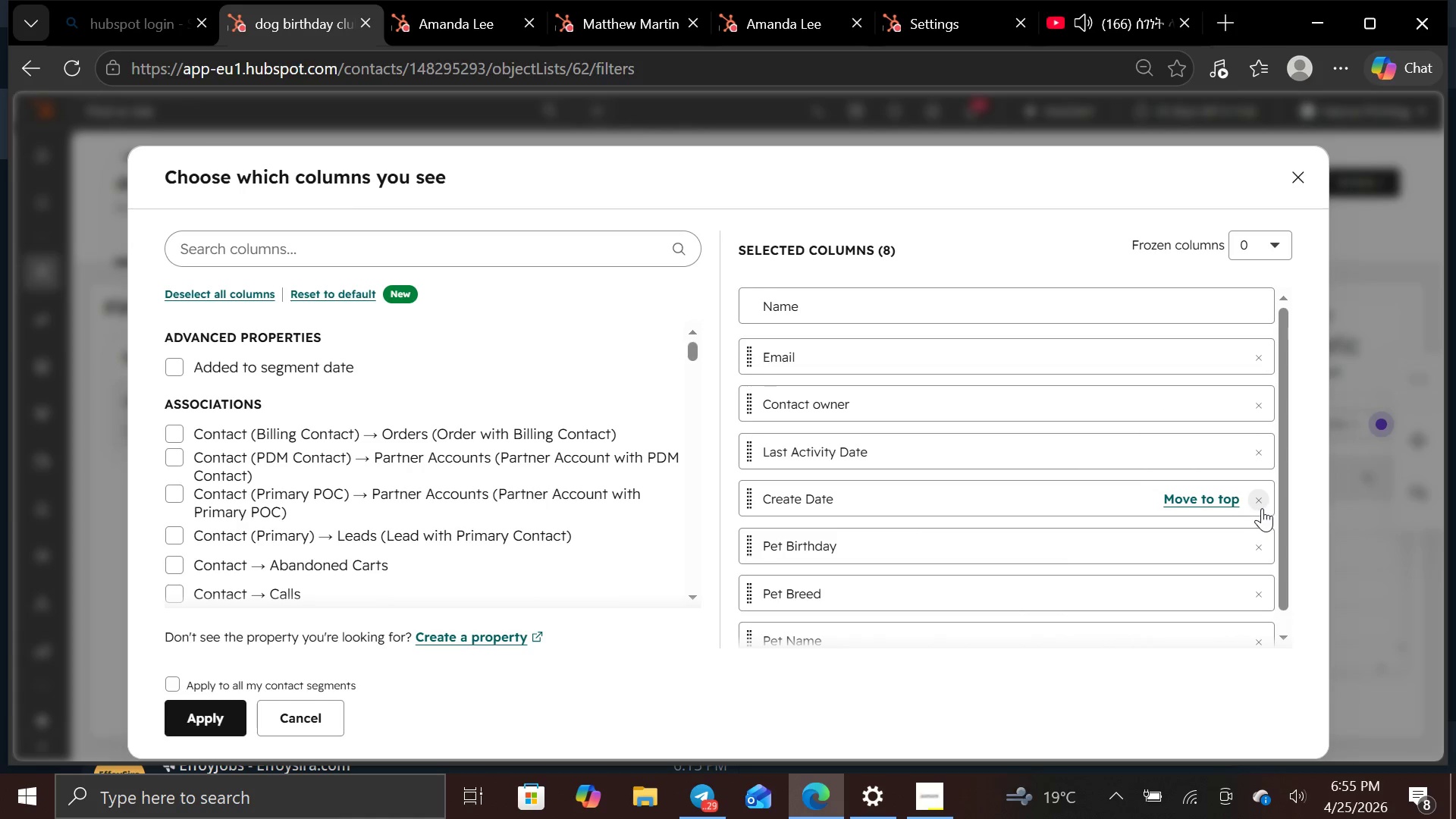 
left_click([1262, 504])
 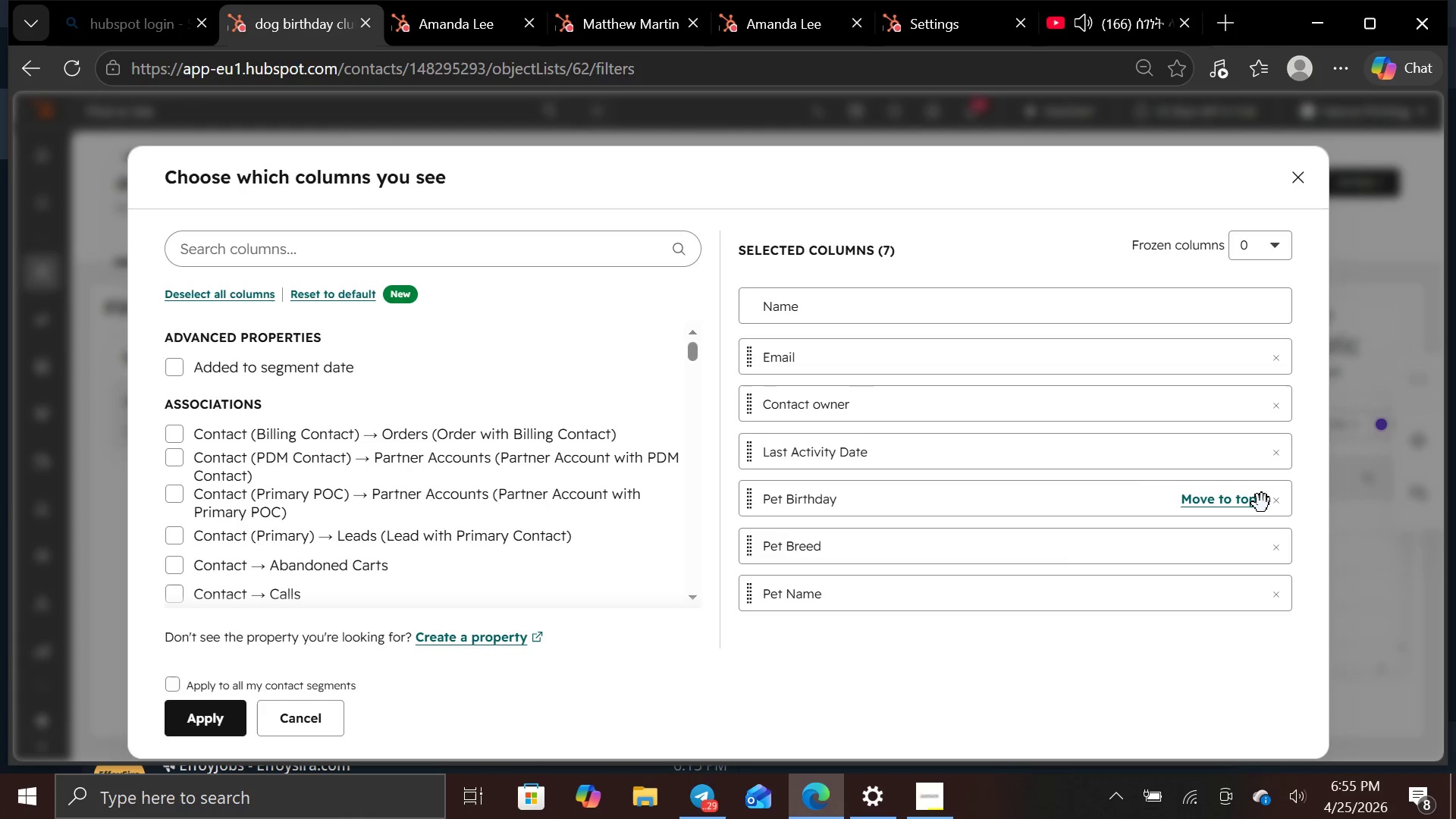 
wait(5.89)
 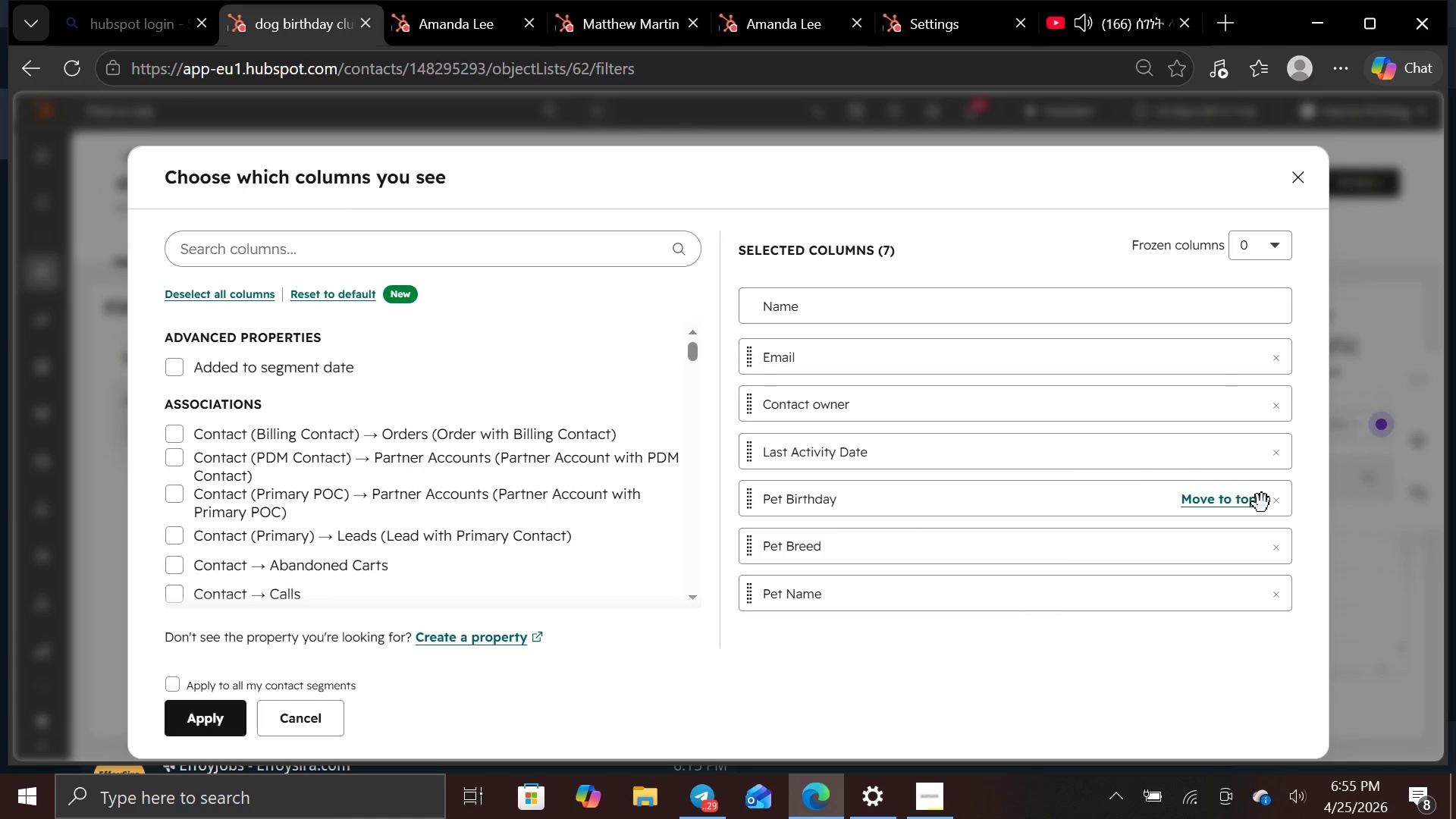 
left_click([1305, 172])
 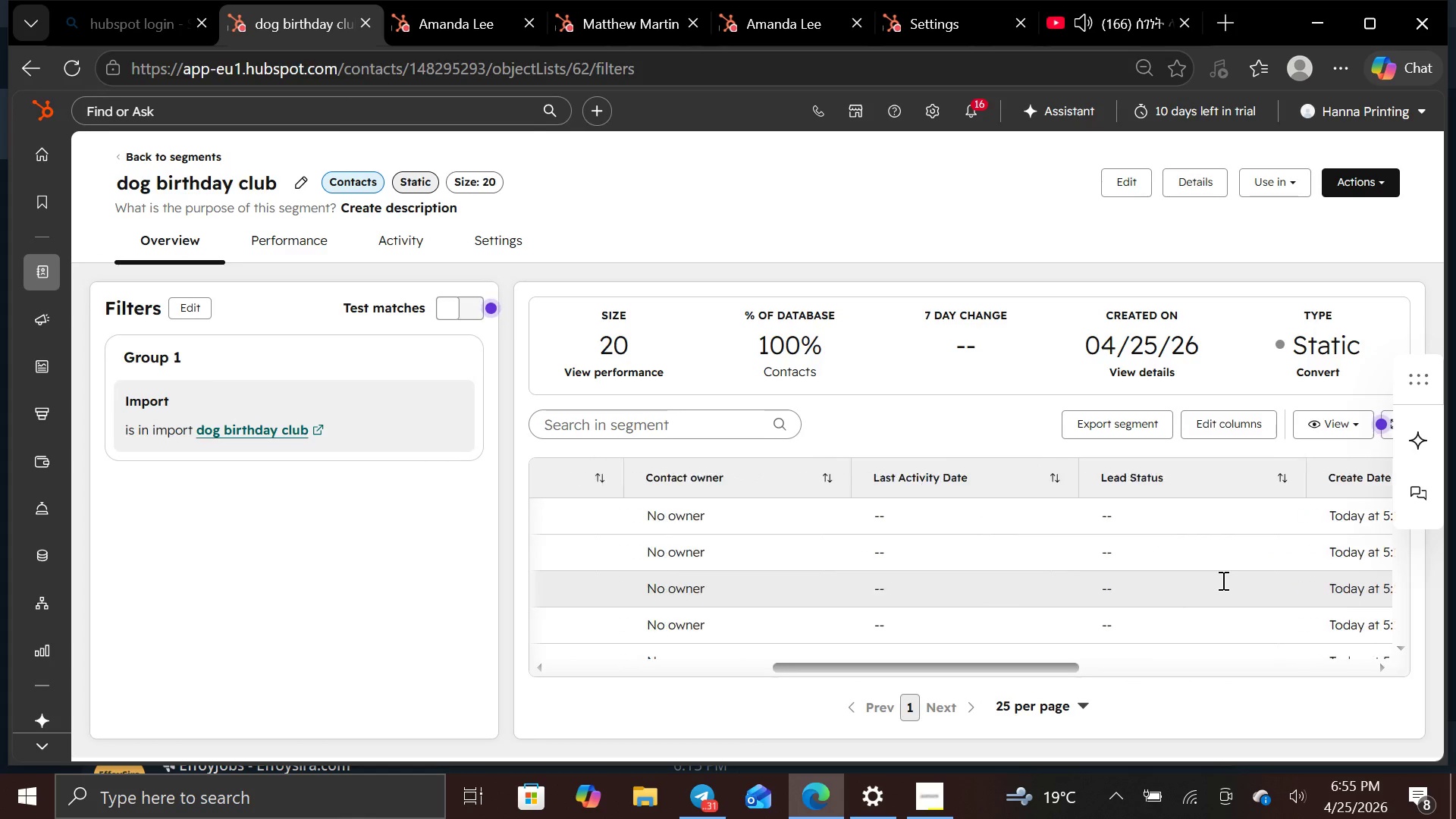 
wait(7.78)
 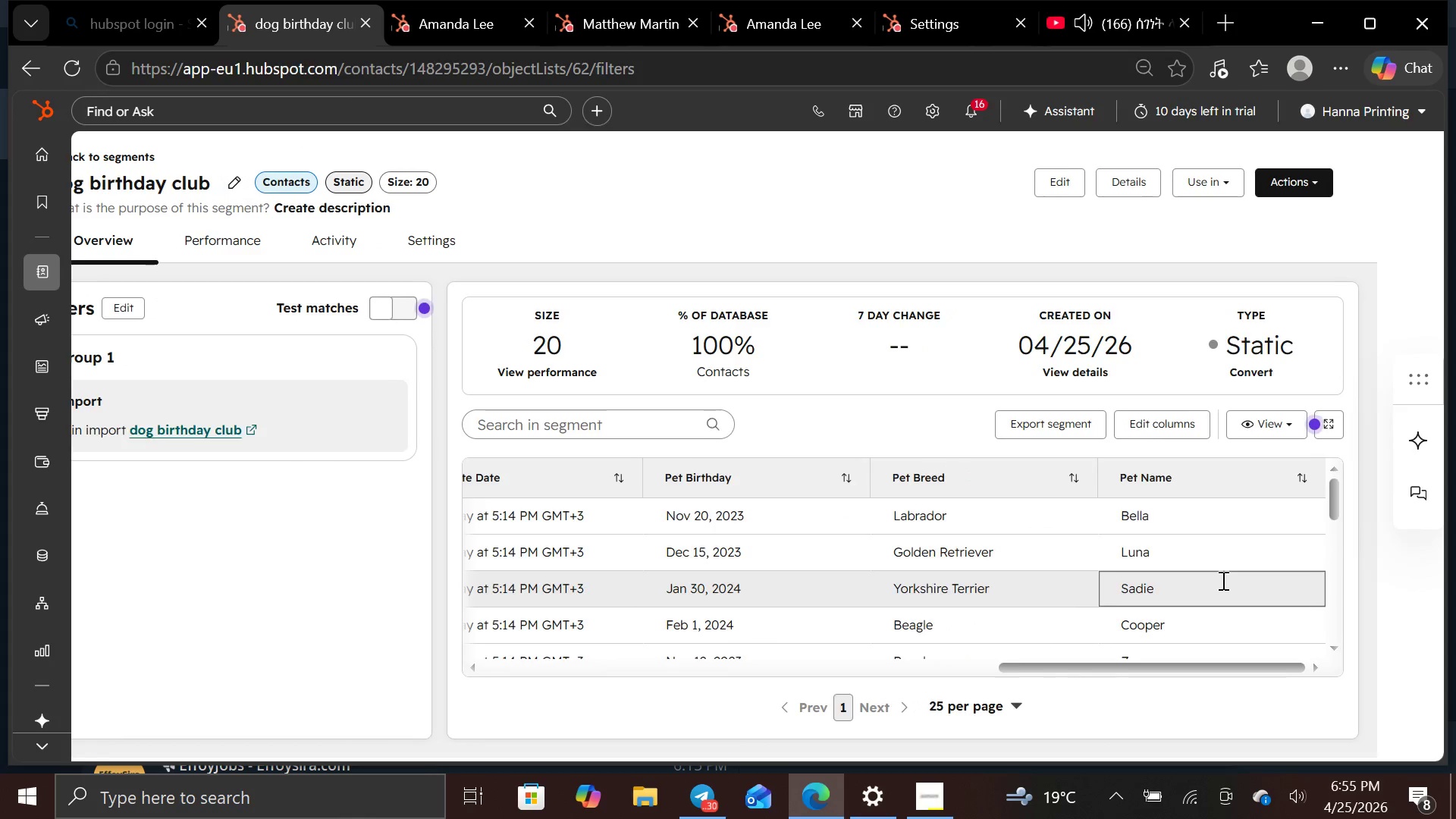 
left_click([1249, 425])
 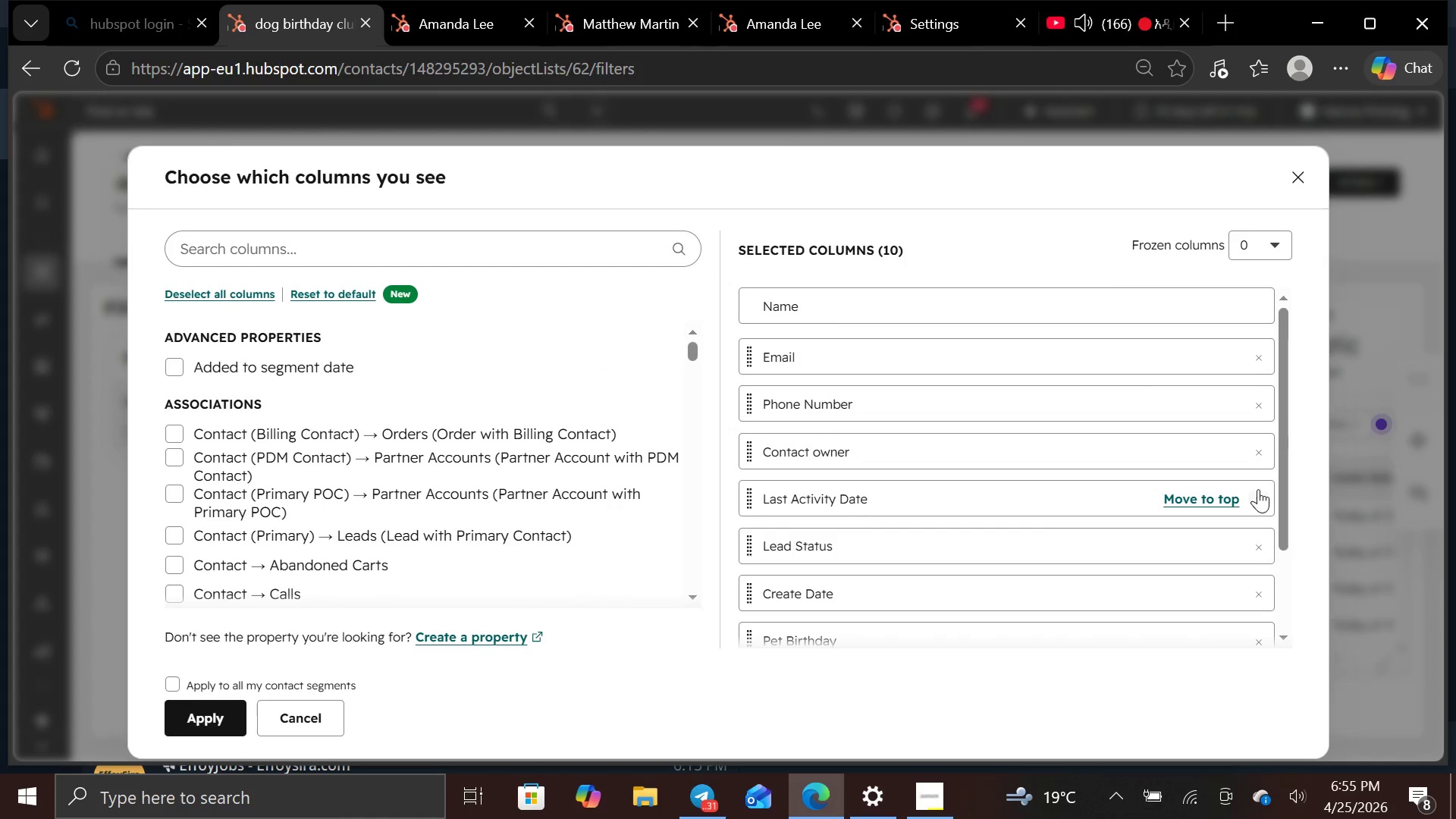 
left_click([1262, 504])
 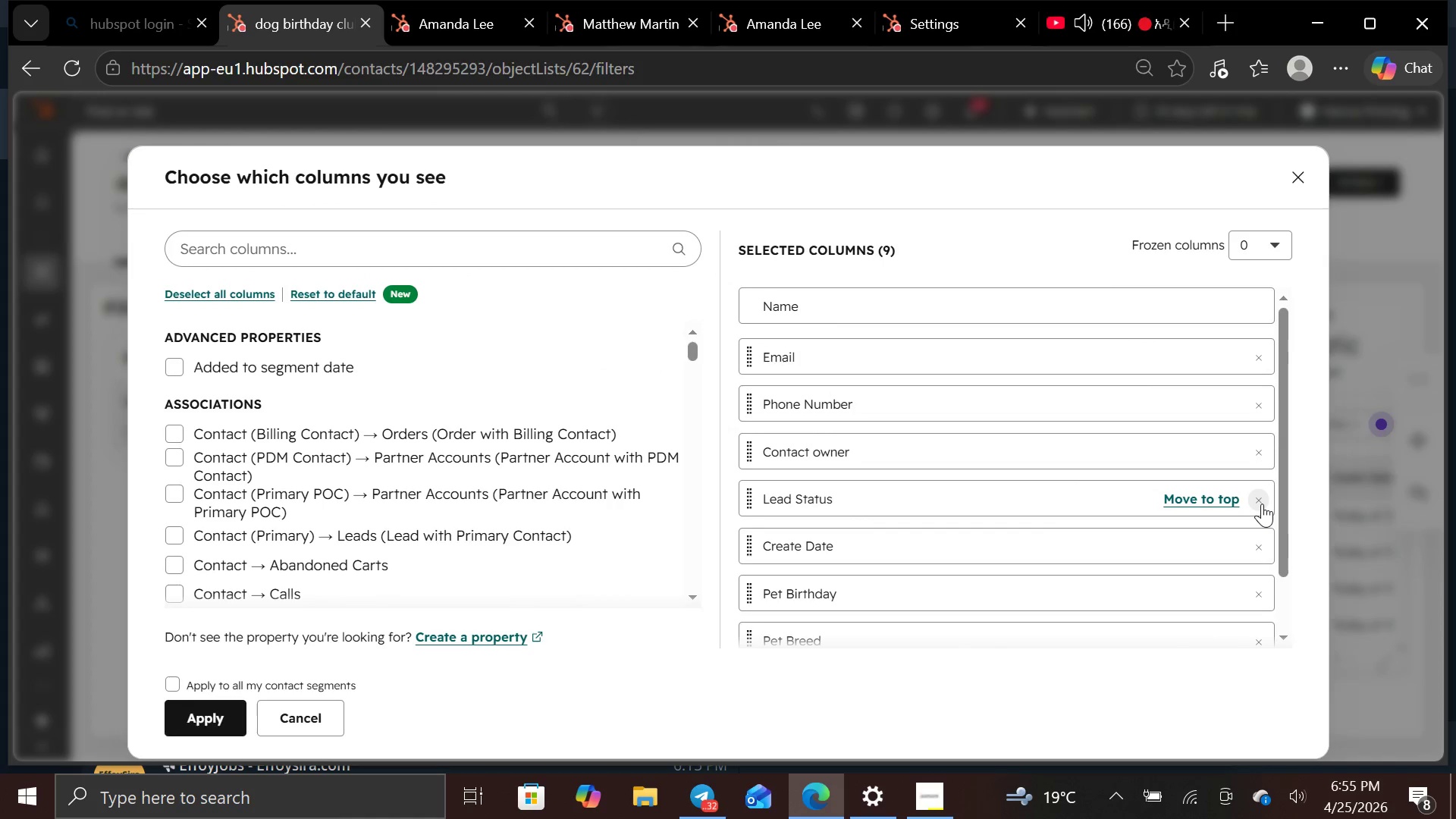 
left_click([1262, 504])
 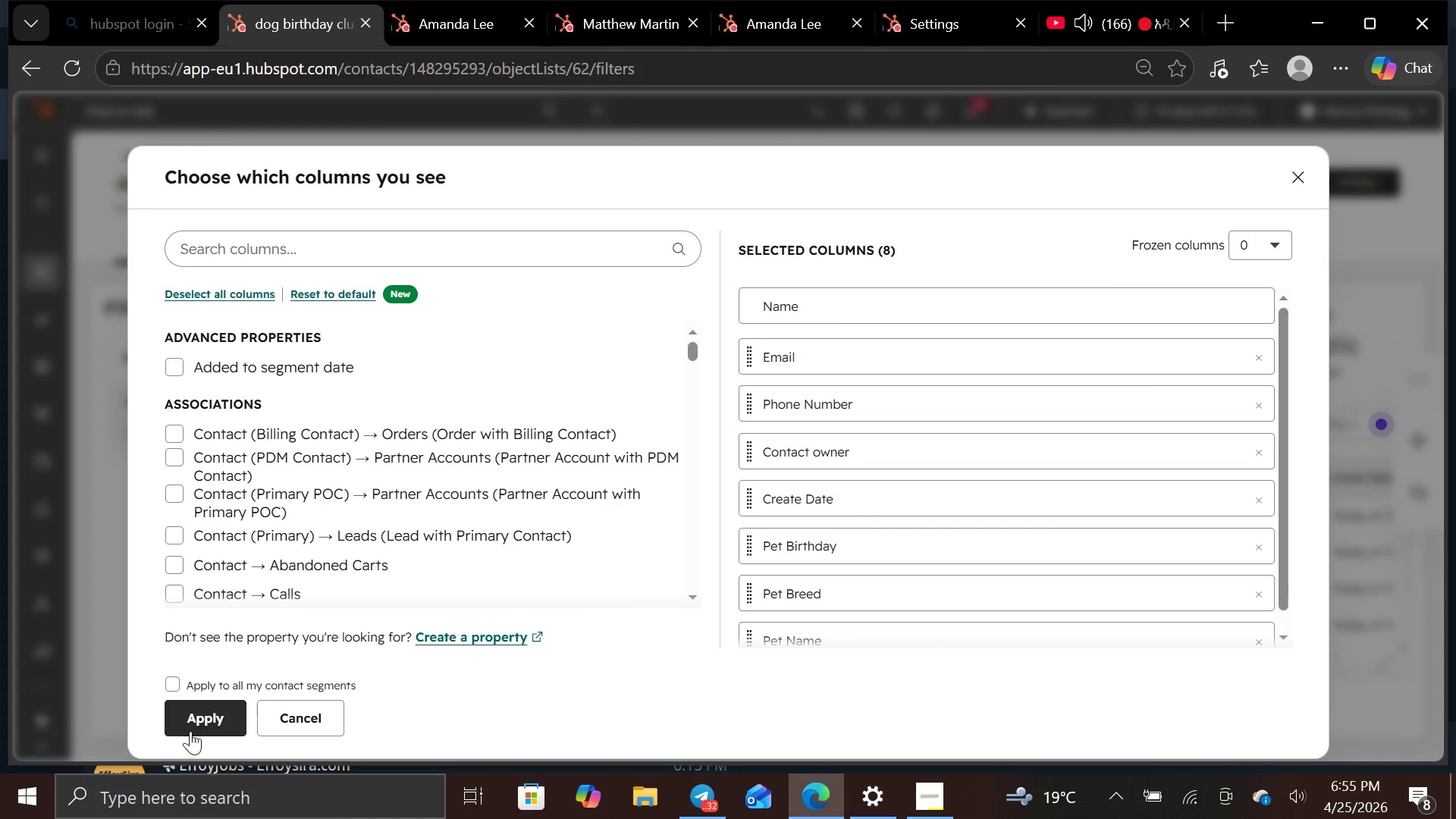 
left_click([193, 723])
 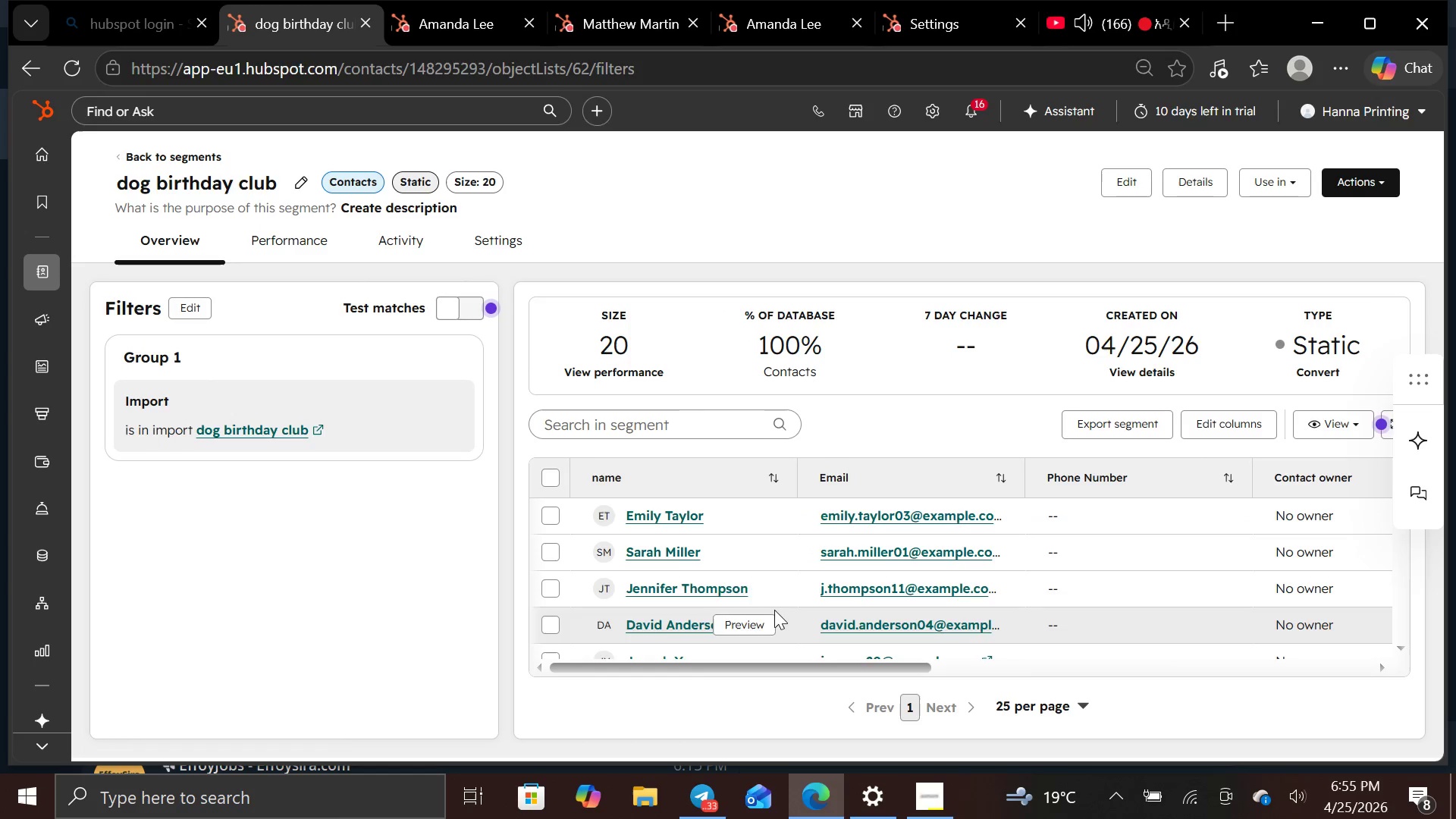 
wait(19.75)
 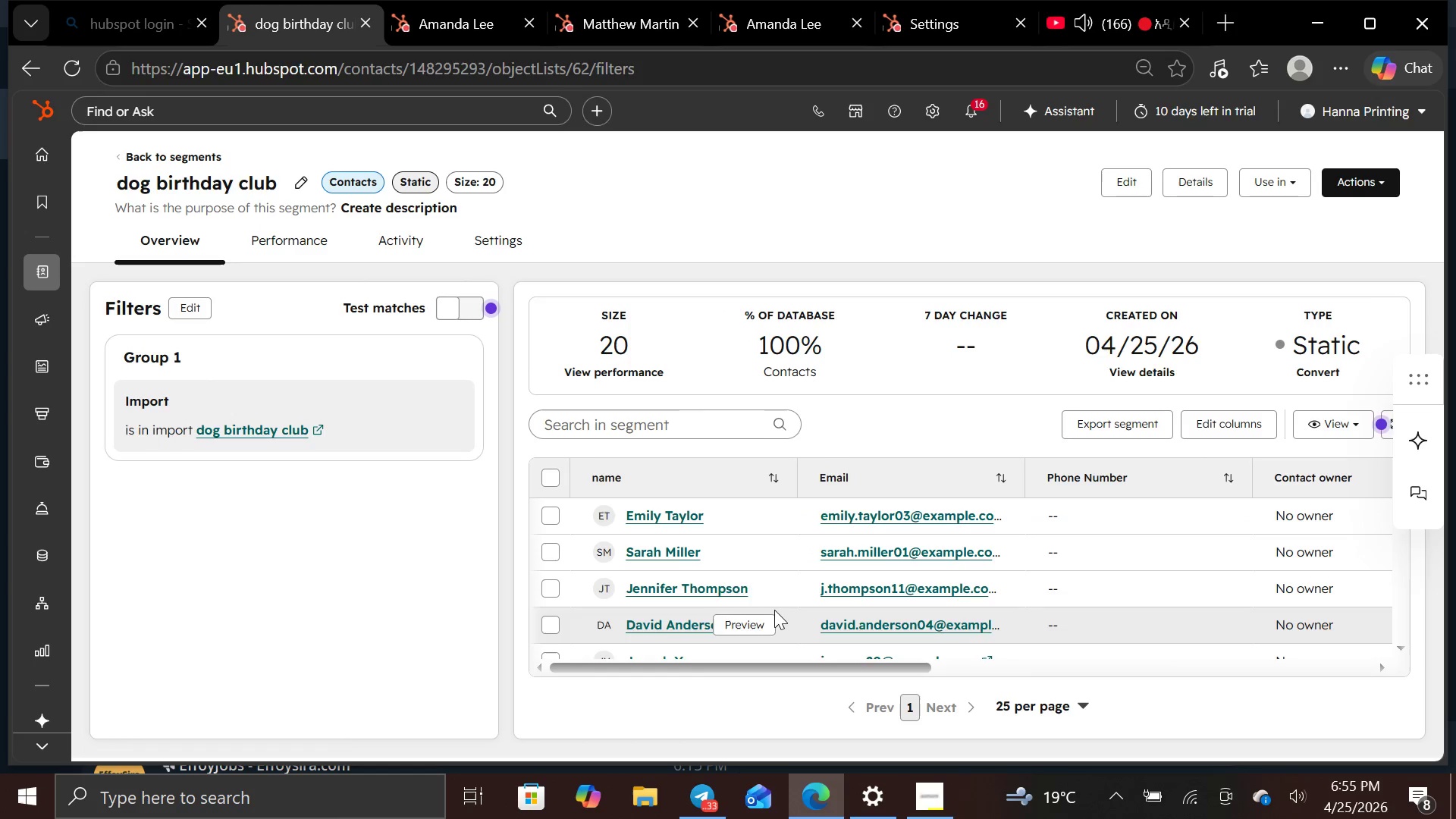 
mouse_move([836, 575])
 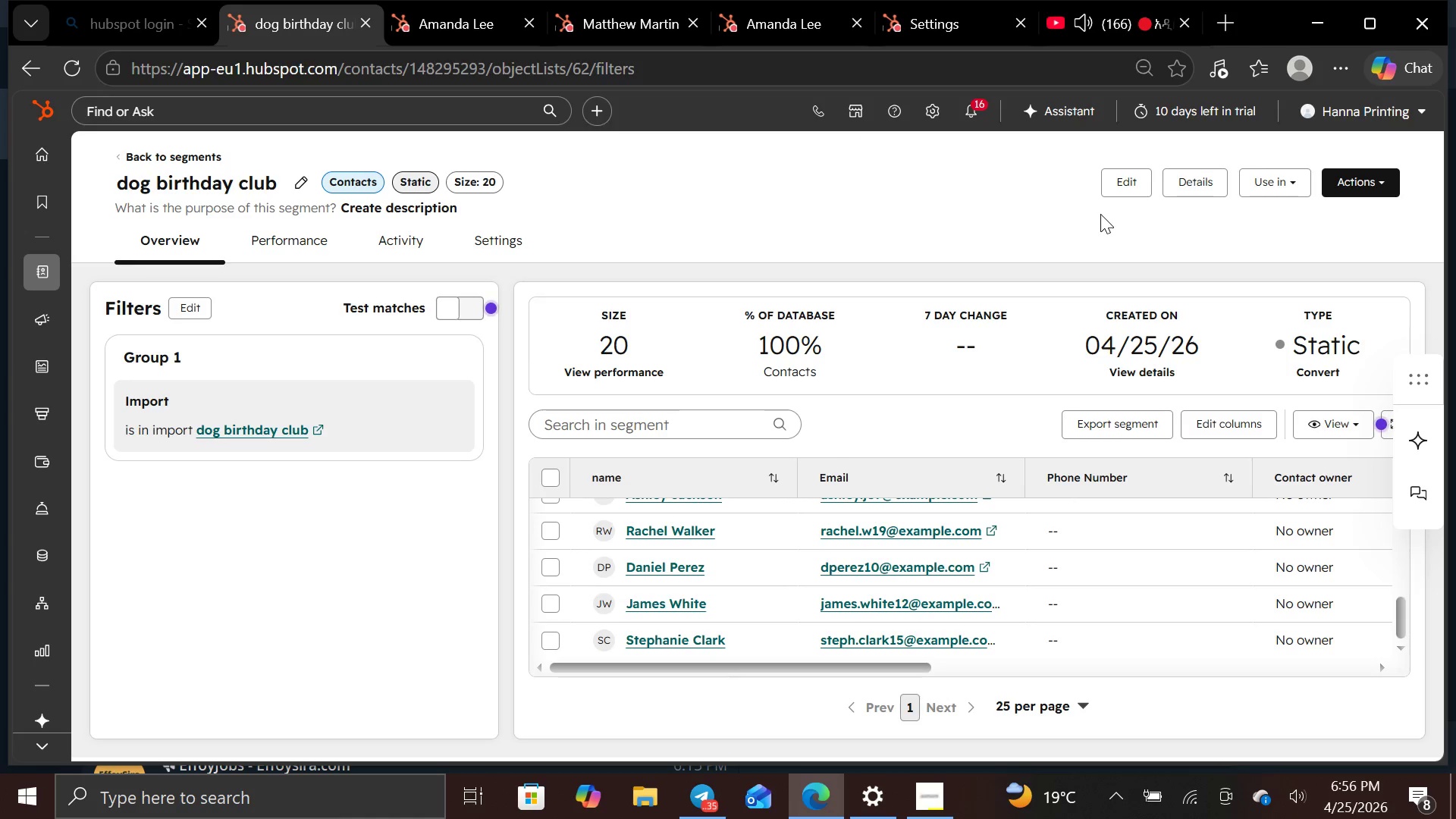 
wait(52.27)
 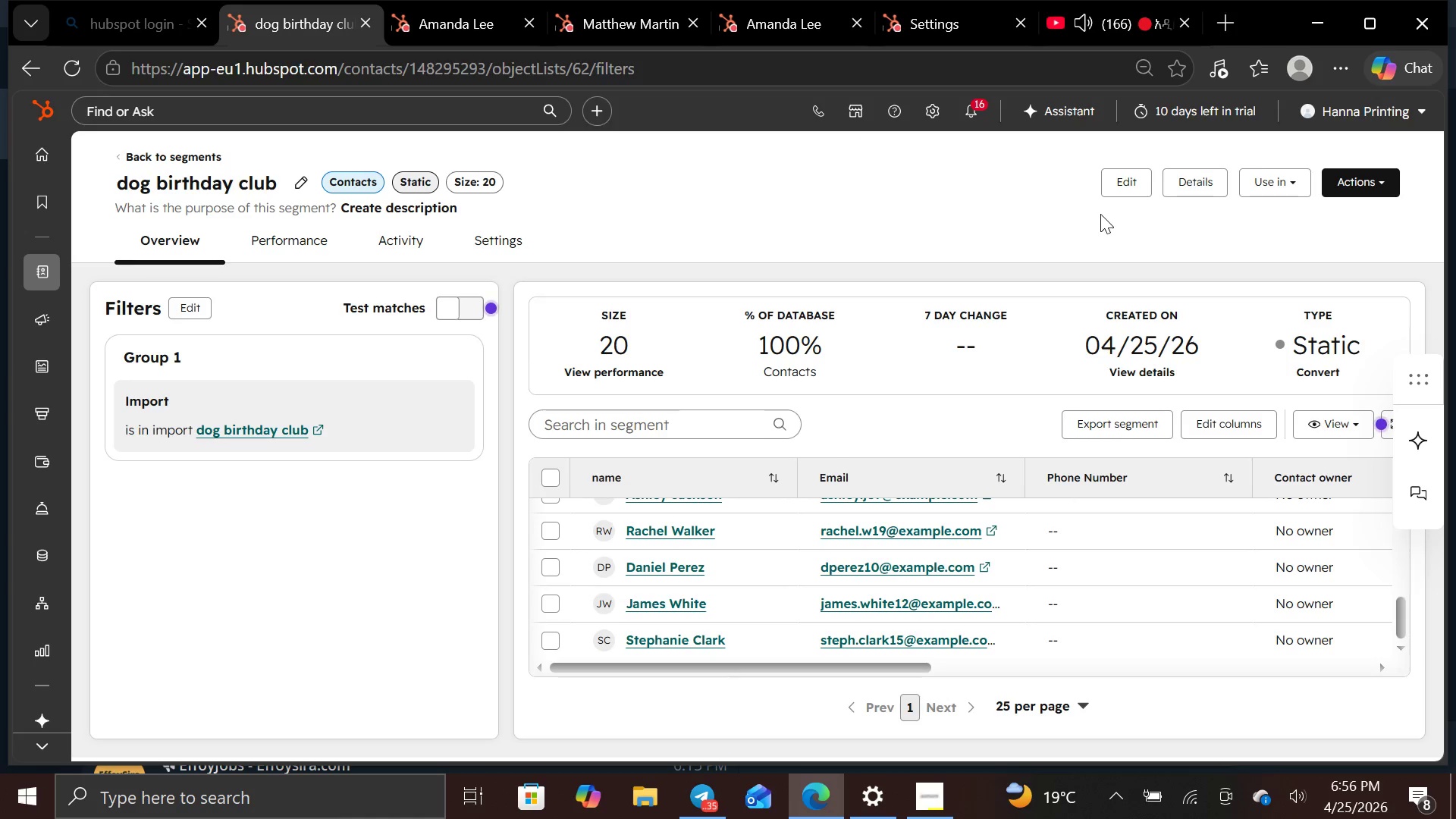 
left_click([159, 151])
 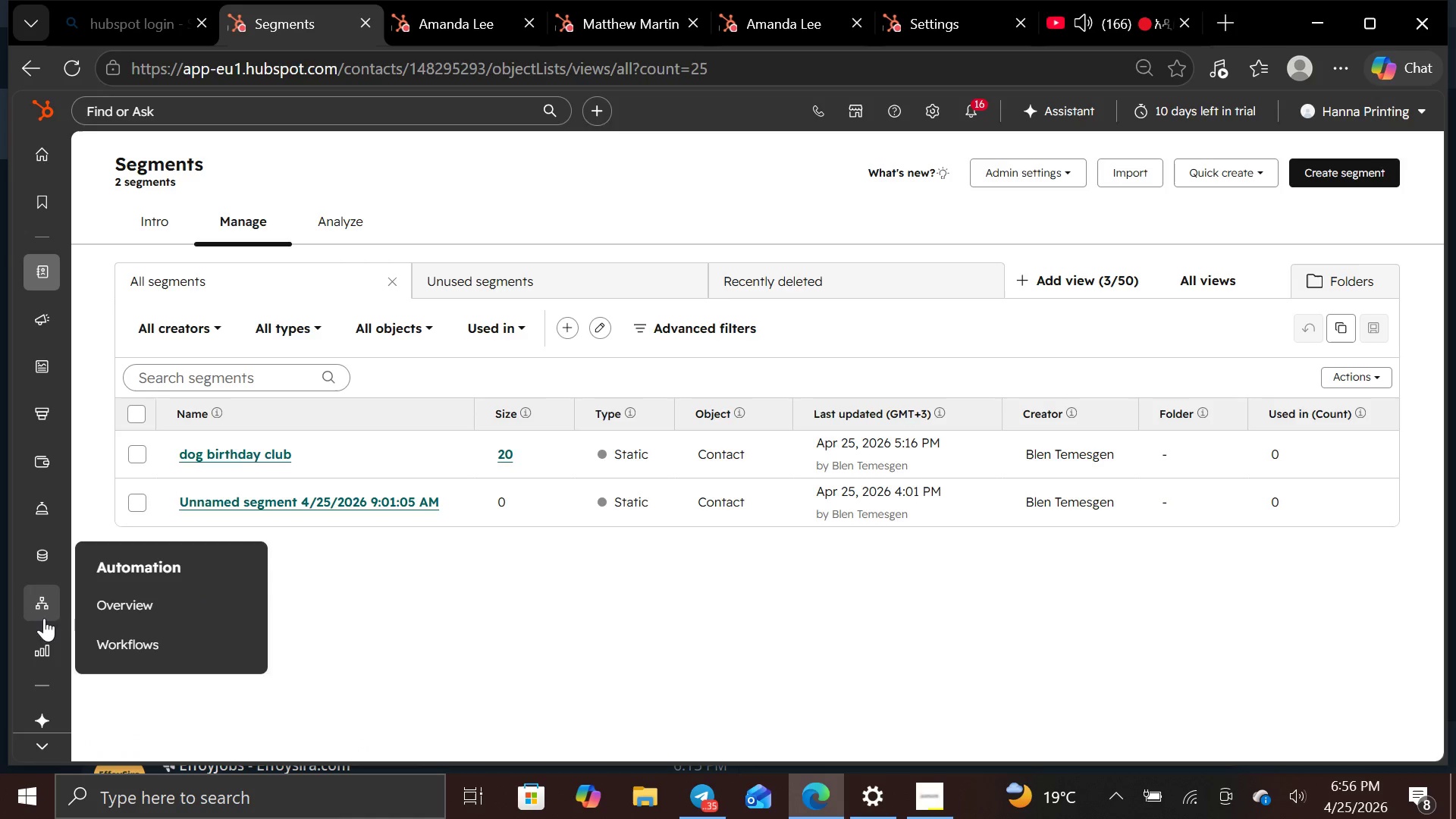 
left_click([137, 632])
 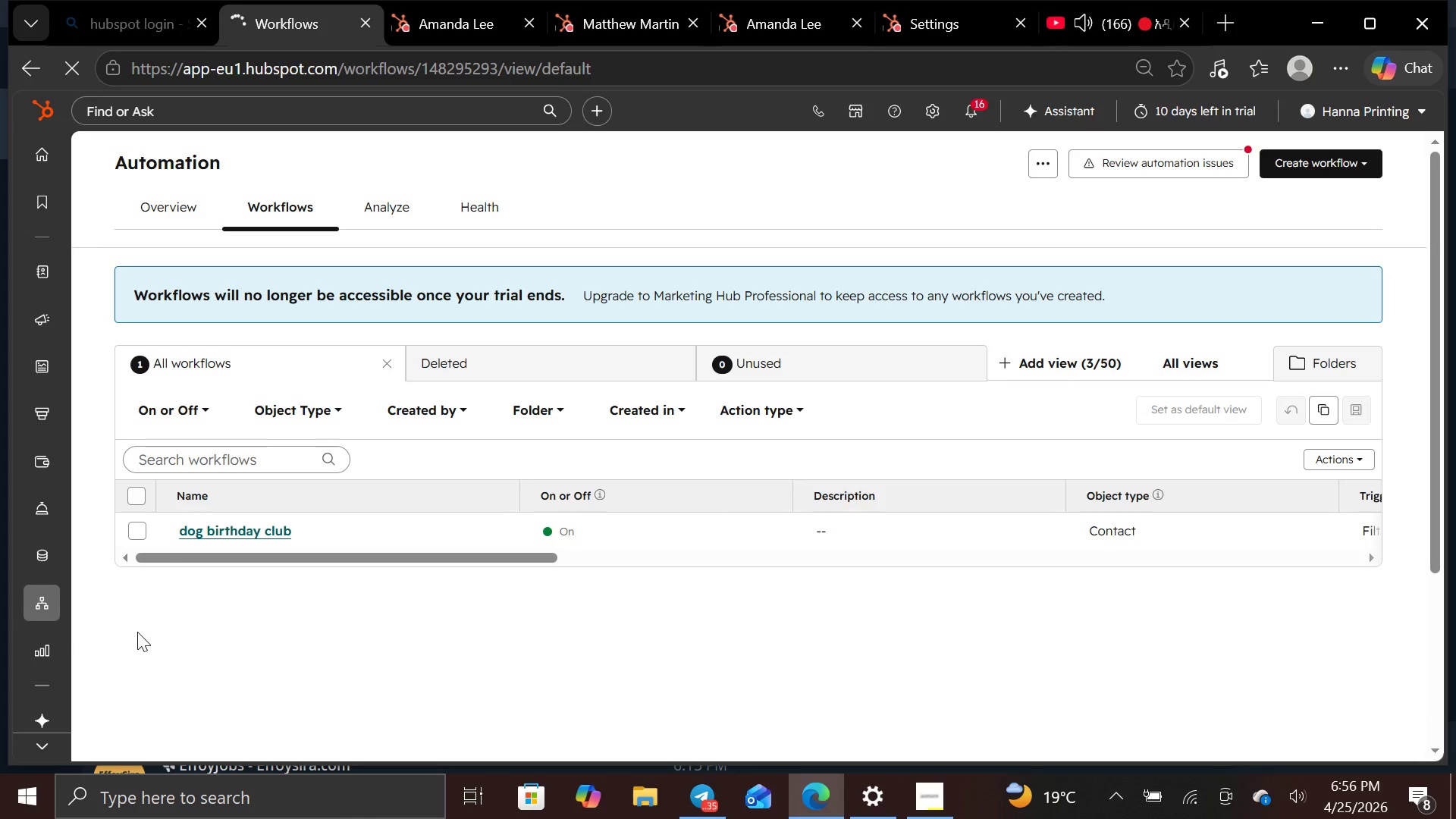 
left_click([215, 548])
 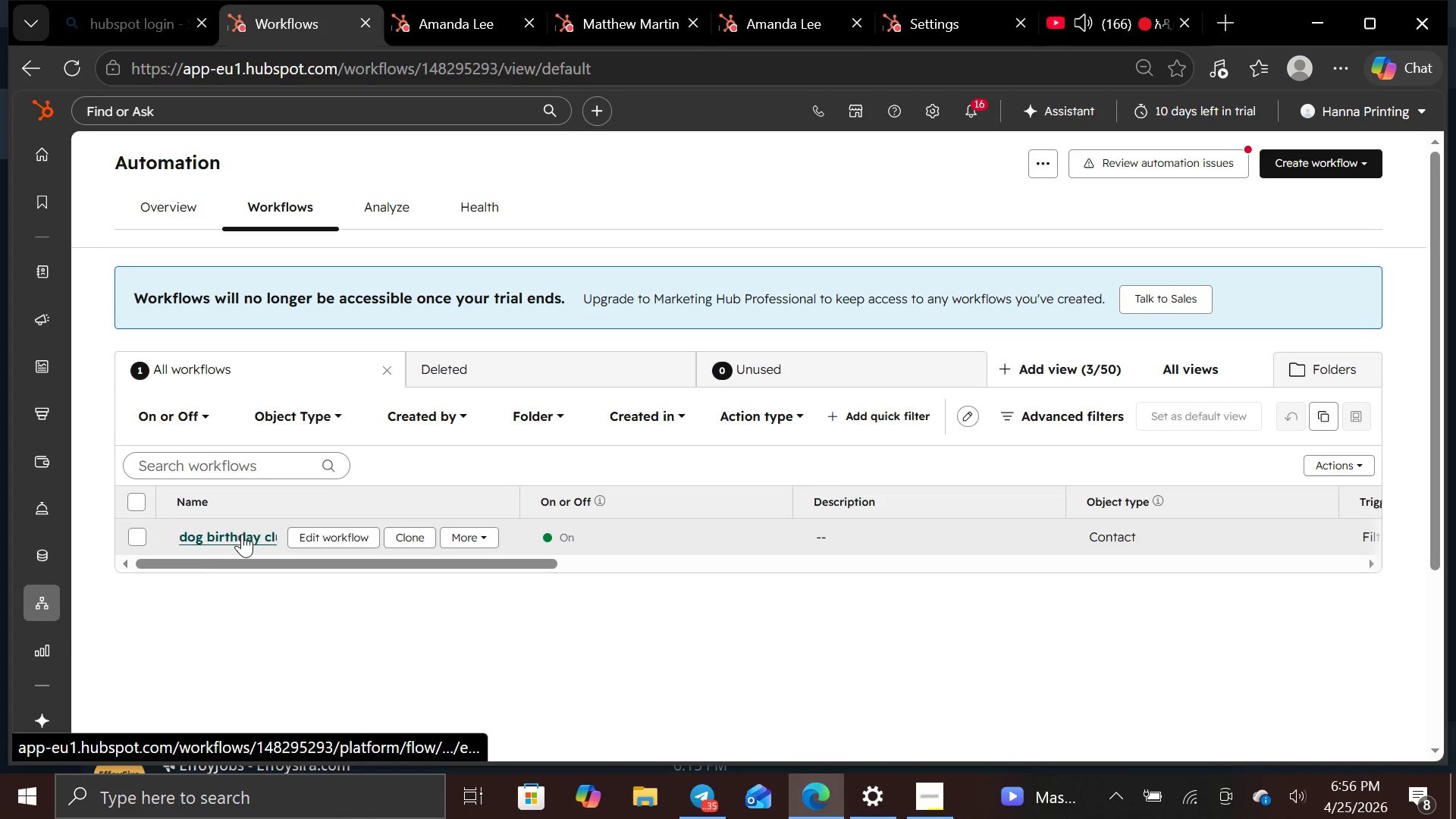 
double_click([243, 534])
 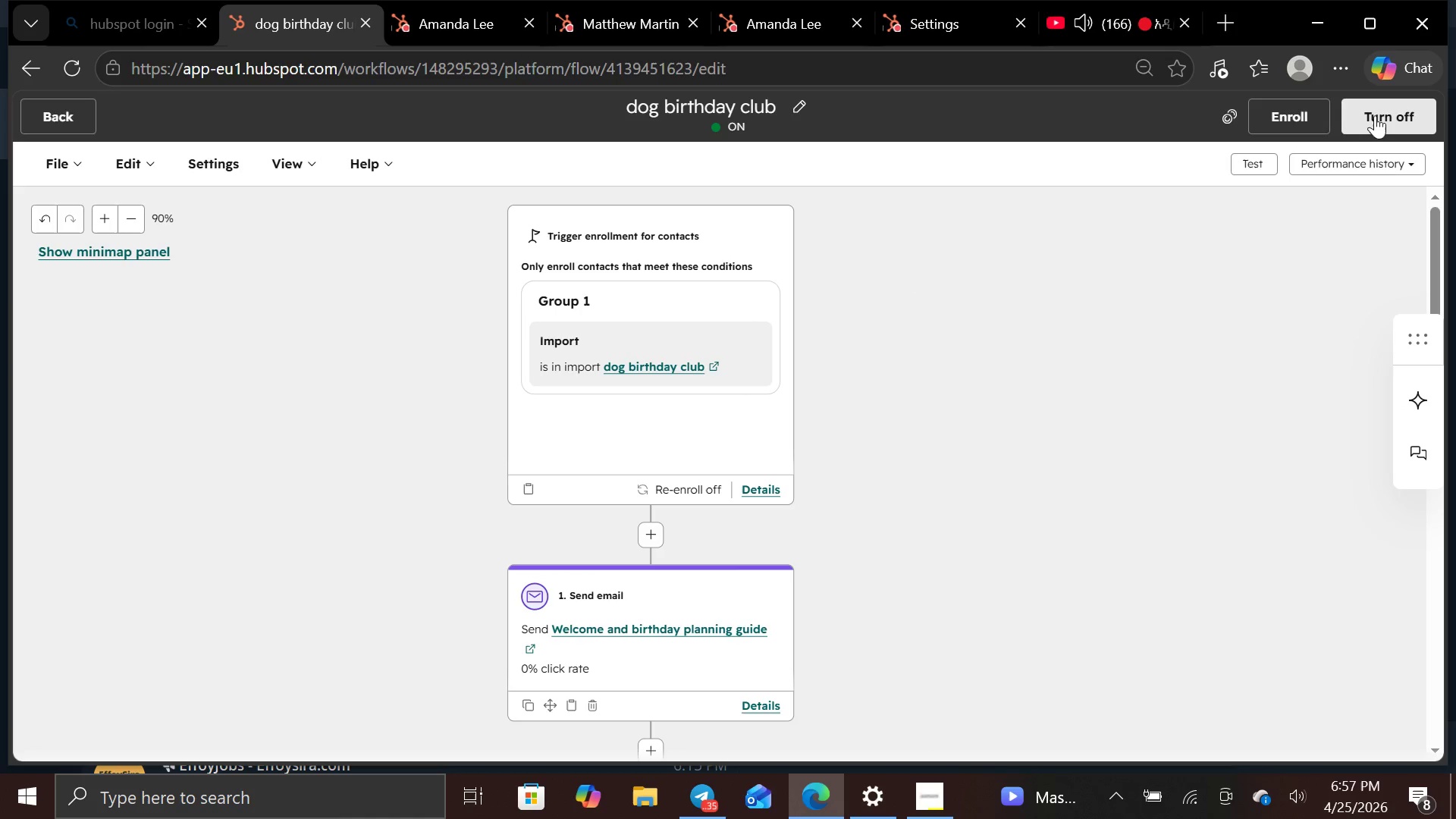 
wait(7.7)
 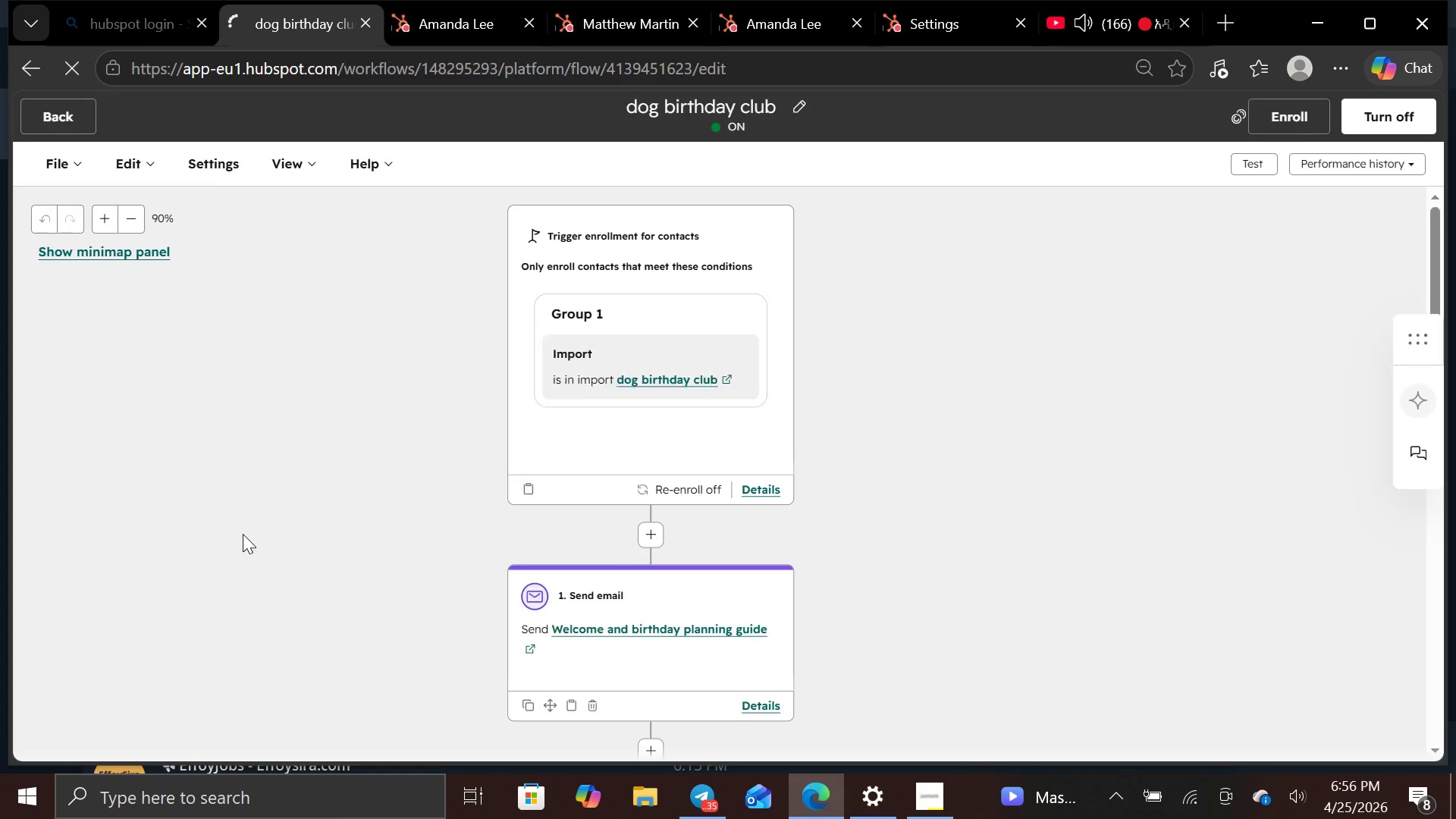 
left_click([1270, 162])
 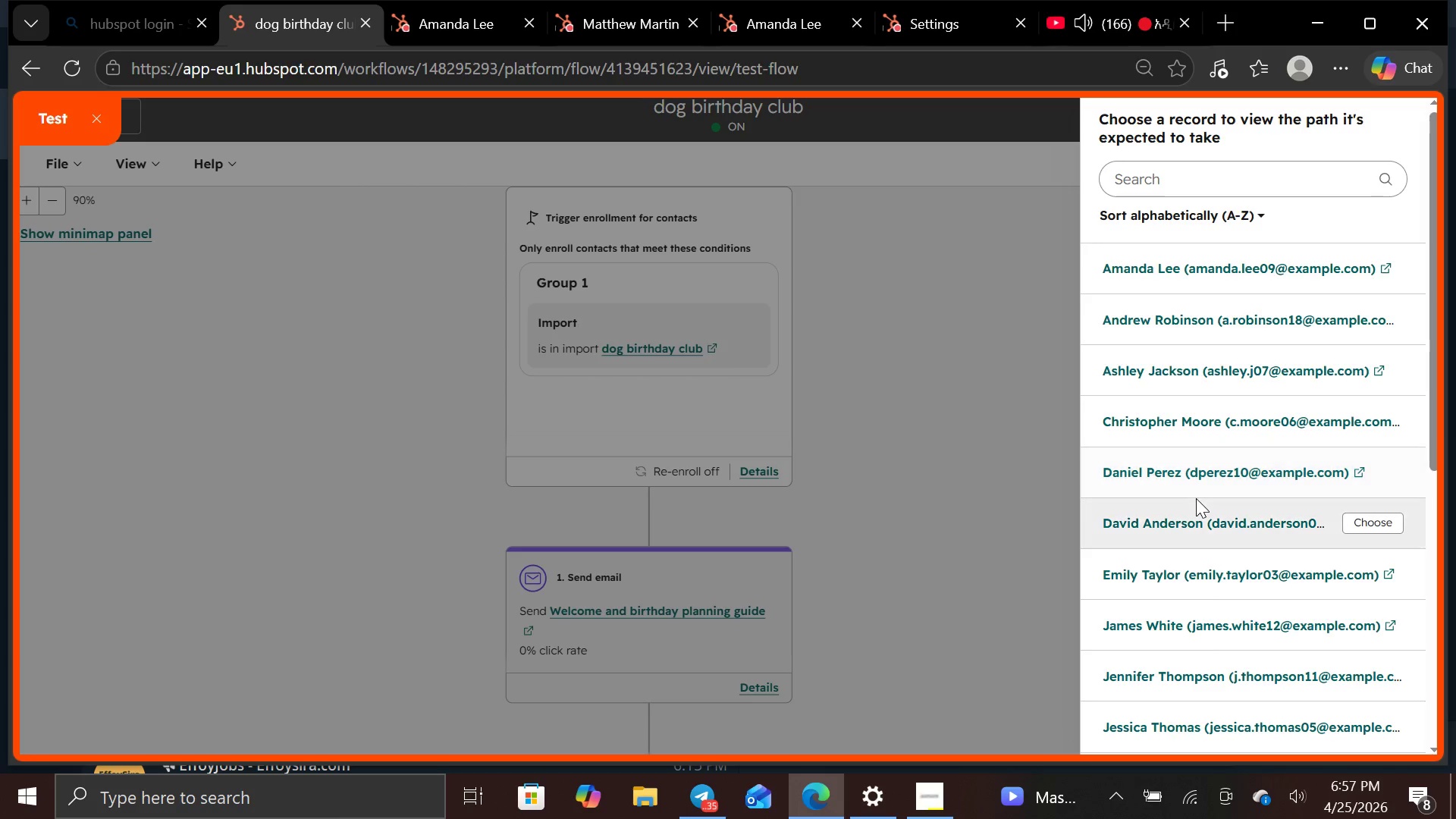 
left_click([1200, 476])
 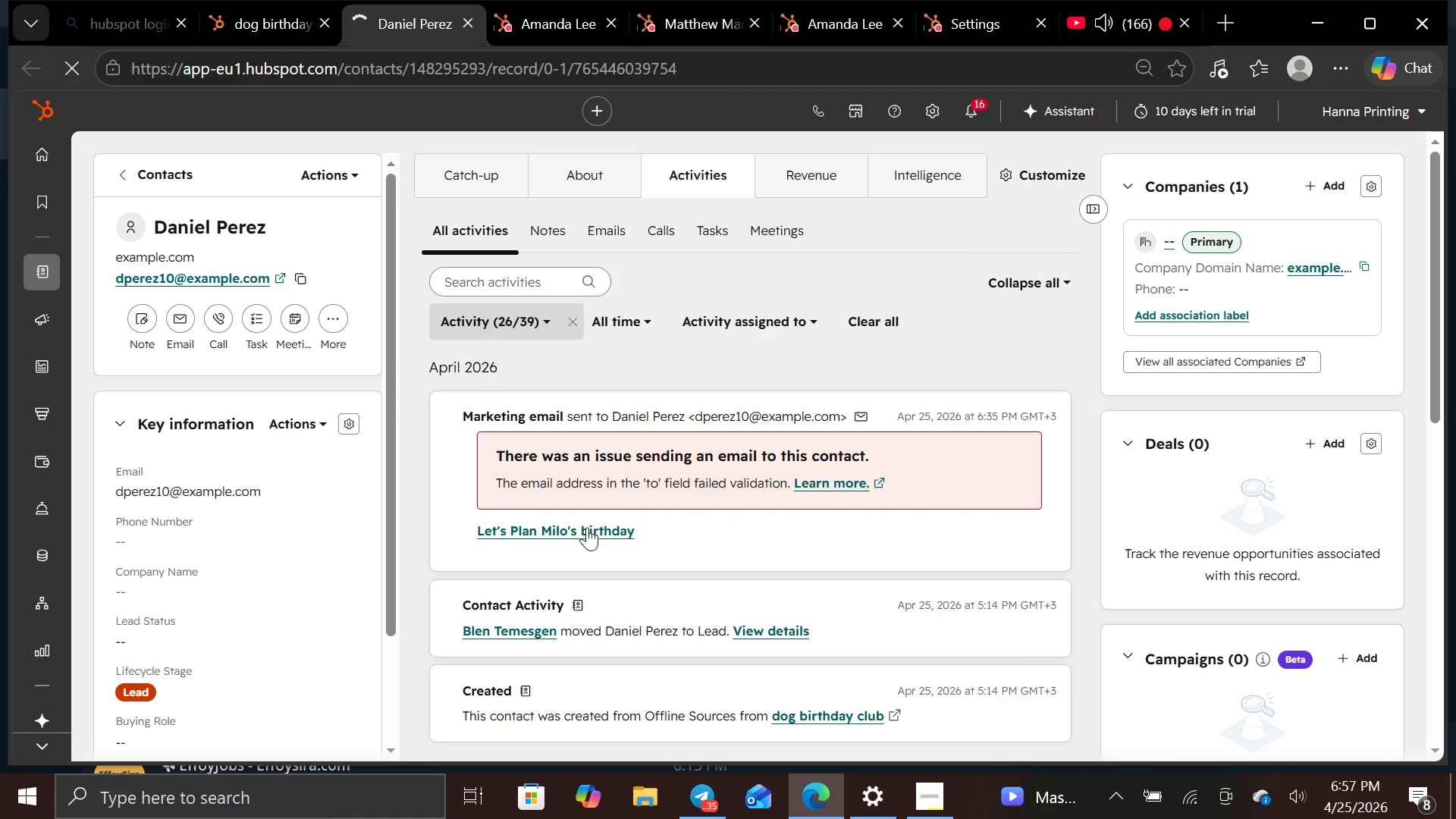 
wait(7.88)
 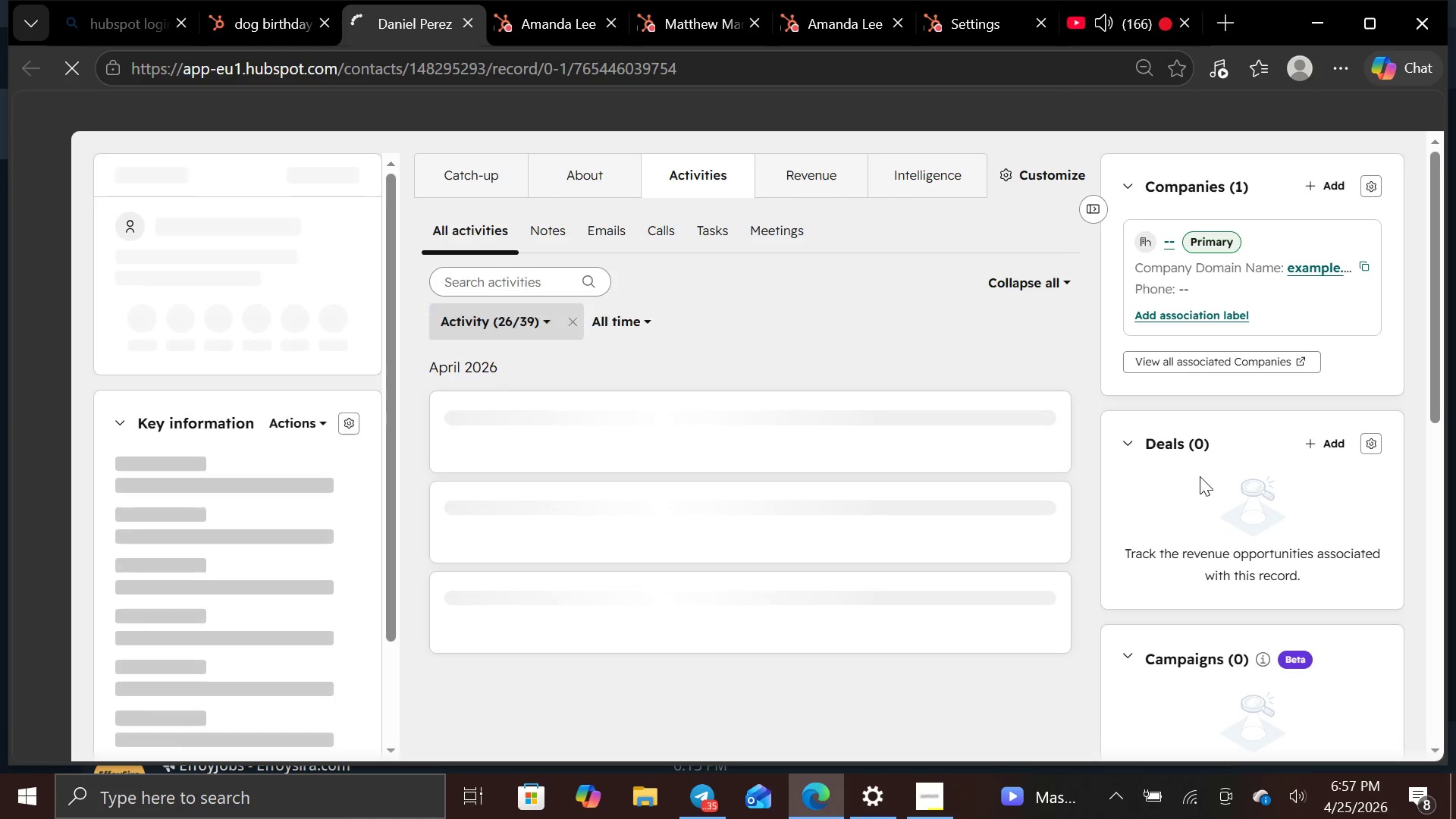 
left_click([576, 531])
 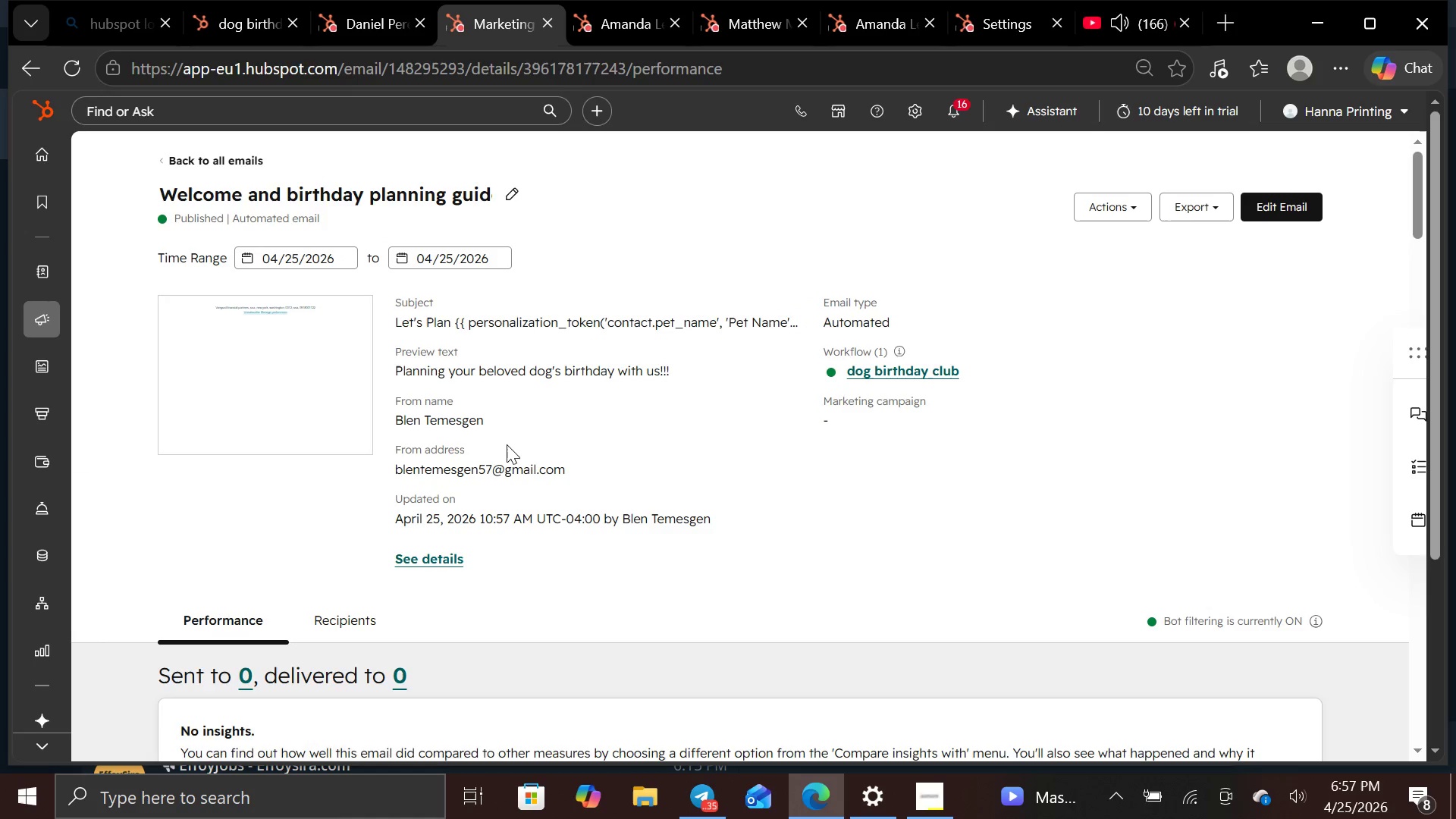 
wait(6.76)
 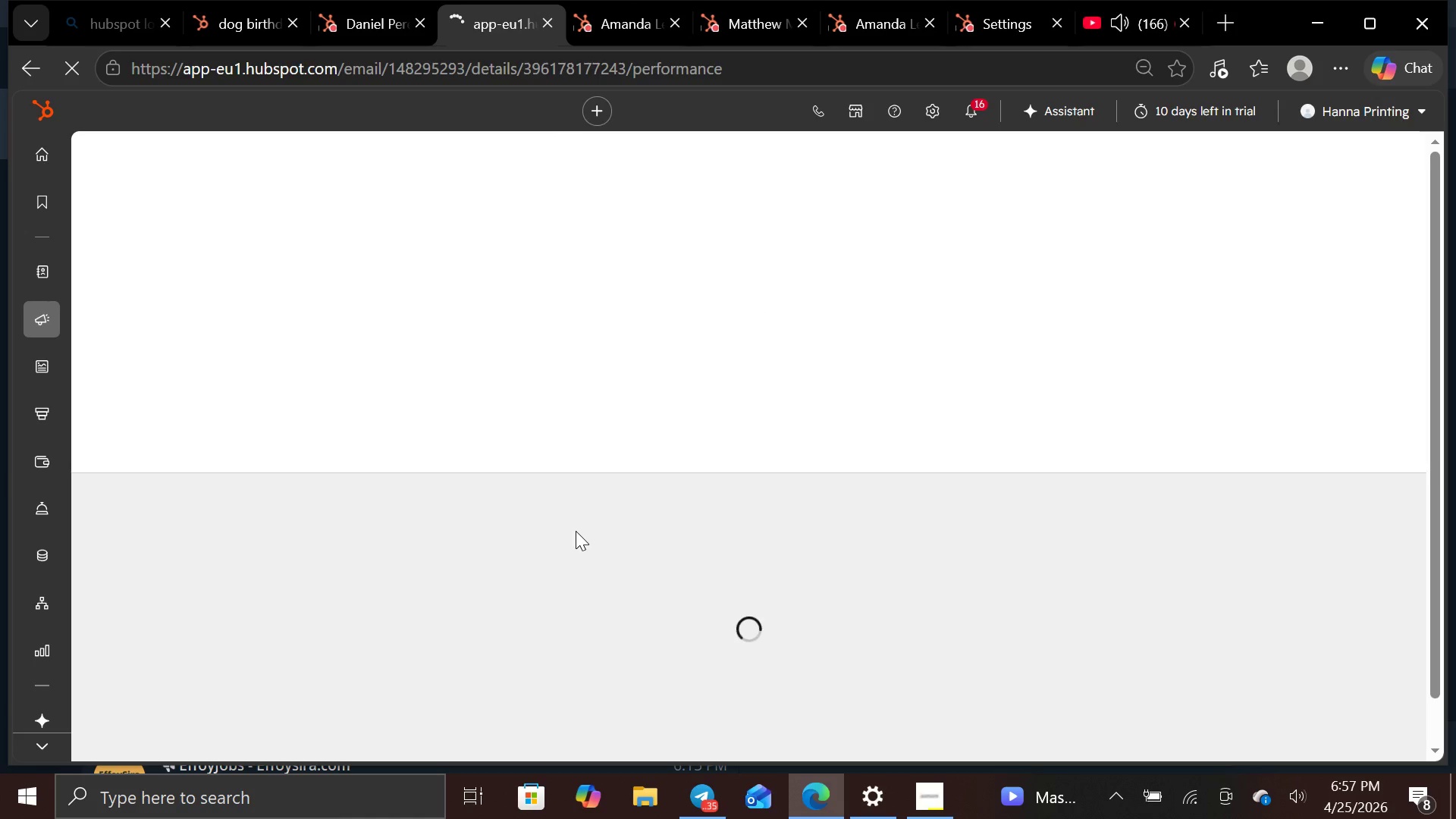 
mouse_move([601, 514])
 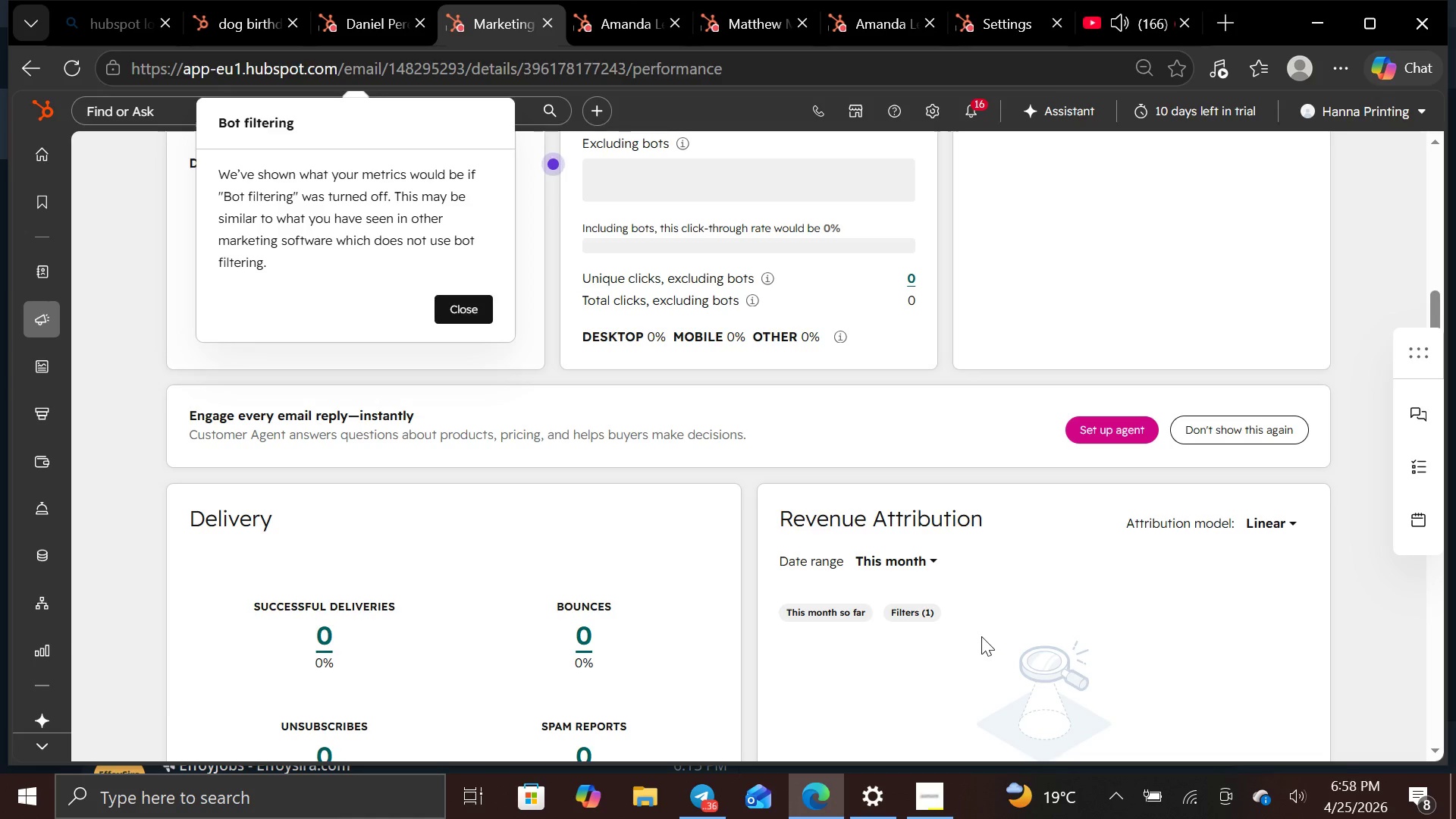 
wait(41.23)
 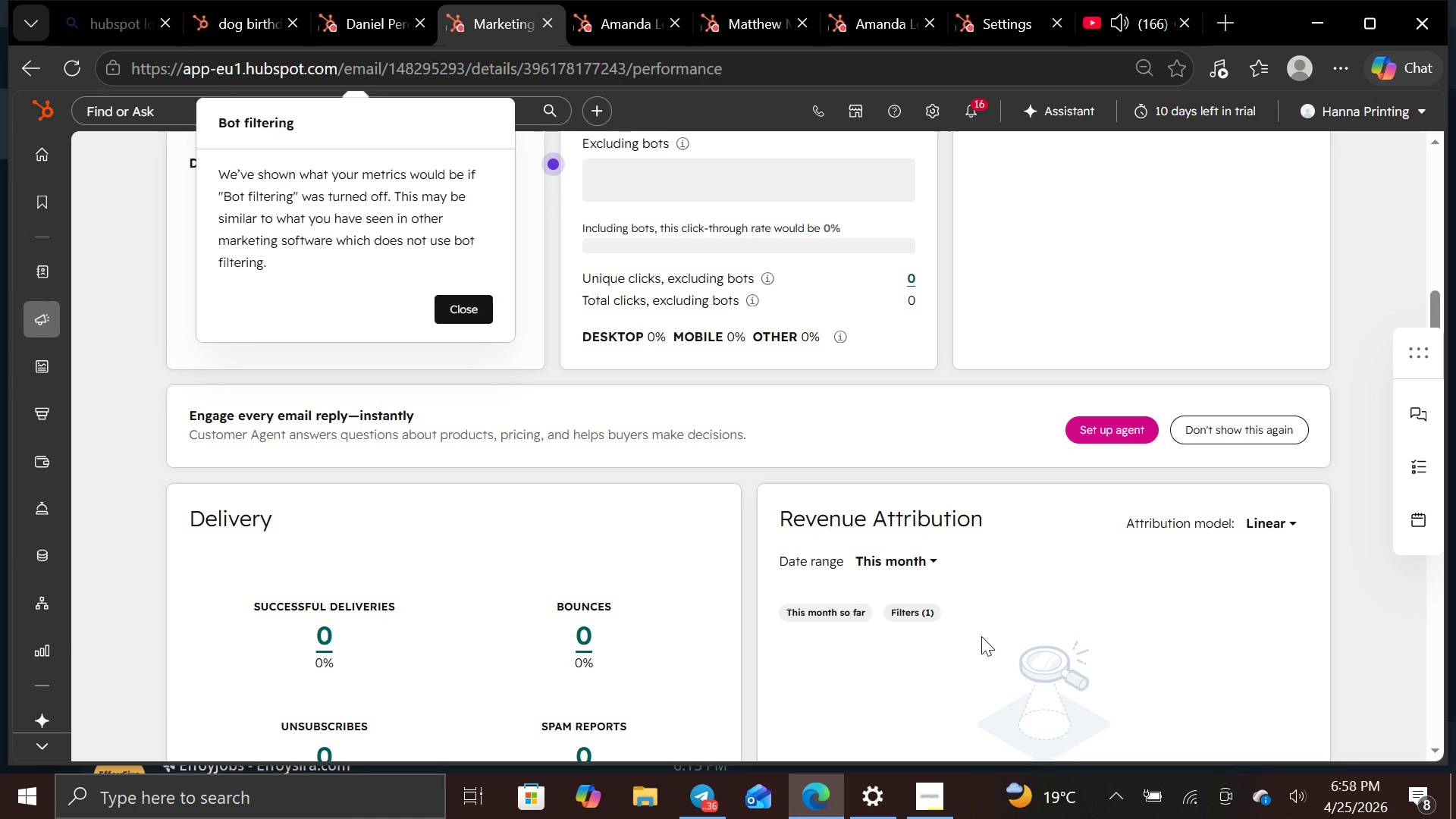 
left_click([277, 19])
 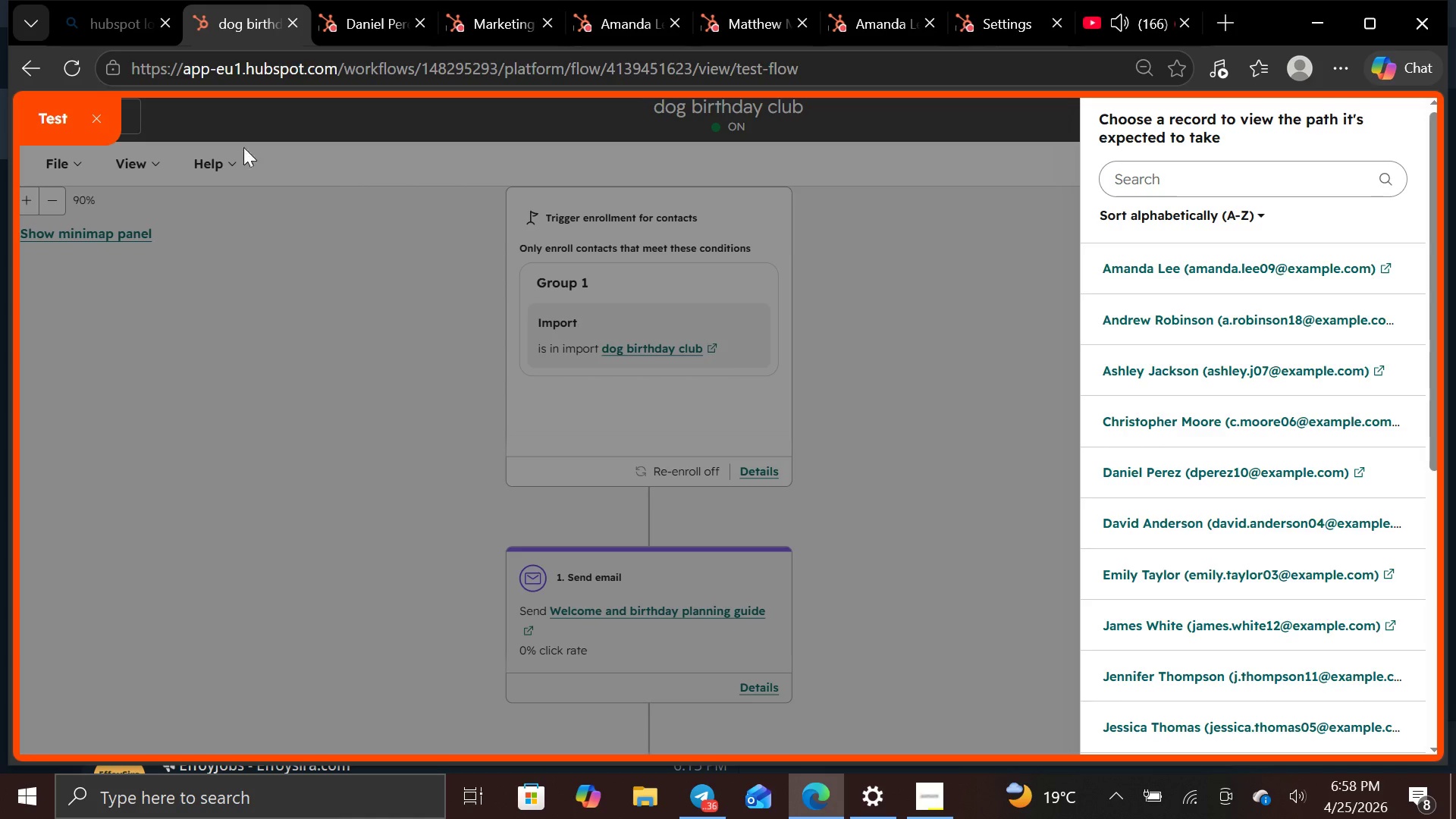 
wait(8.78)
 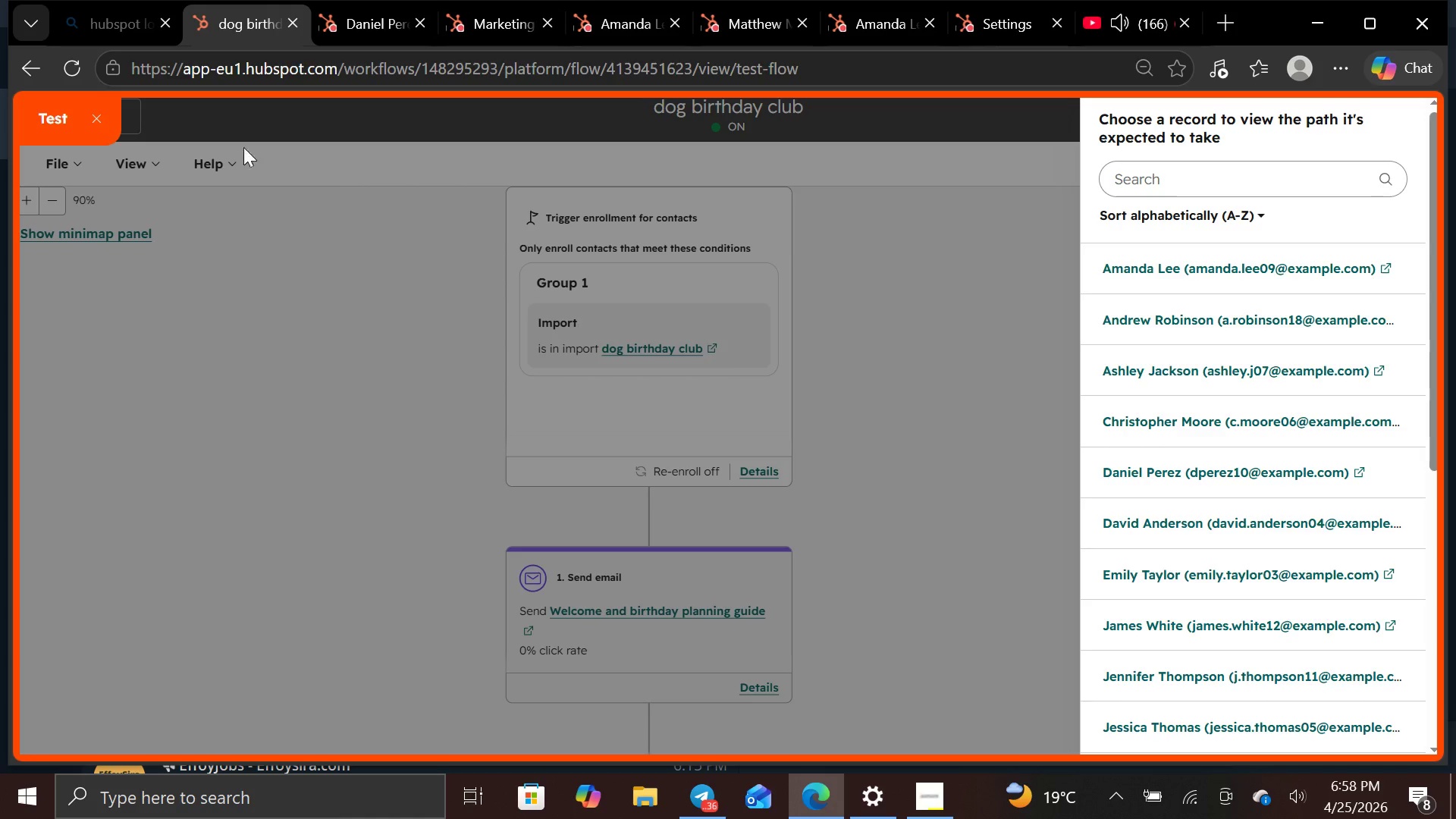 
left_click([1195, 548])
 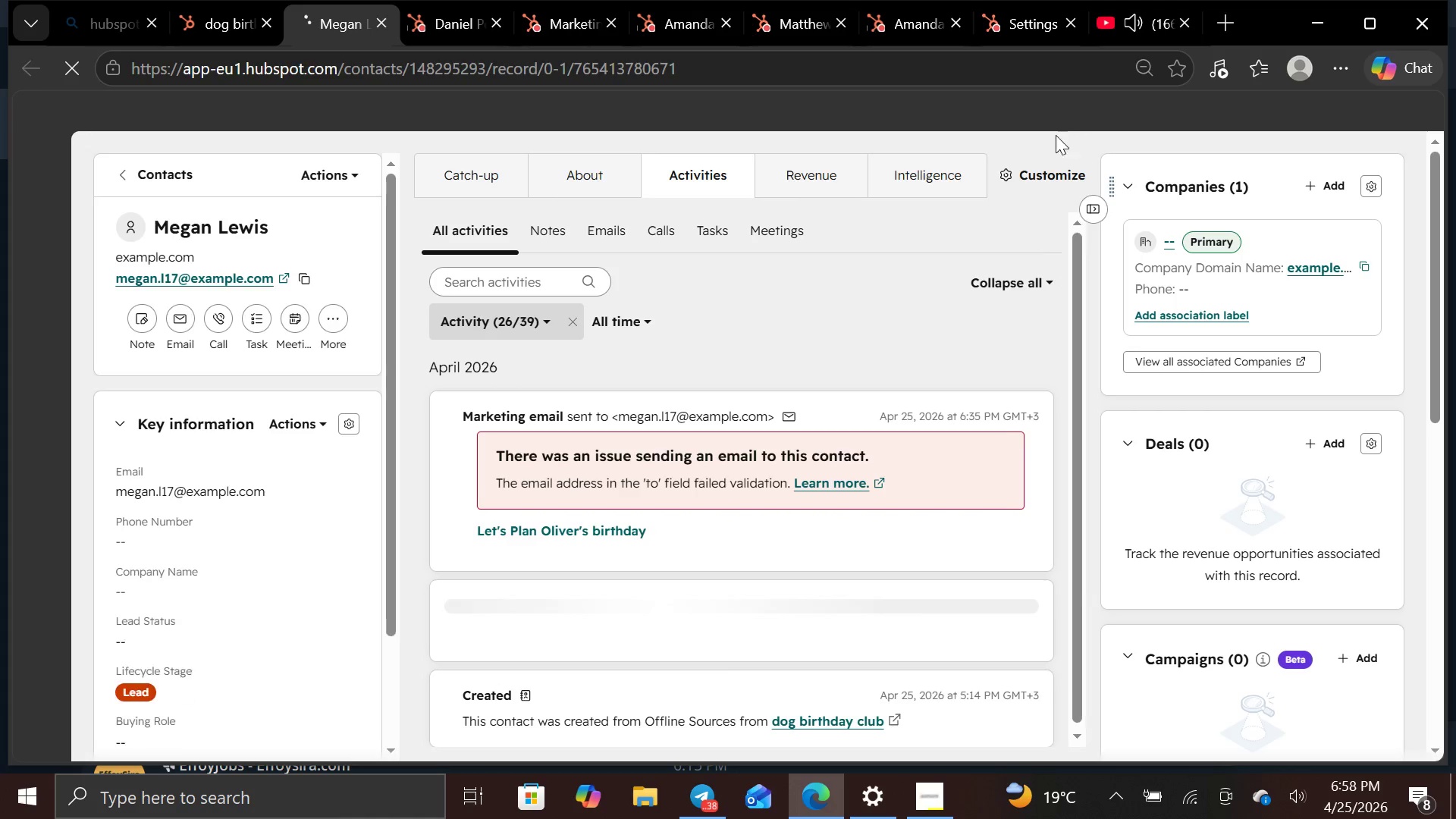 
wait(5.28)
 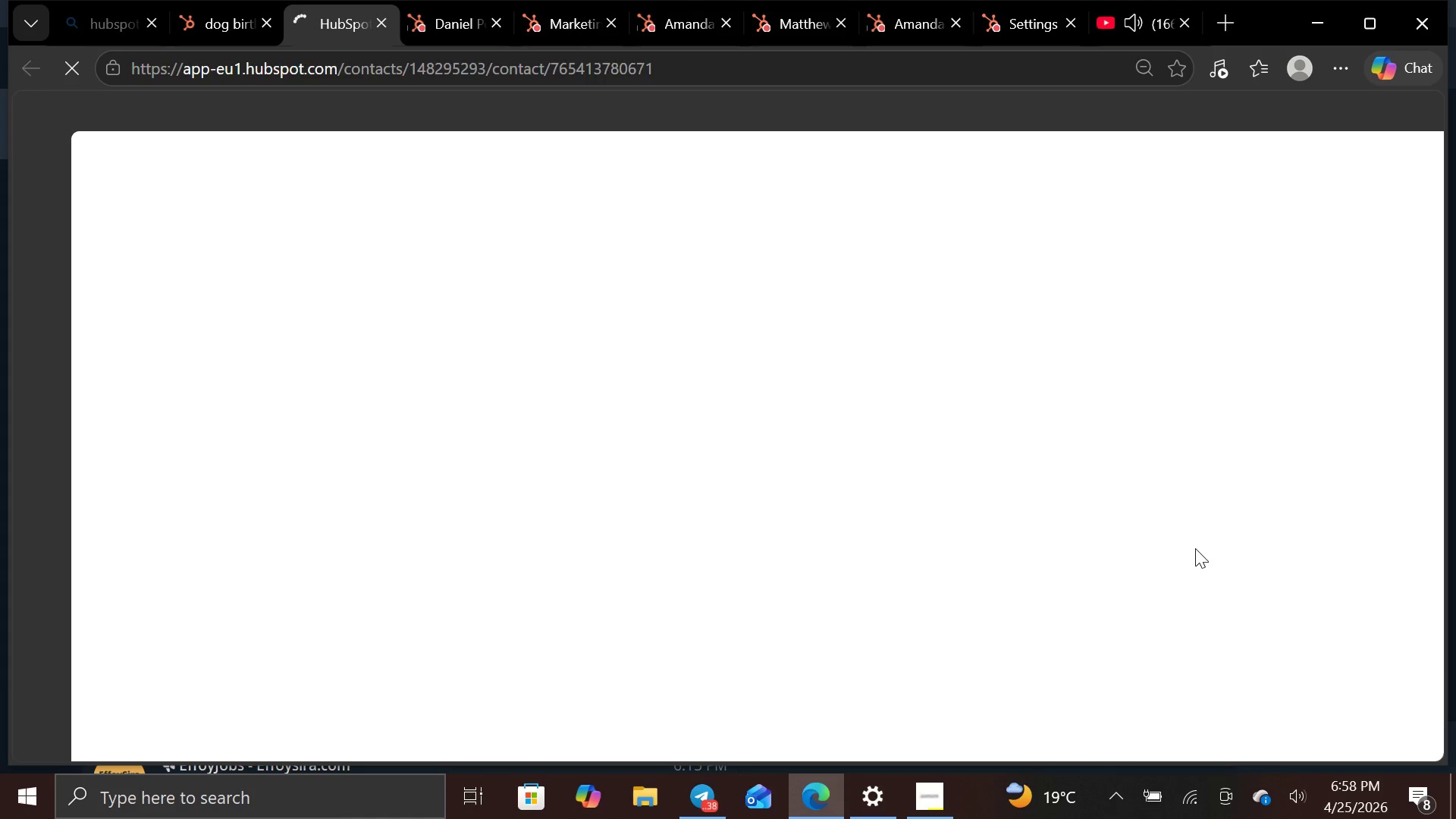 
left_click([957, 21])
 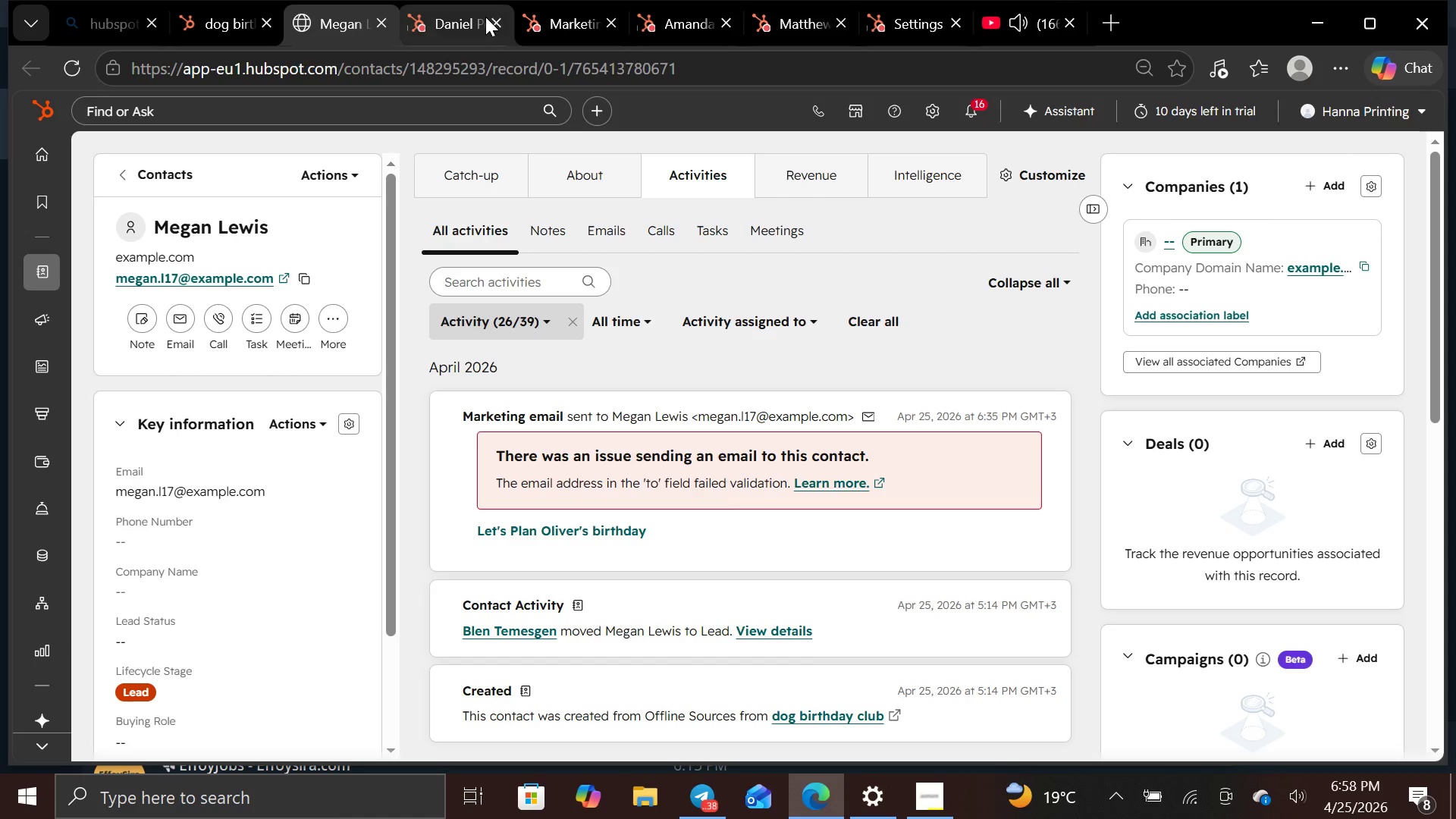 
left_click([493, 19])
 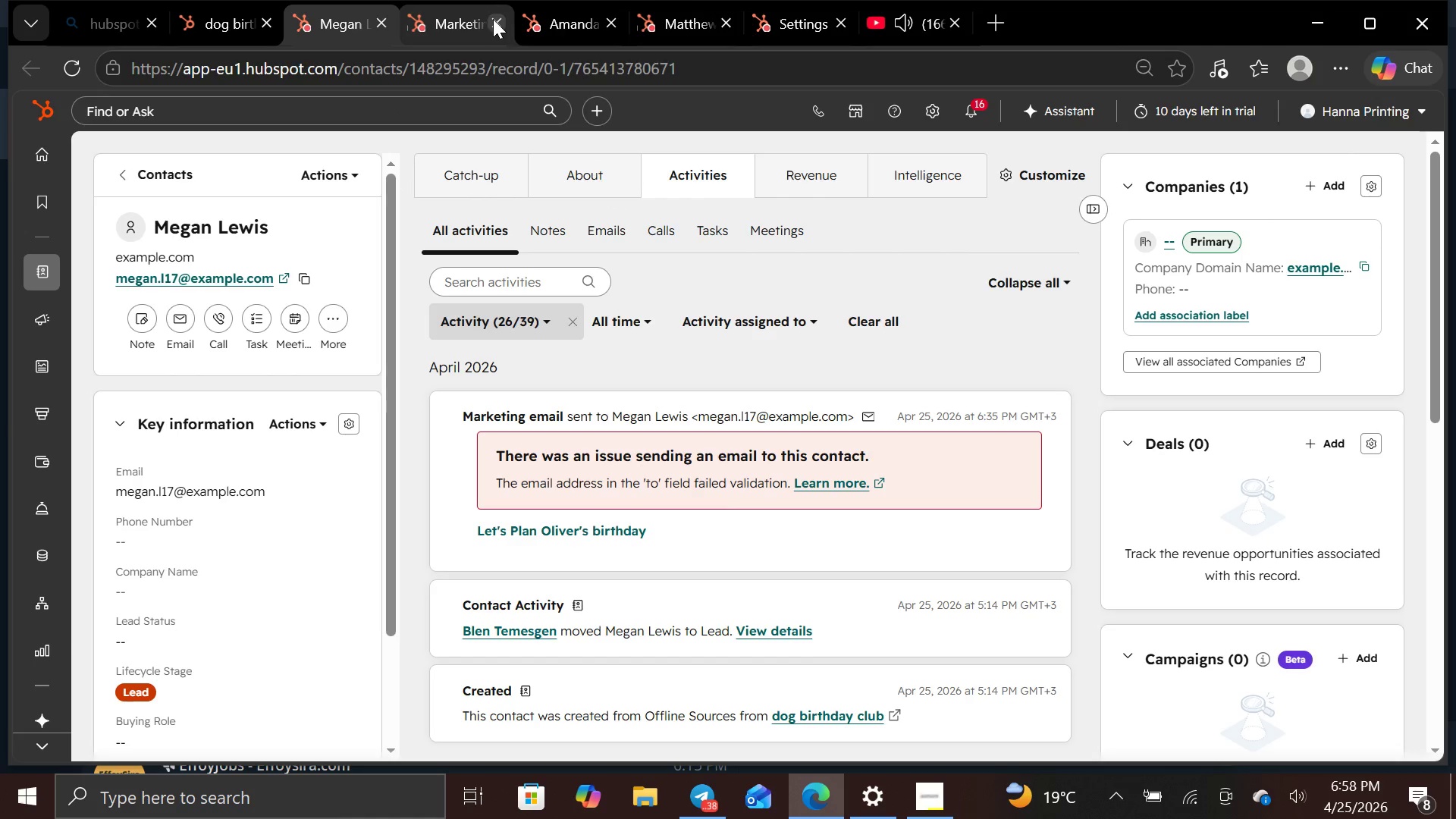 
left_click([493, 19])
 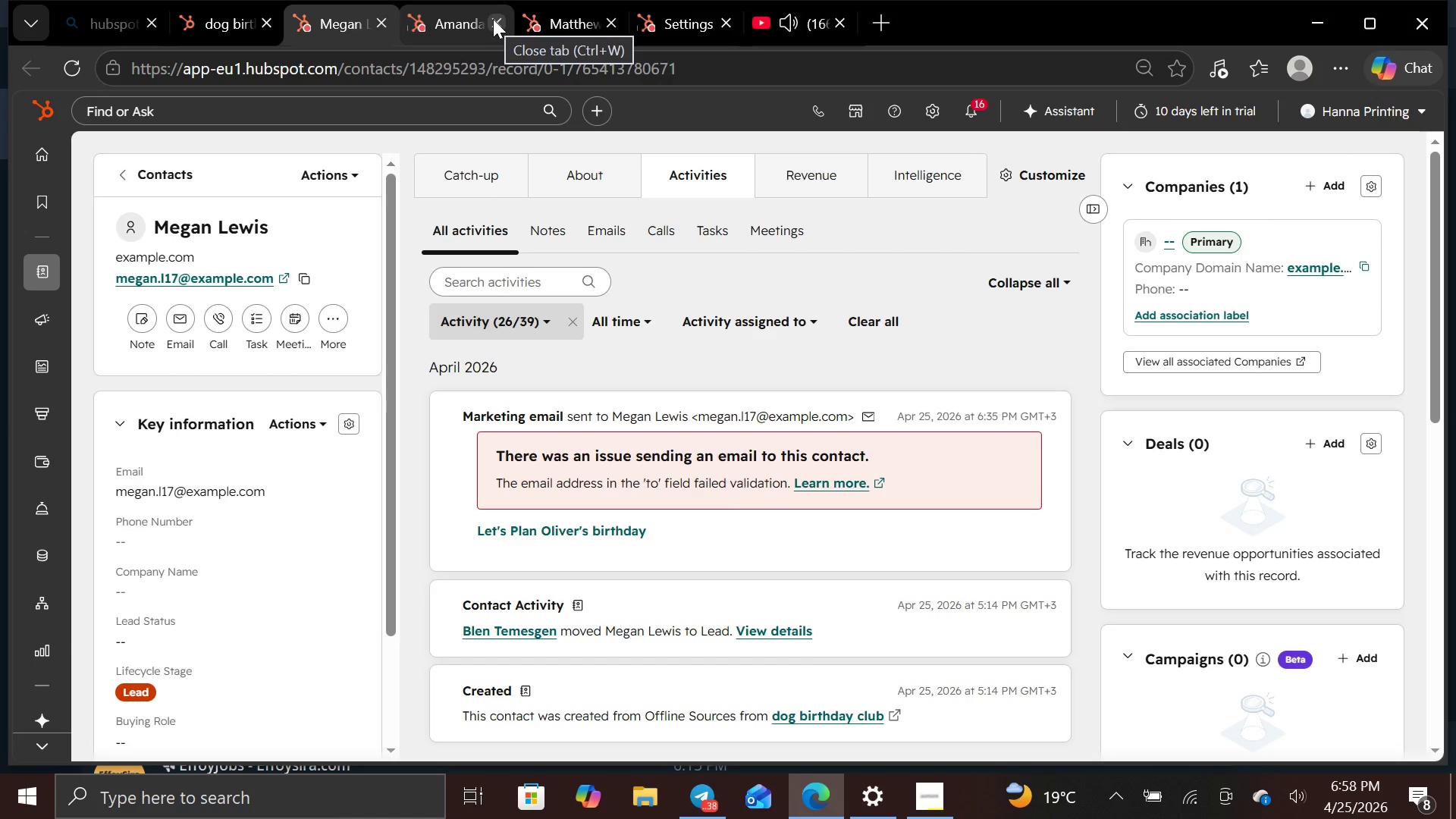 
left_click([493, 19])
 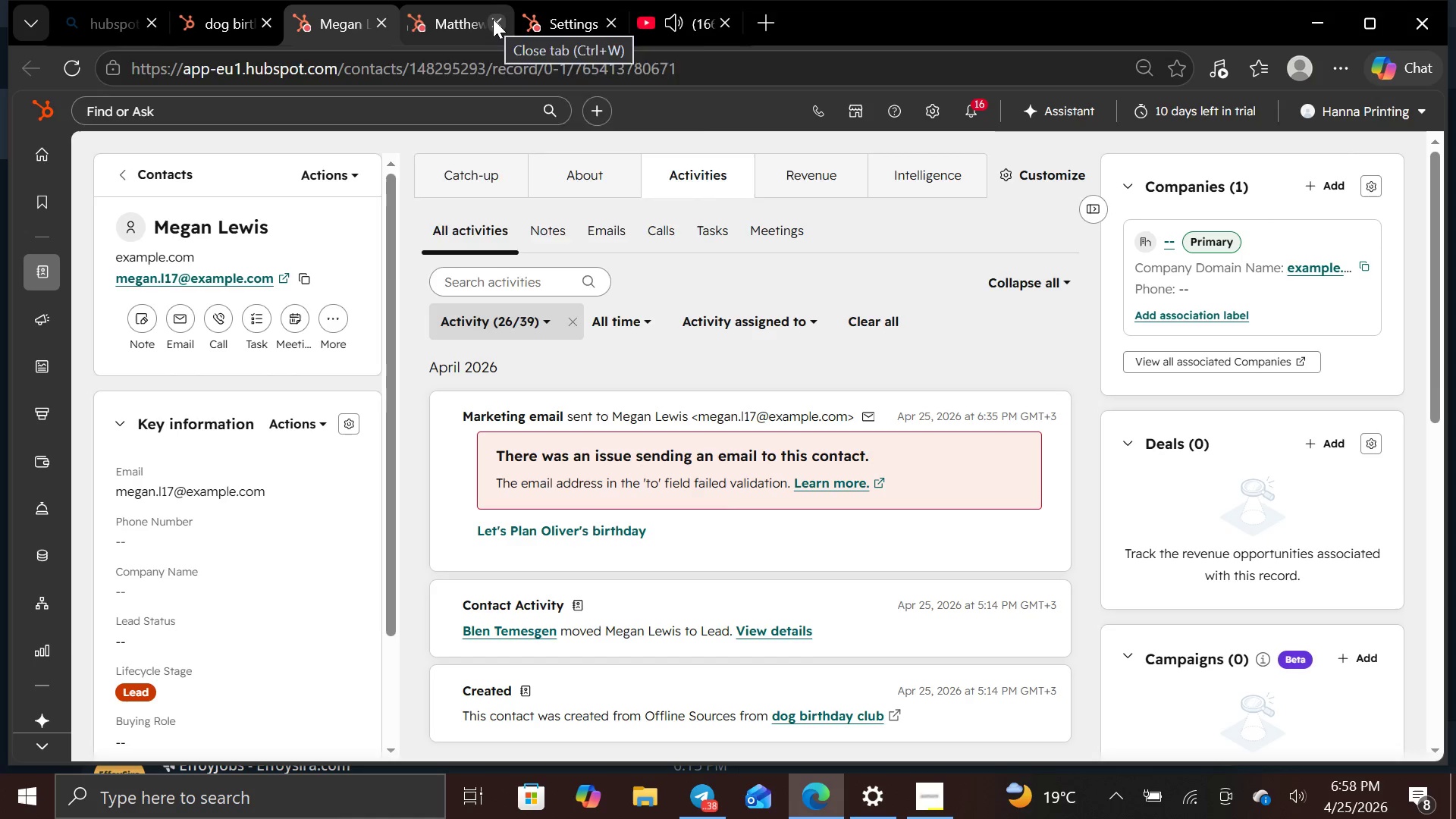 
left_click([493, 19])
 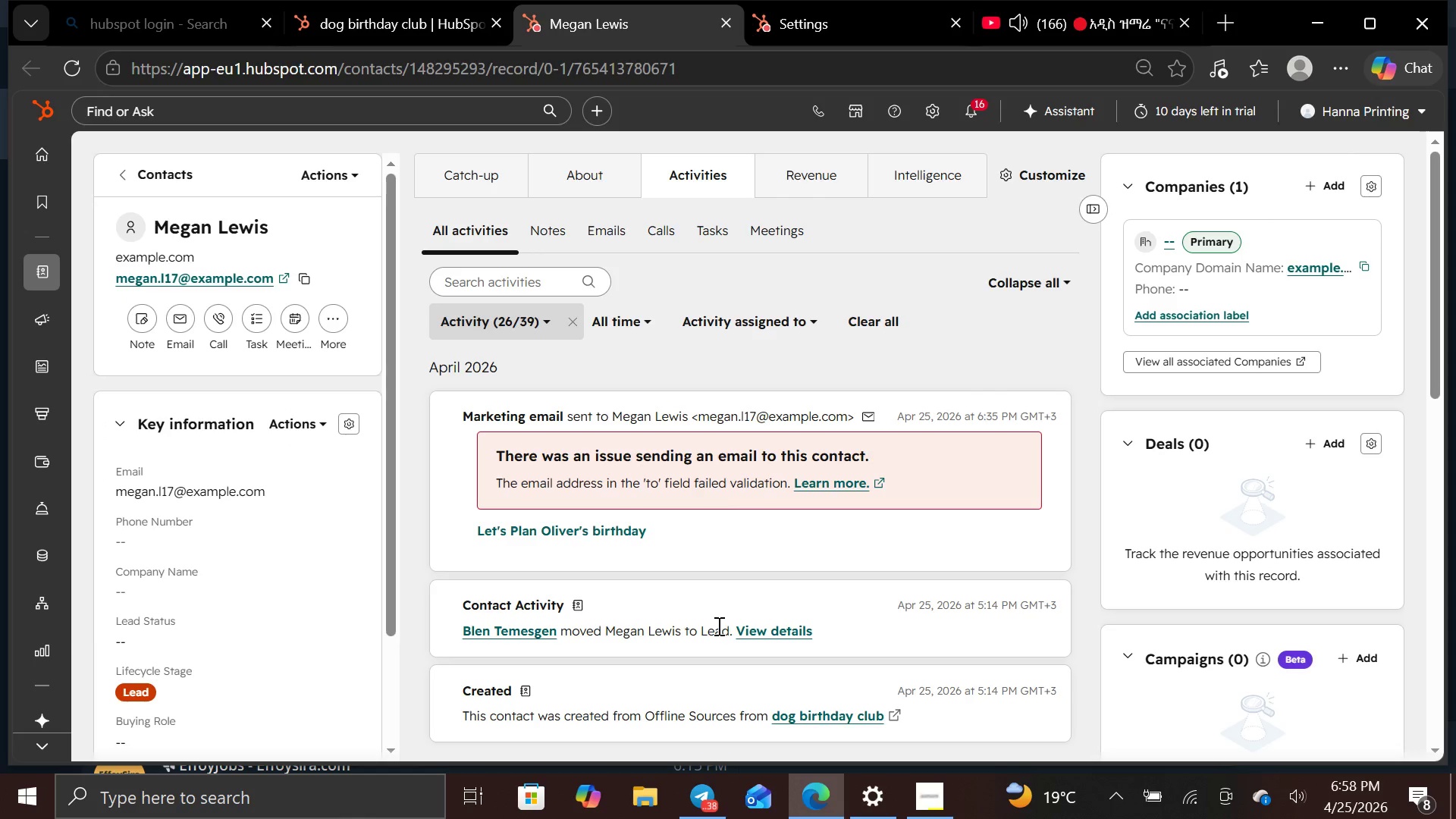 
wait(23.97)
 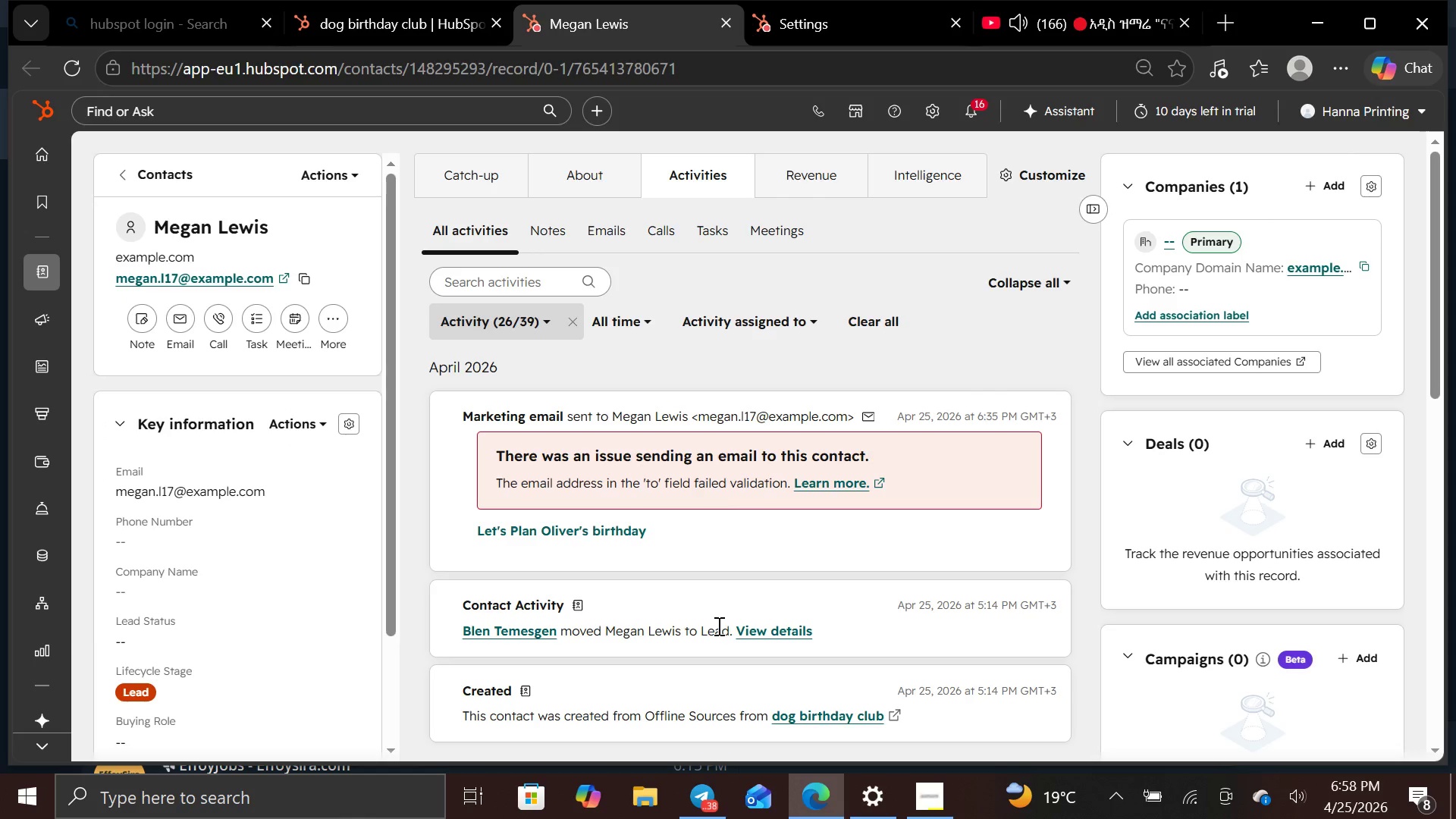 
left_click([584, 535])
 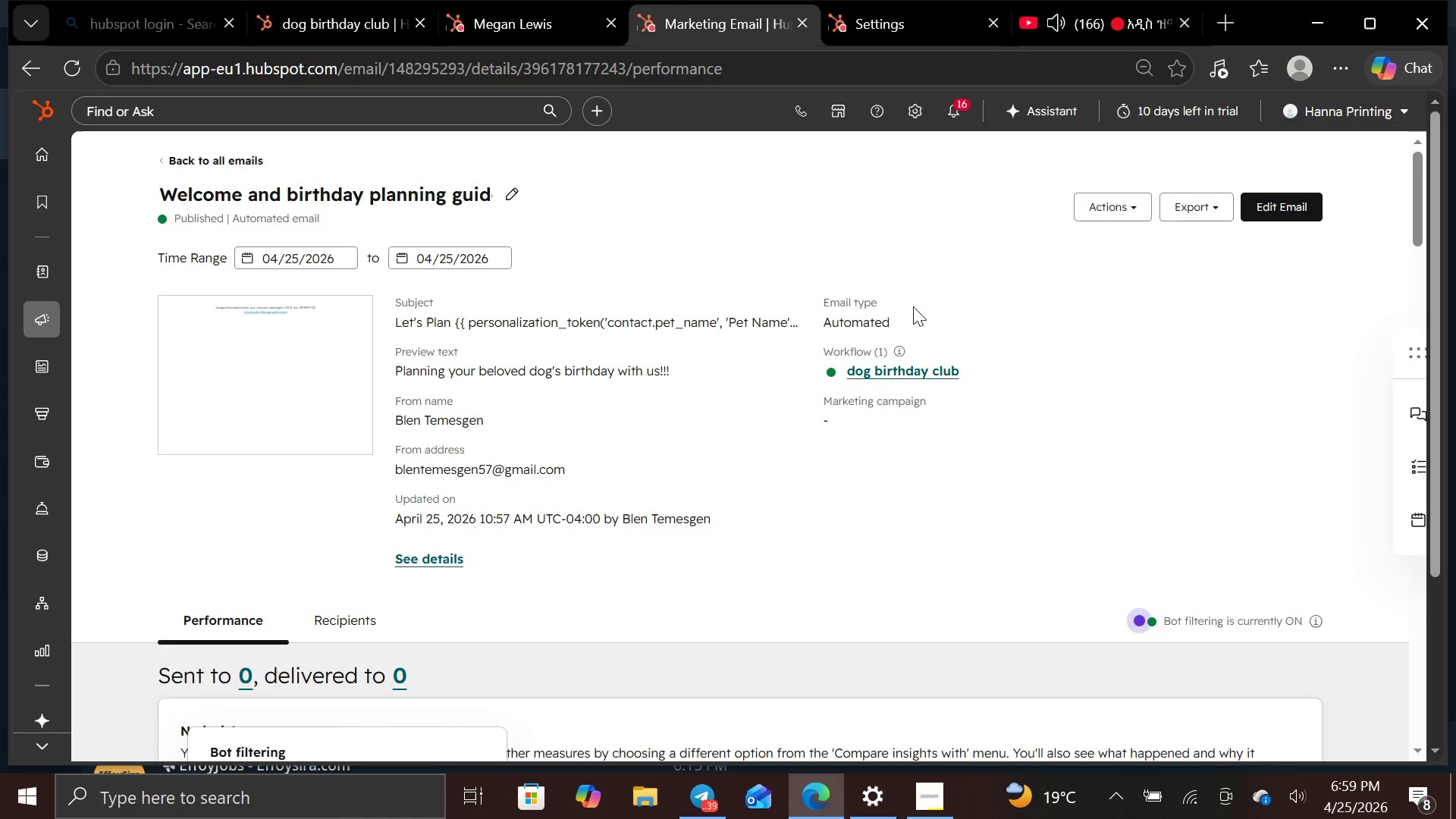 
wait(45.72)
 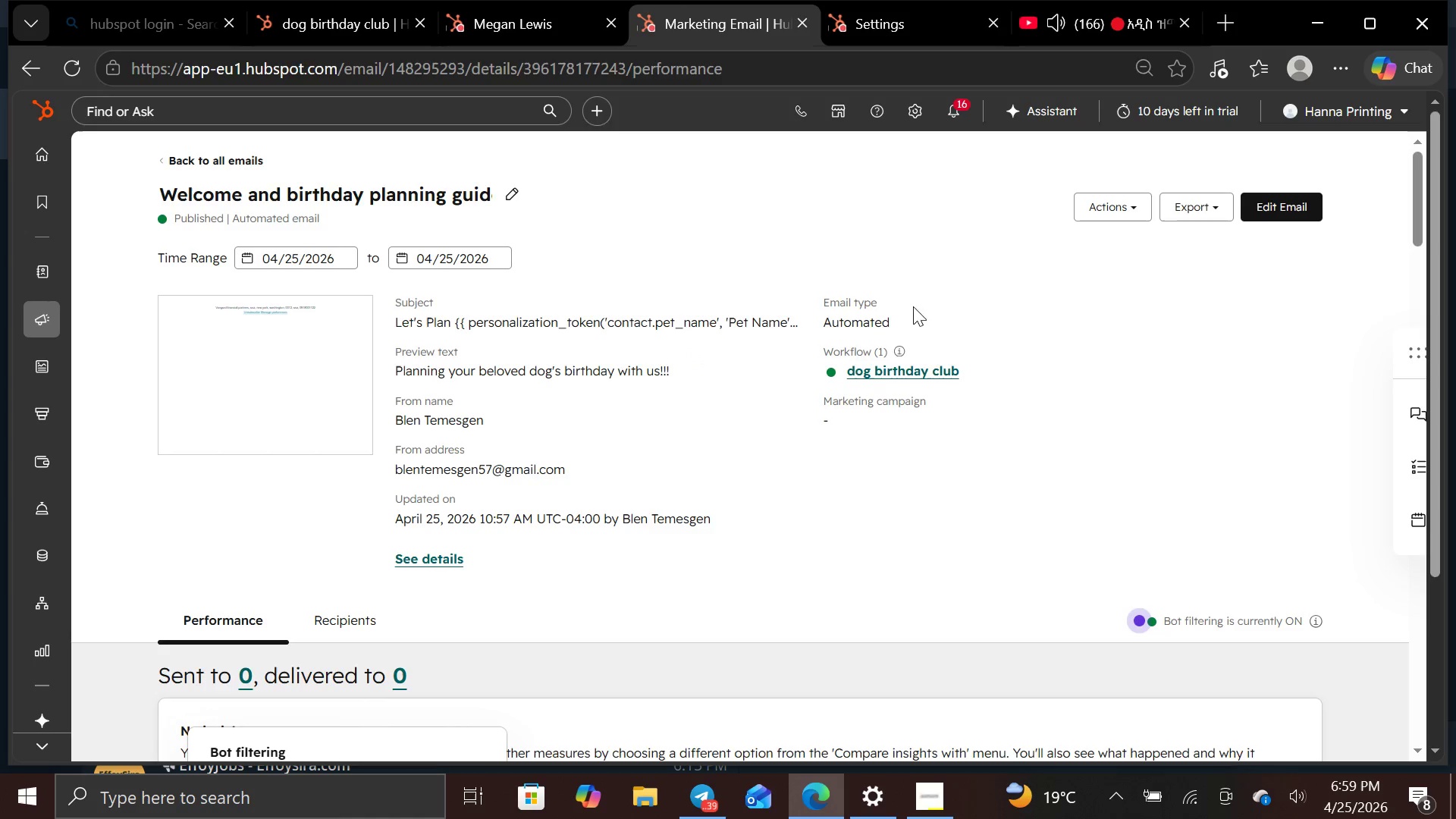 
left_click([351, 19])
 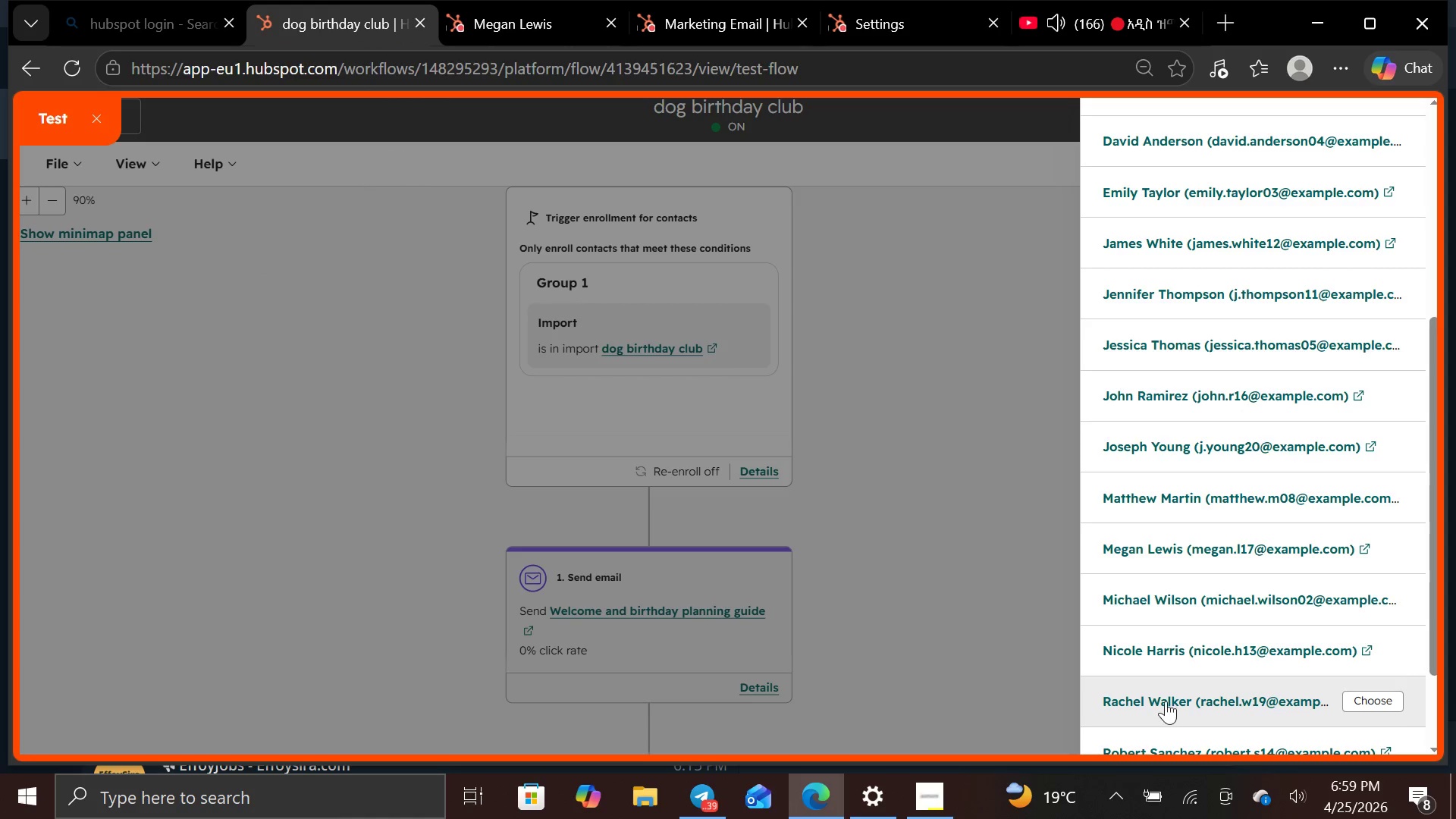 
left_click([1166, 698])
 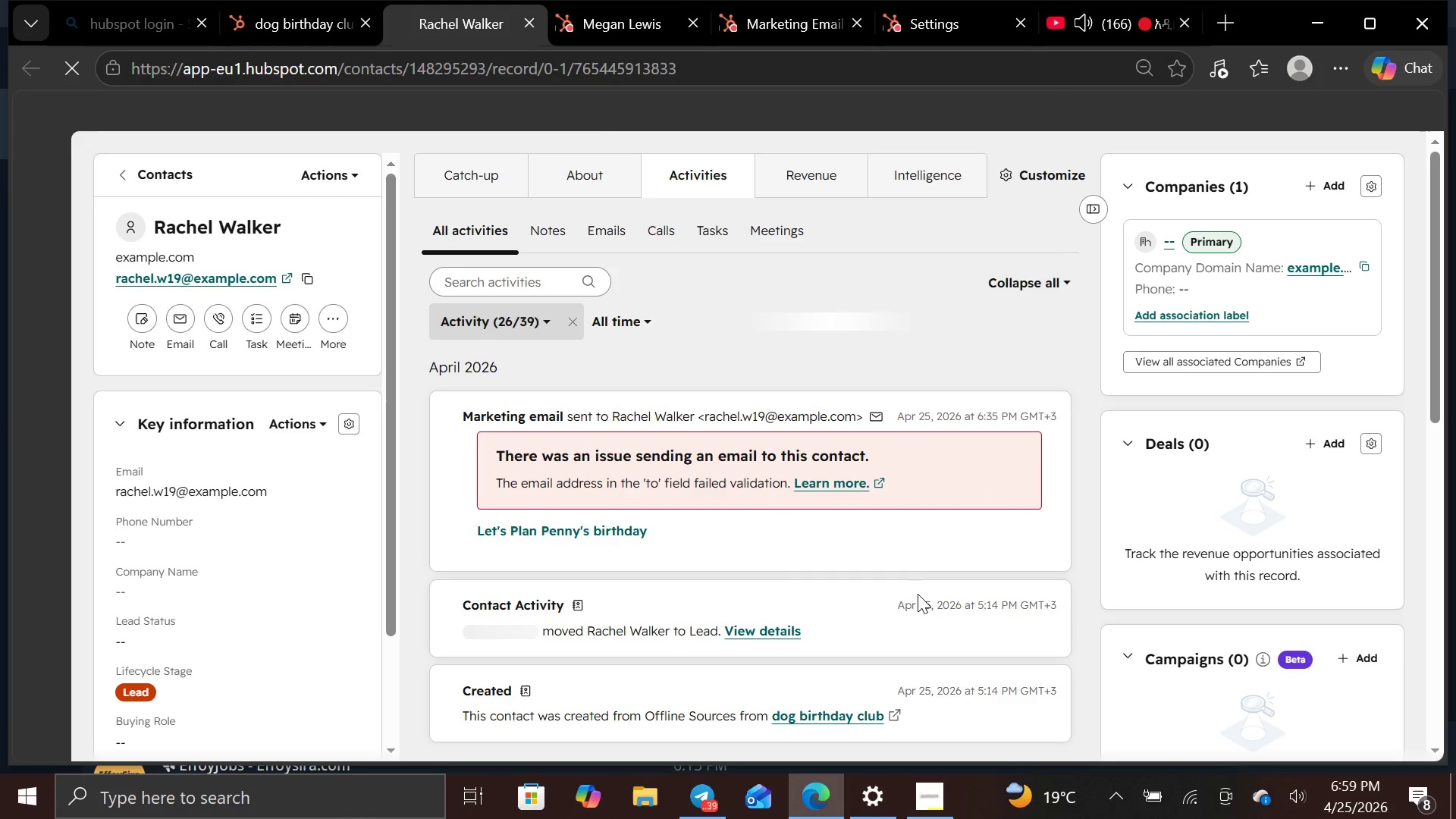 
wait(9.22)
 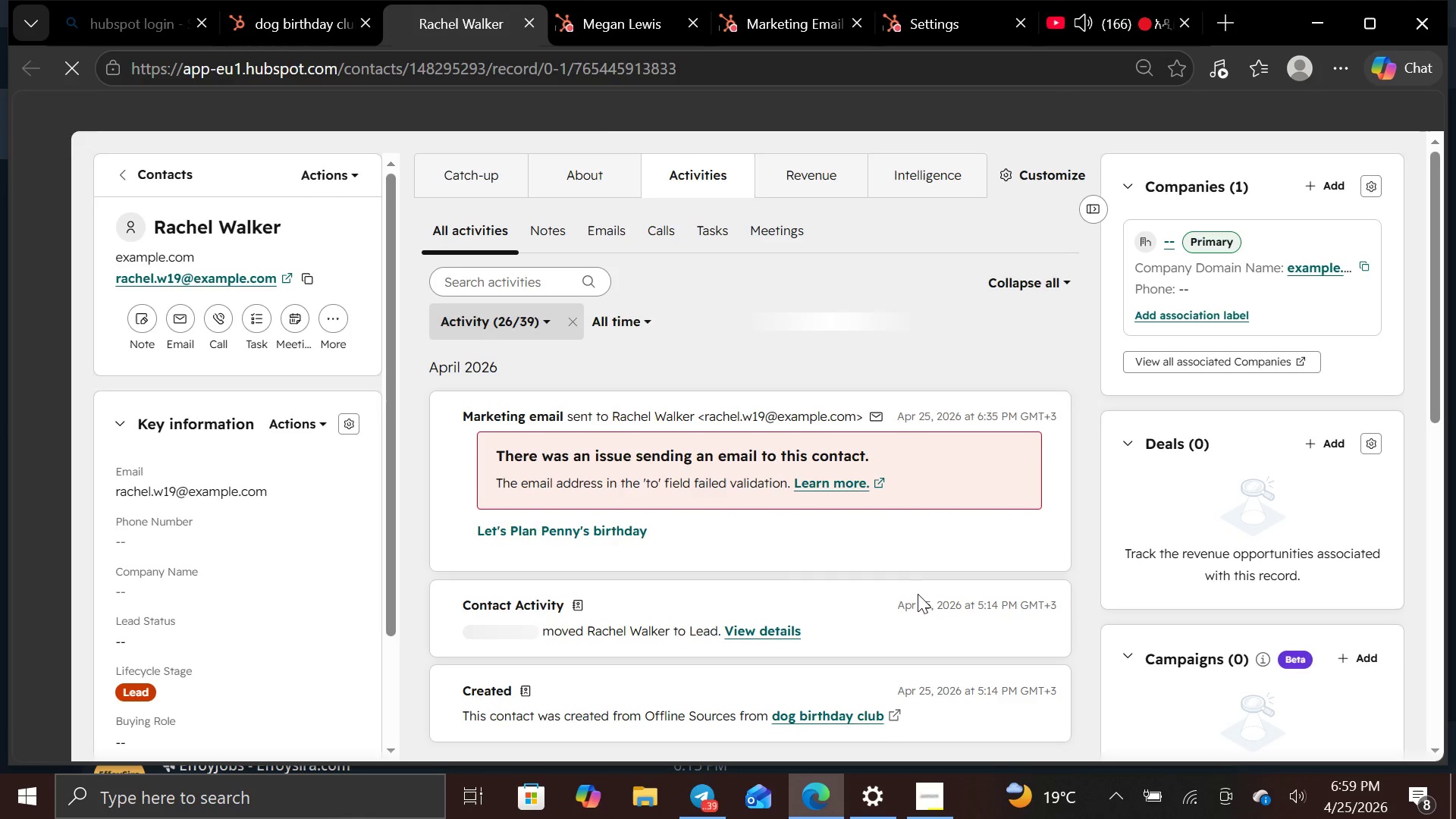 
left_click([792, 632])
 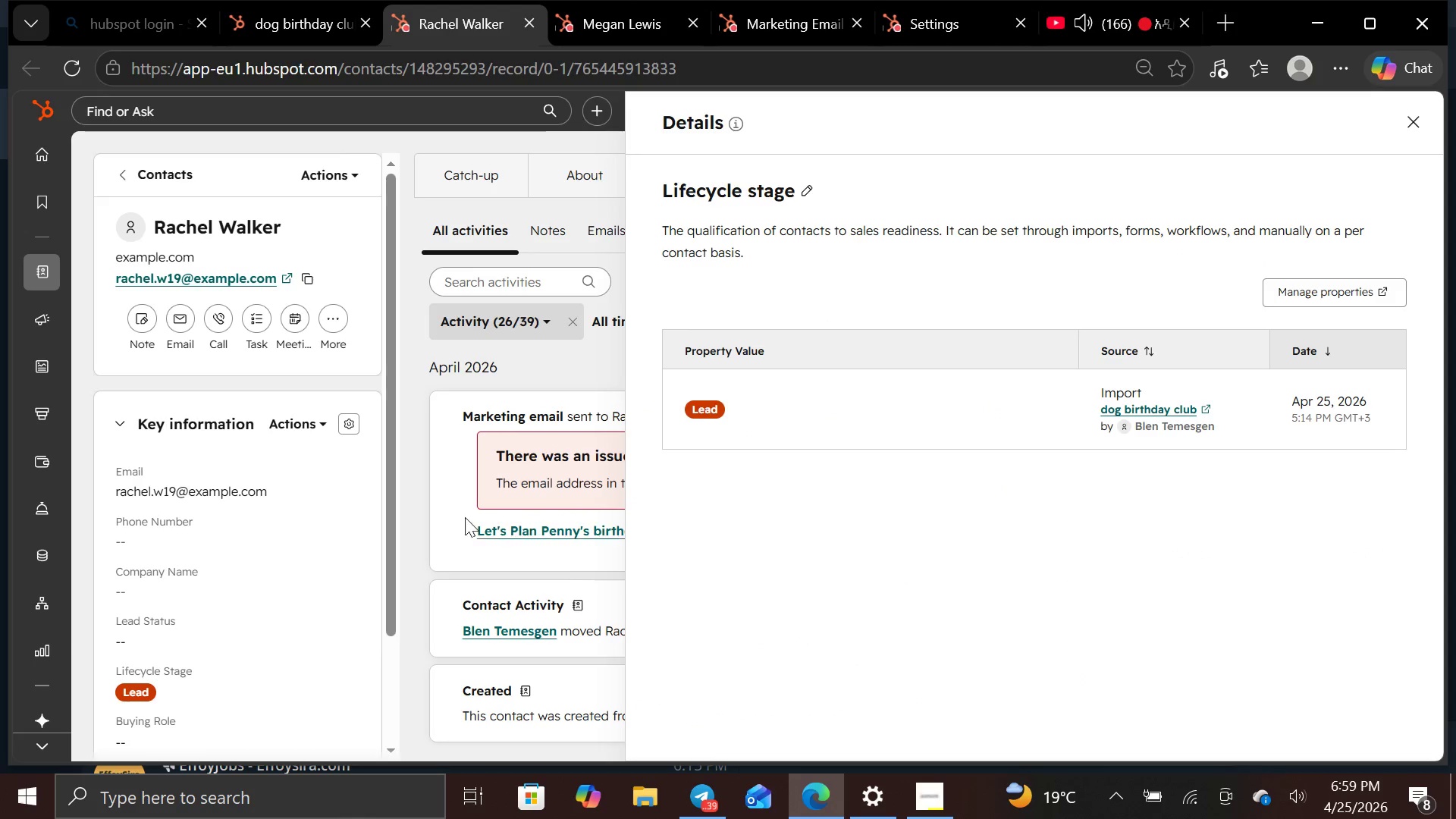 
wait(7.66)
 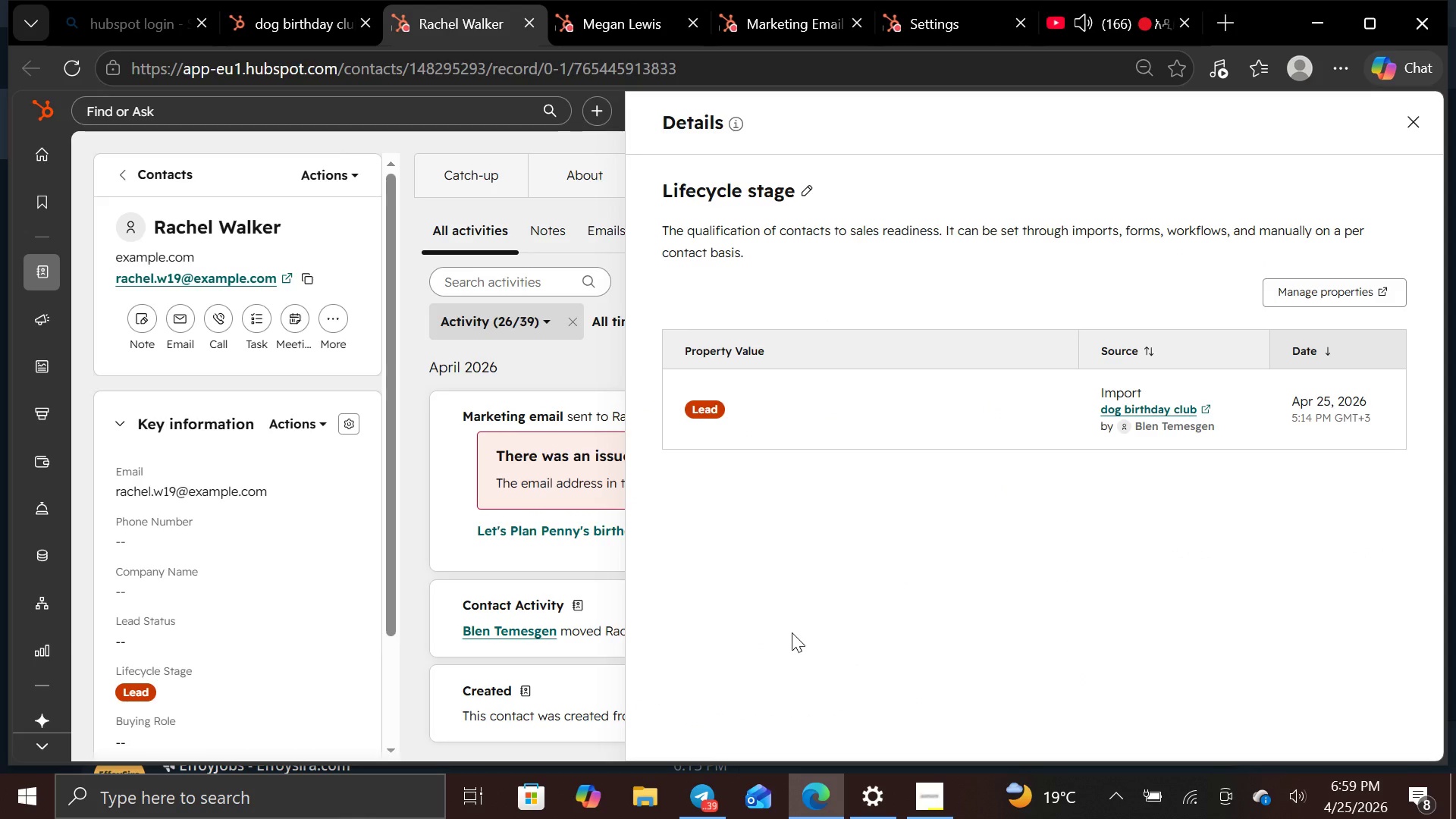 
left_click([403, 572])
 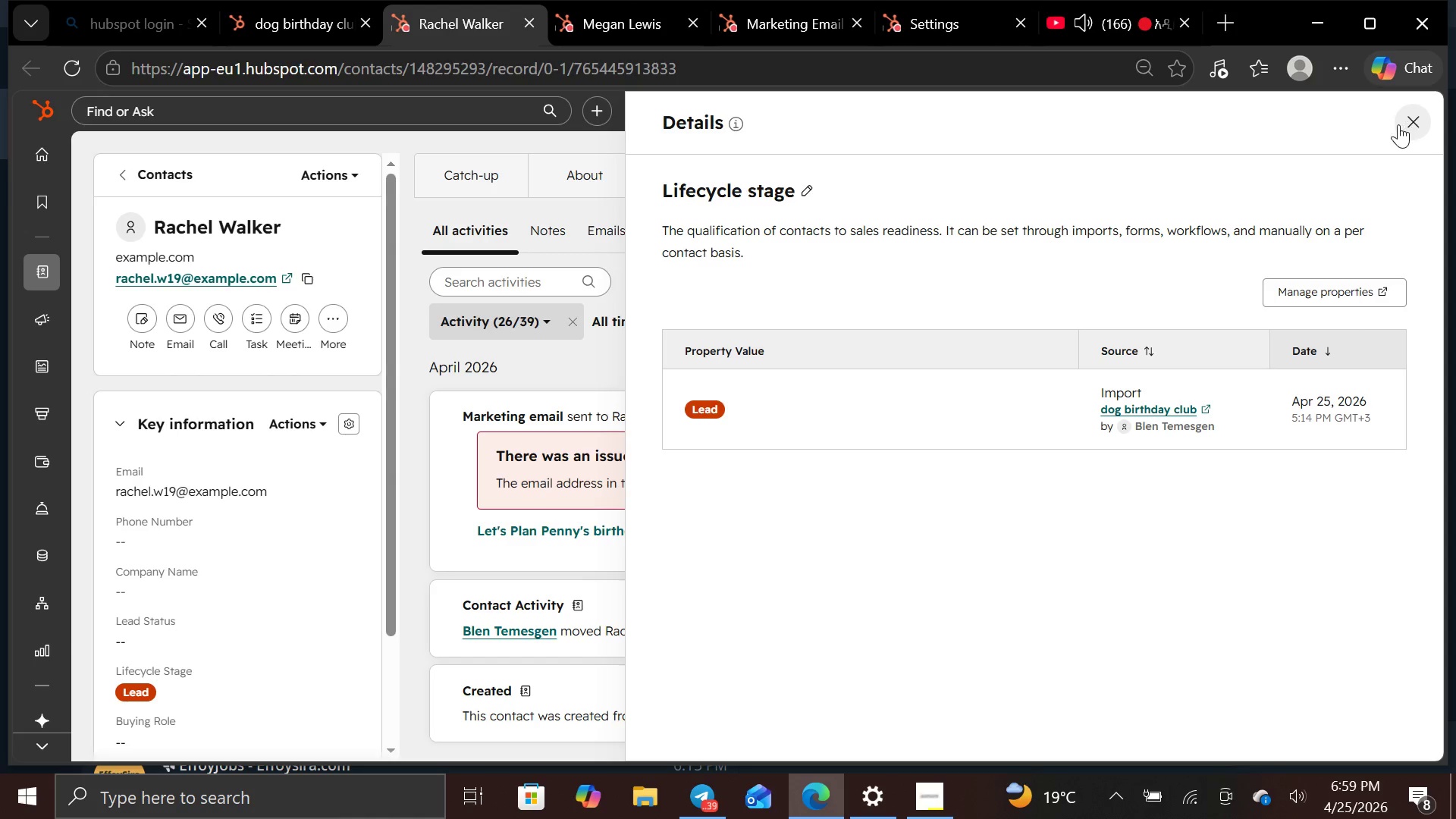 
left_click([1411, 124])
 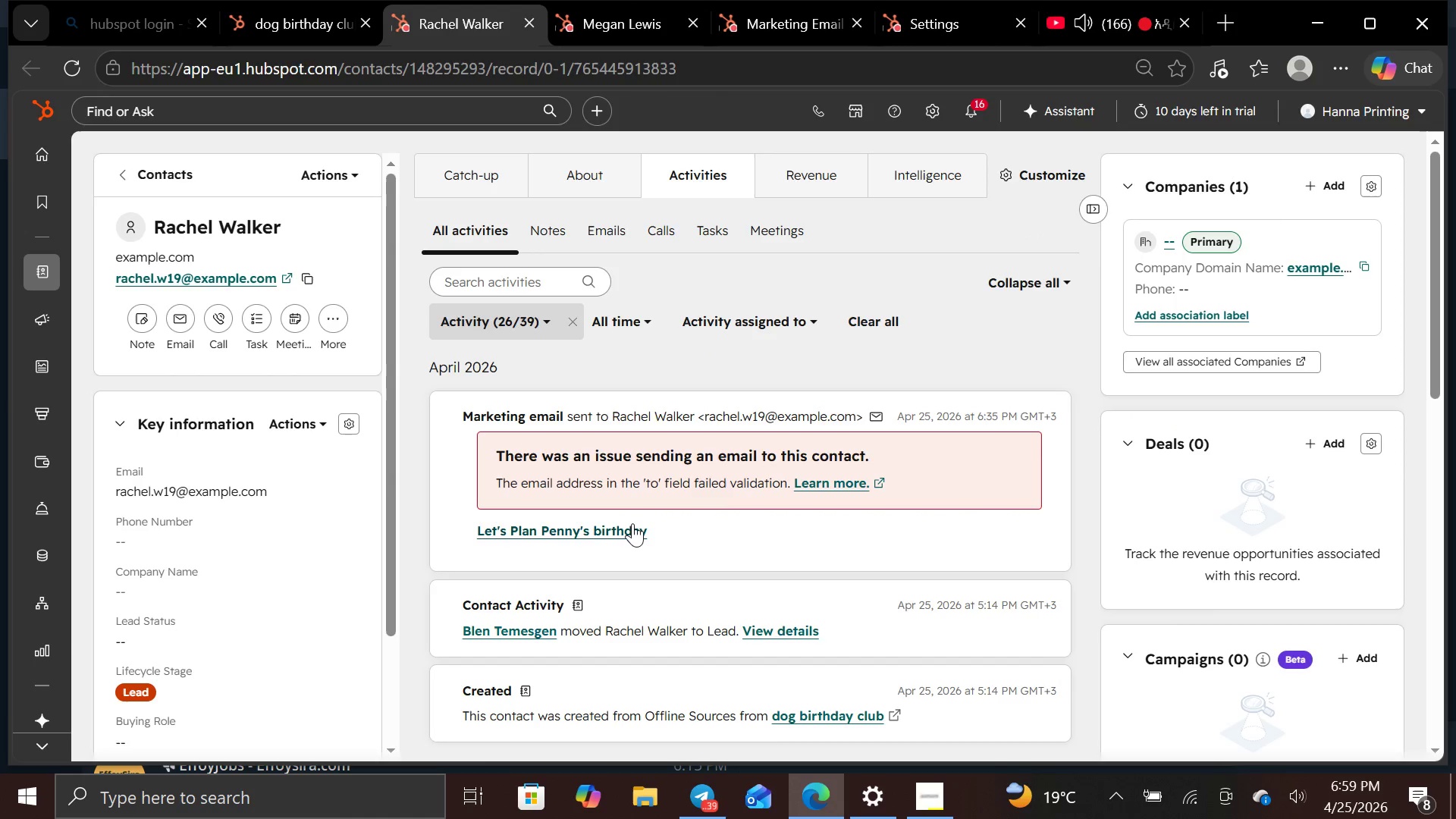 
left_click([632, 523])
 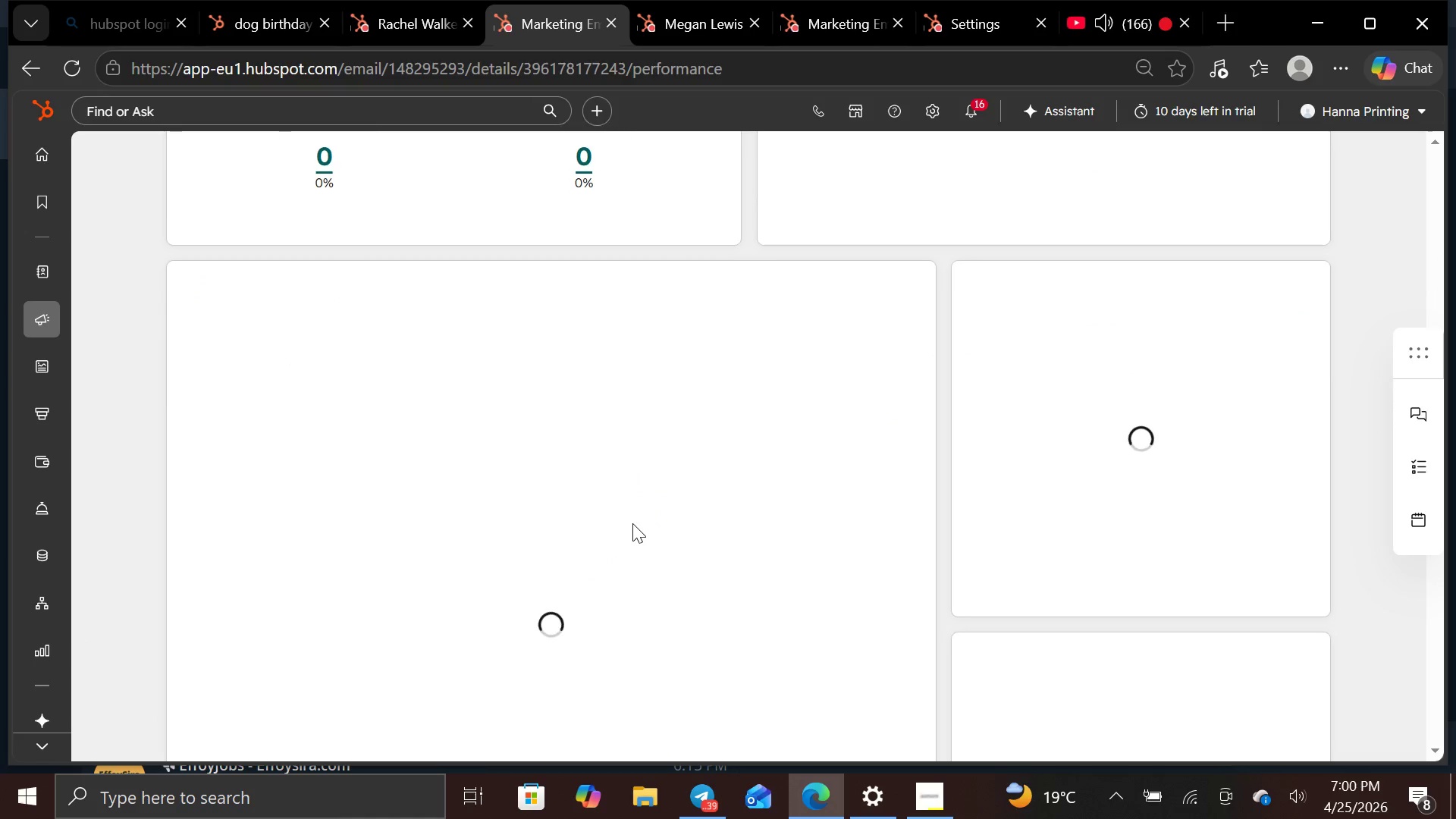 
wait(17.77)
 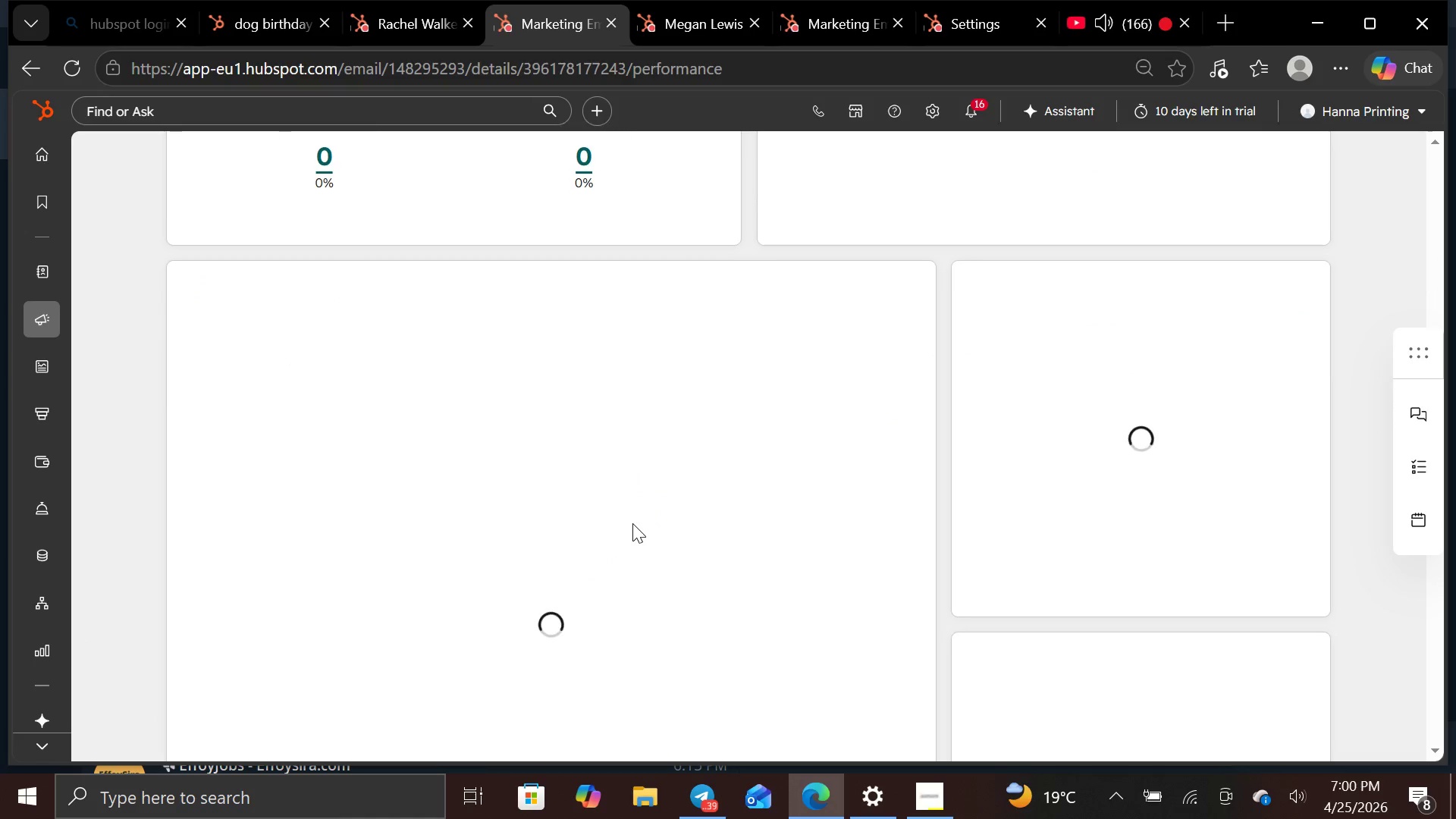 
left_click([293, 14])
 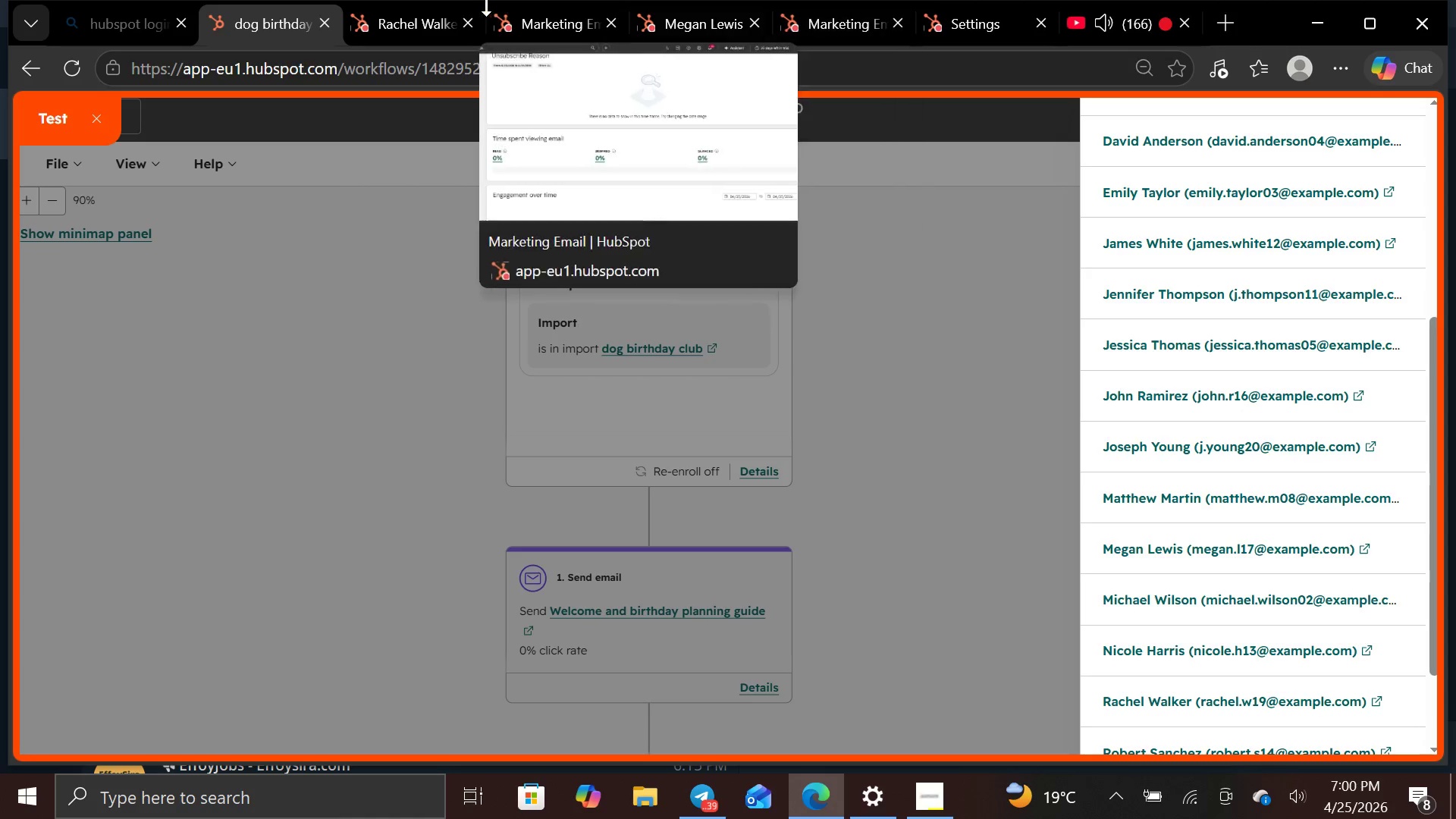 
left_click([477, 21])
 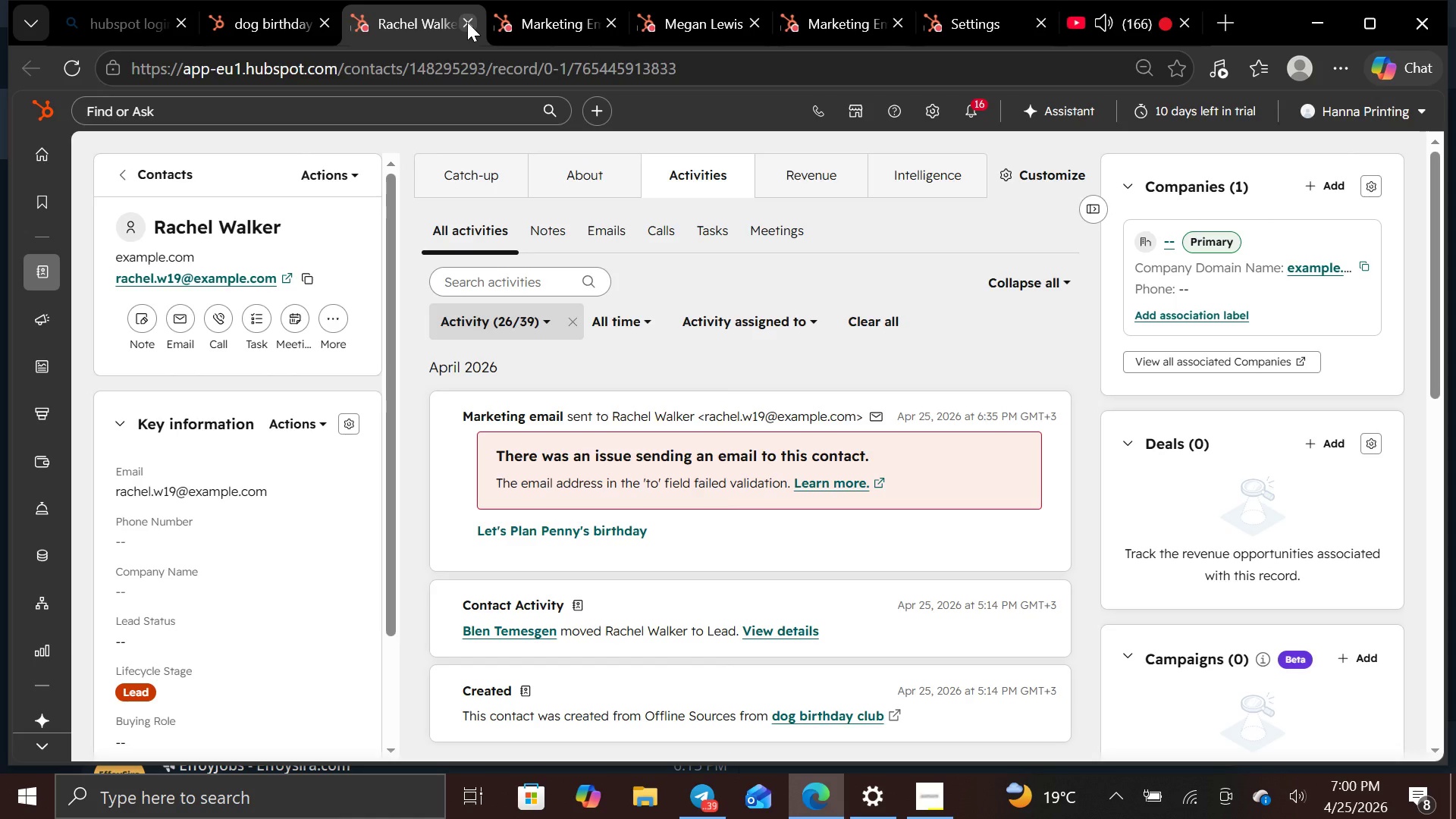 
left_click([467, 22])
 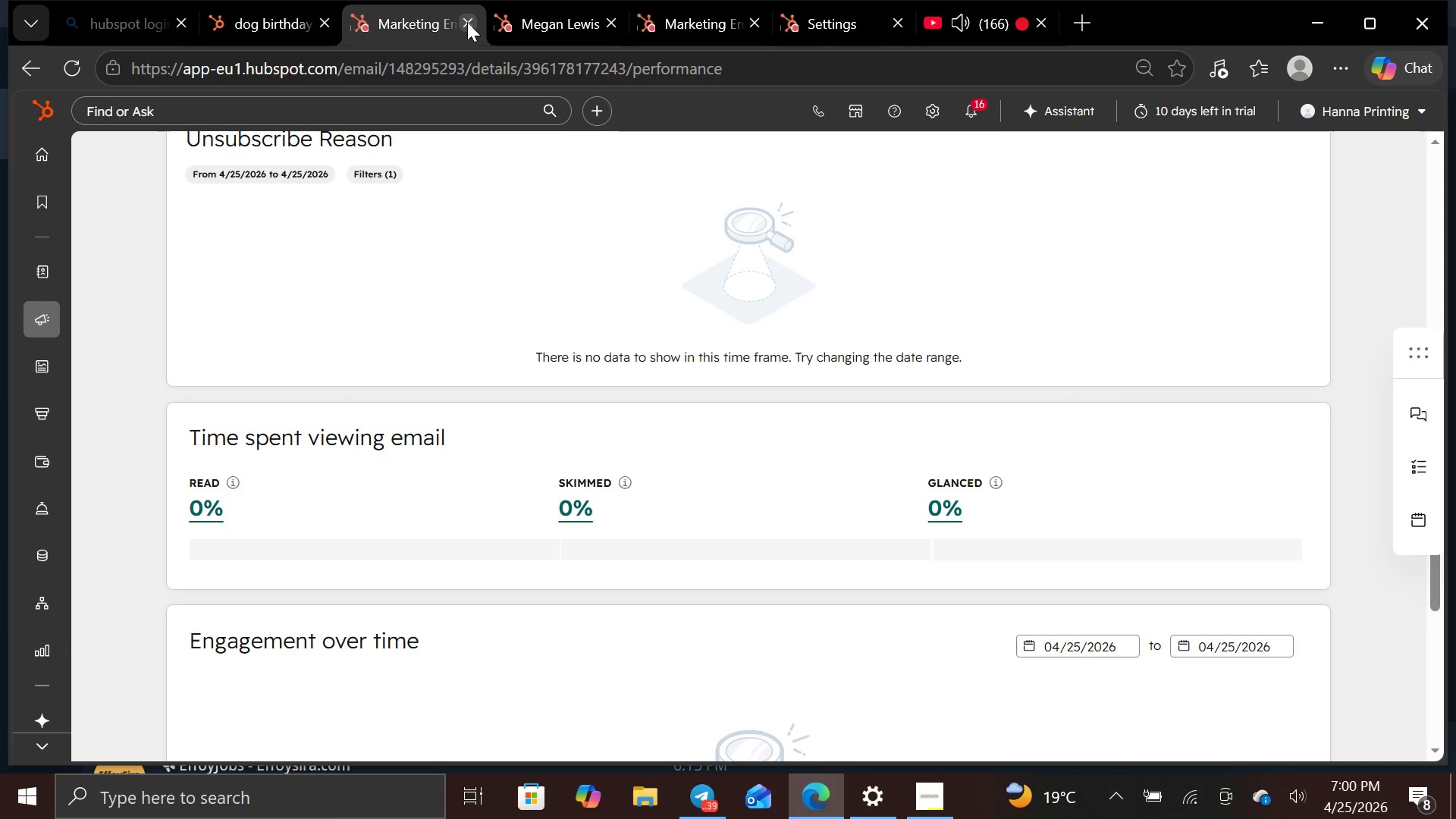 
left_click([467, 22])
 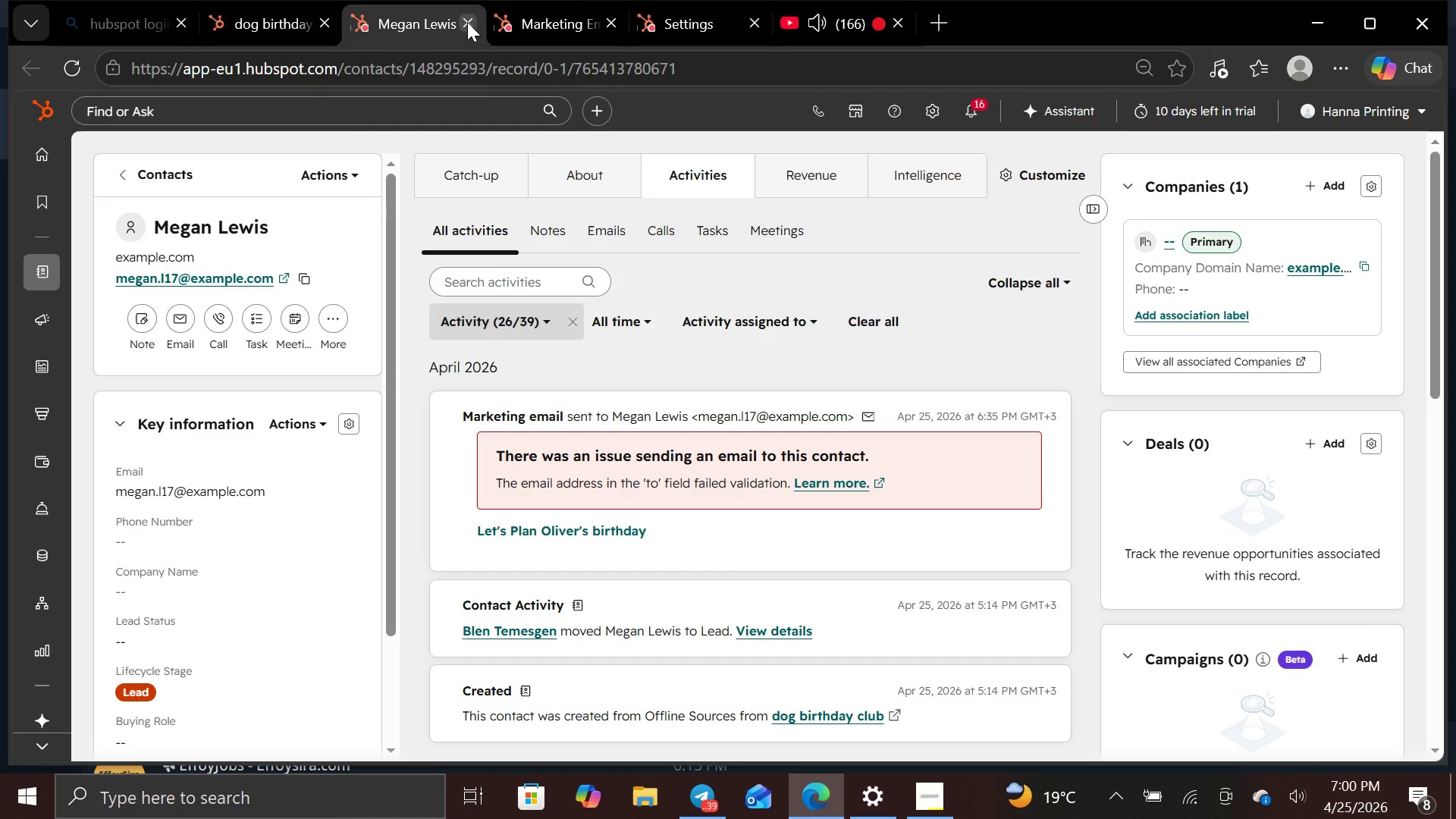 
left_click([467, 22])
 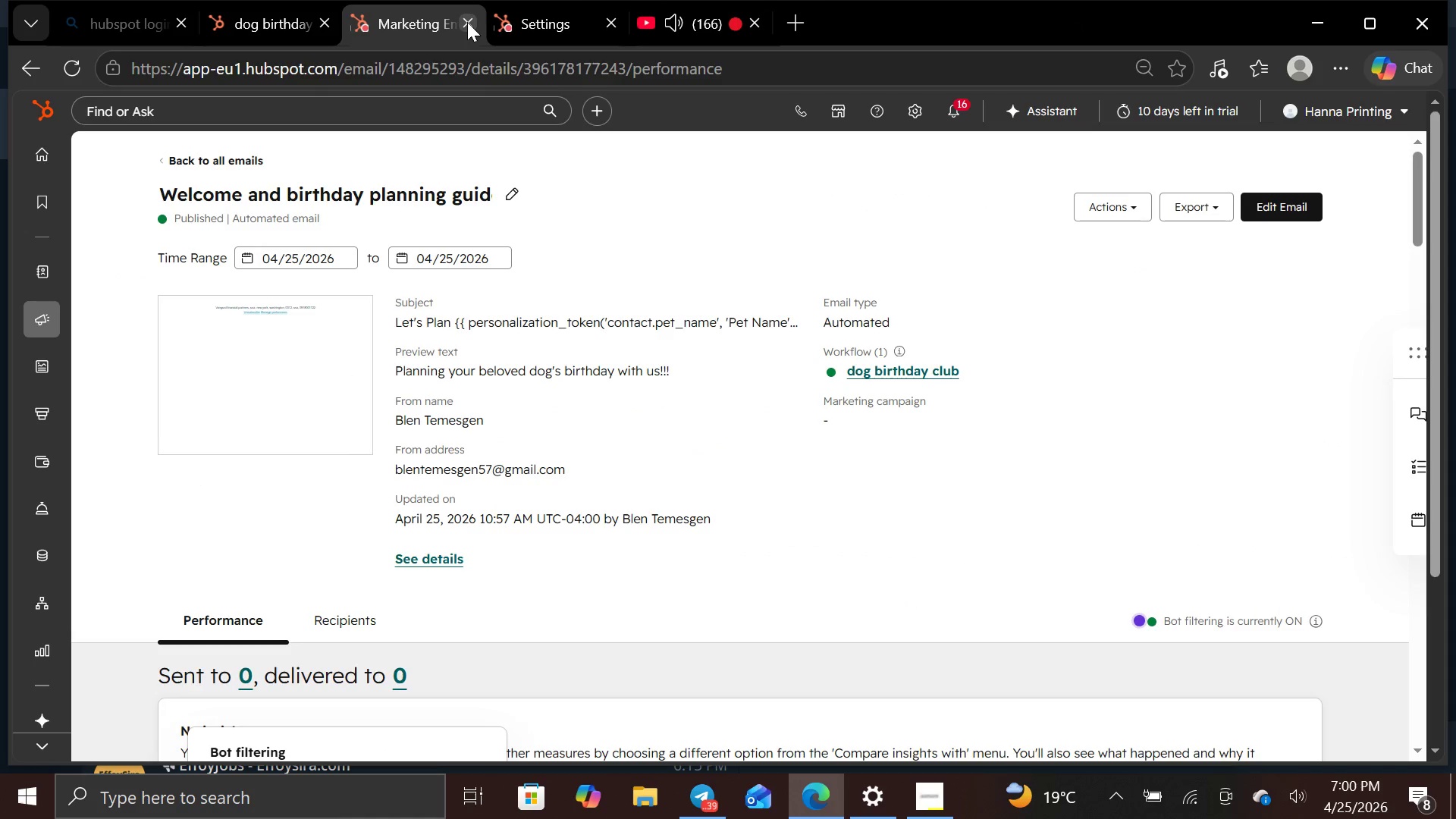 
left_click([467, 22])
 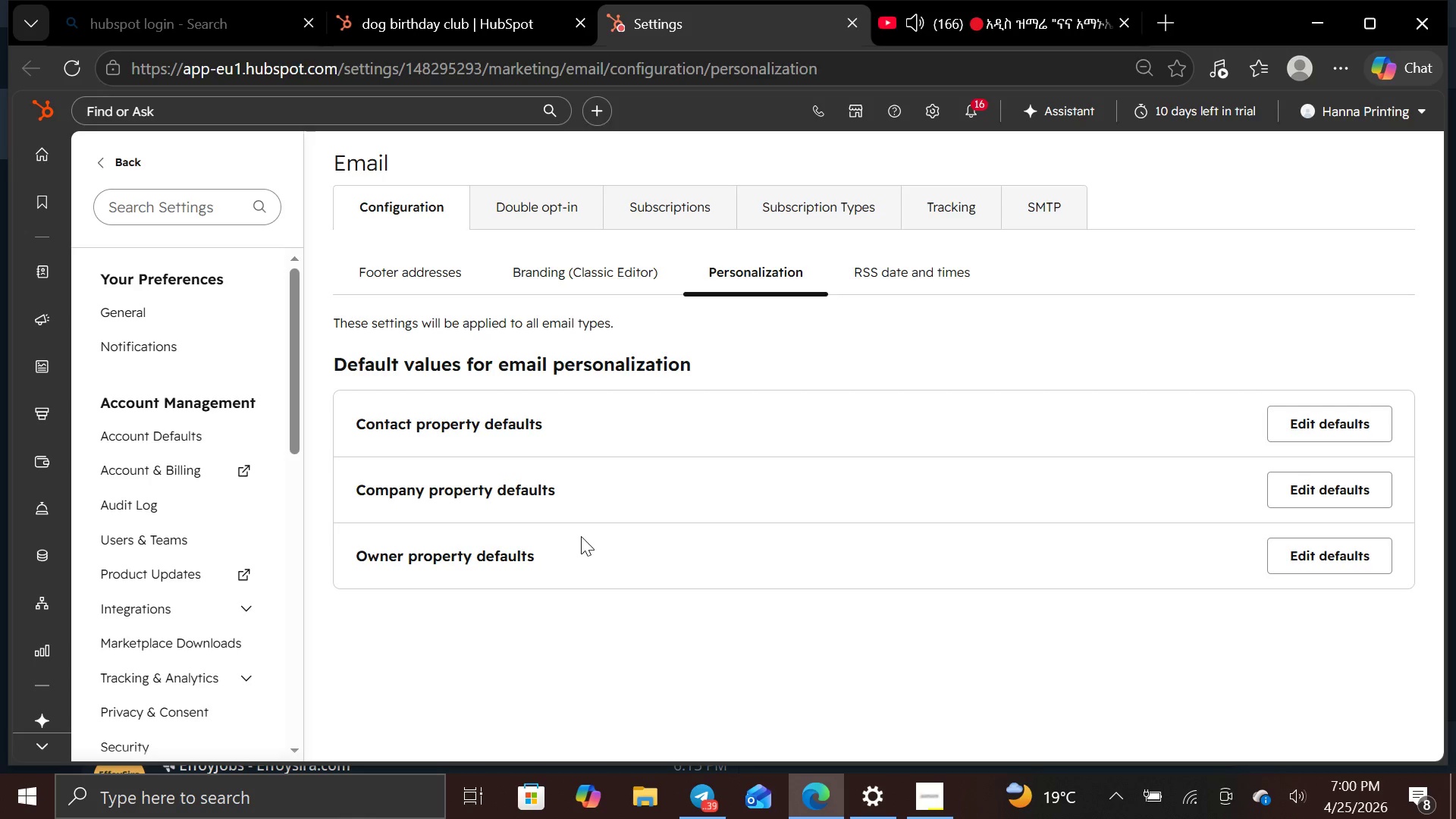 
left_click([425, 11])
 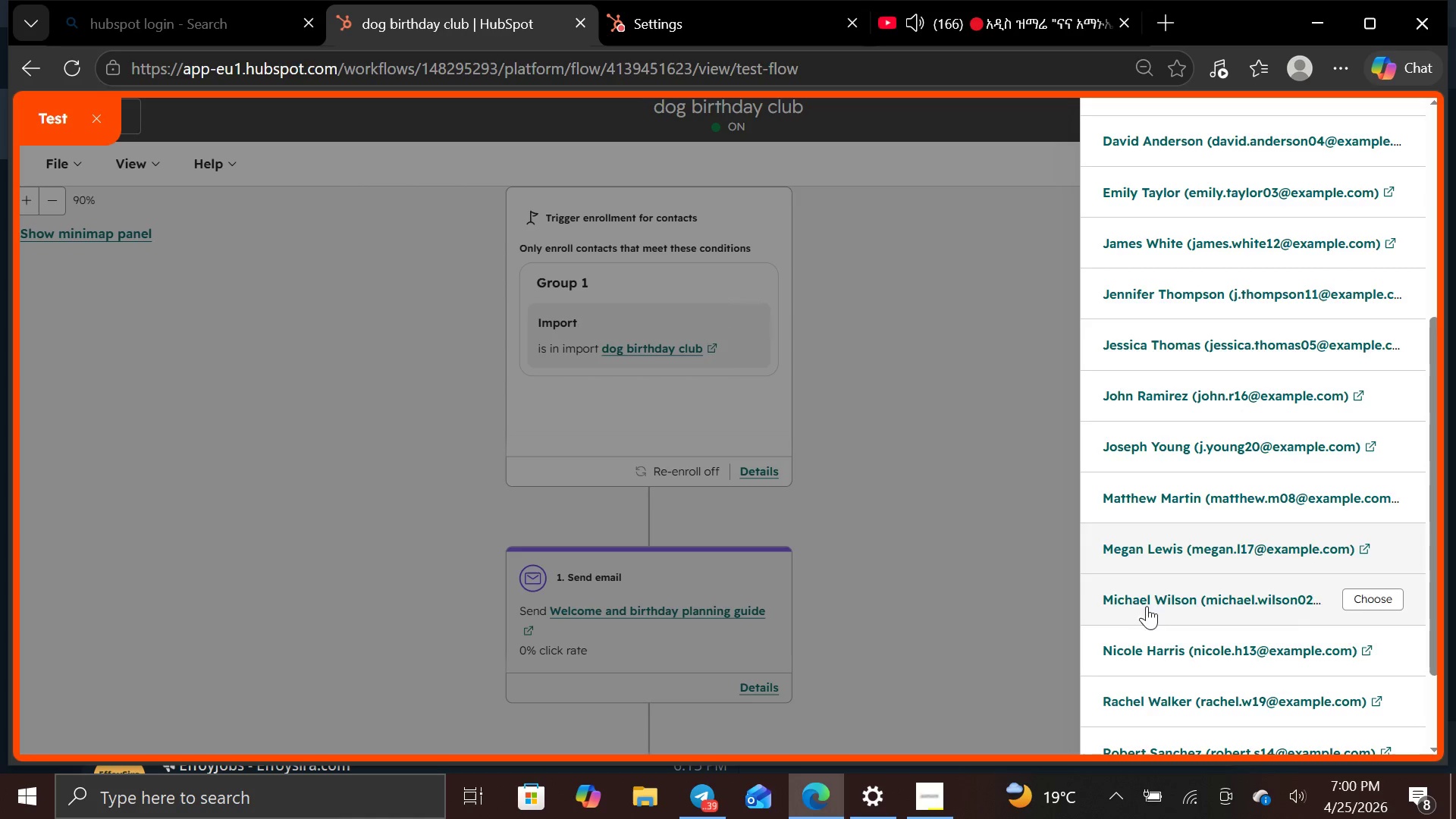 
wait(5.97)
 